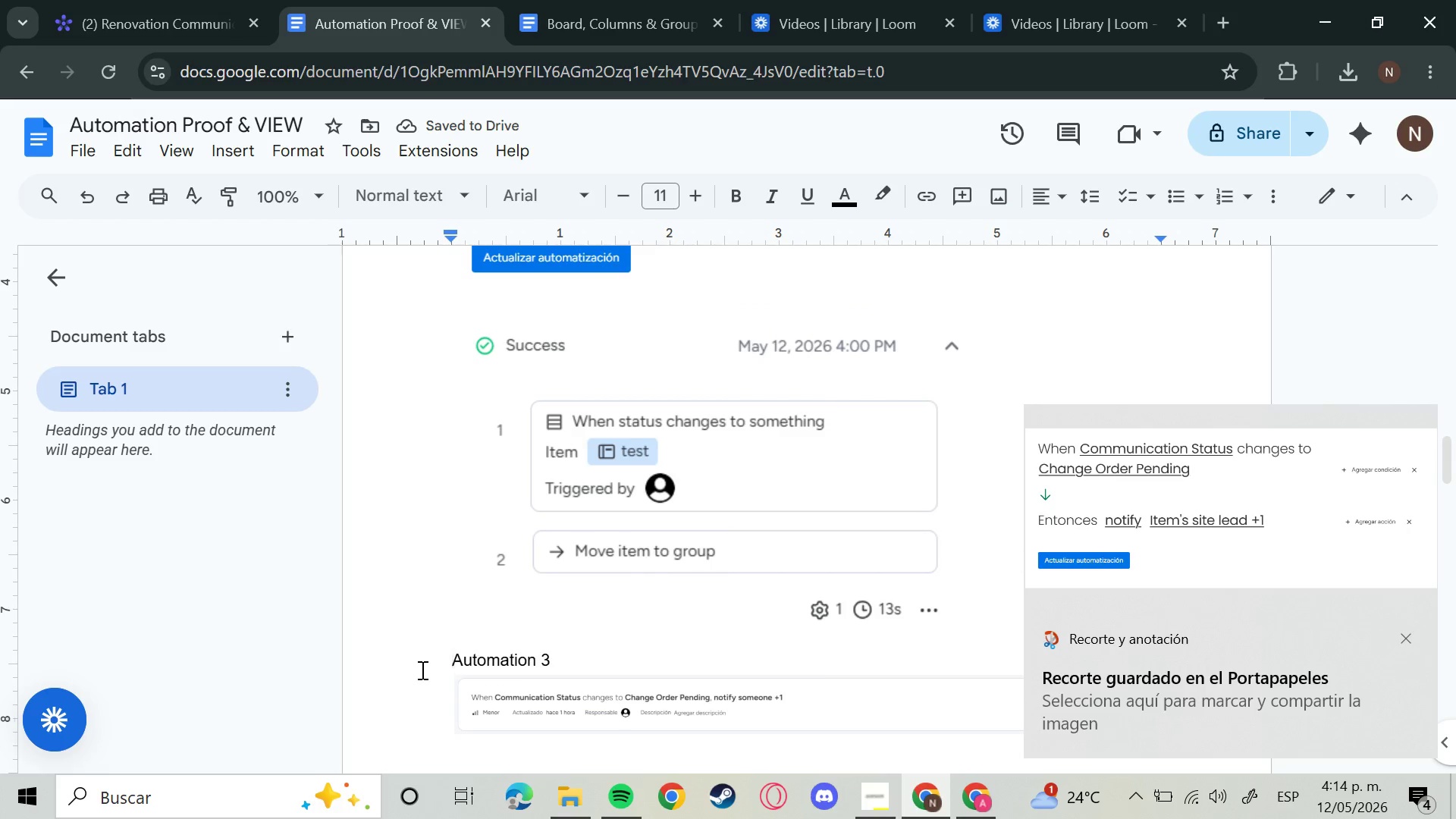 
key(Enter)
 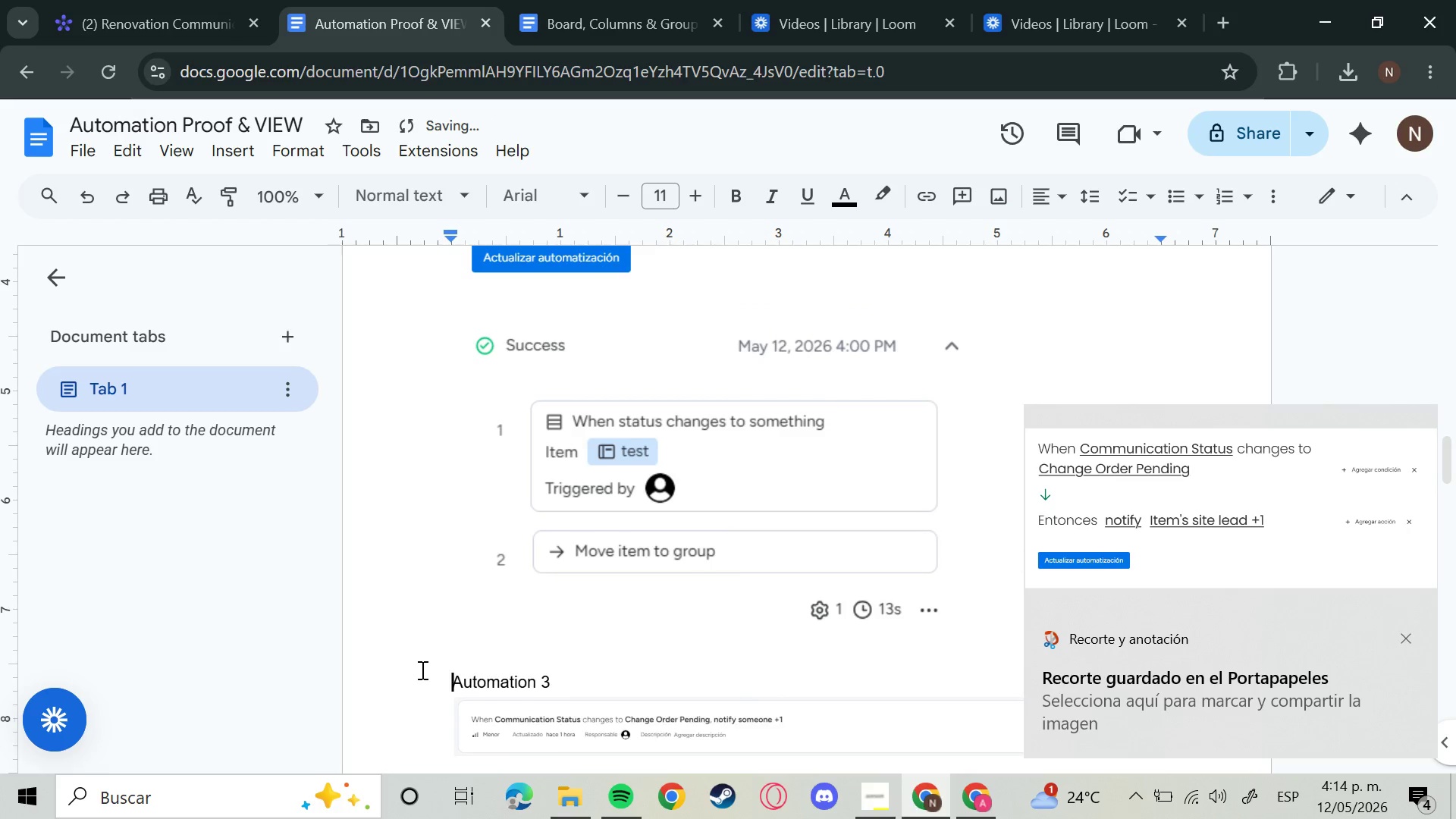 
key(Enter)
 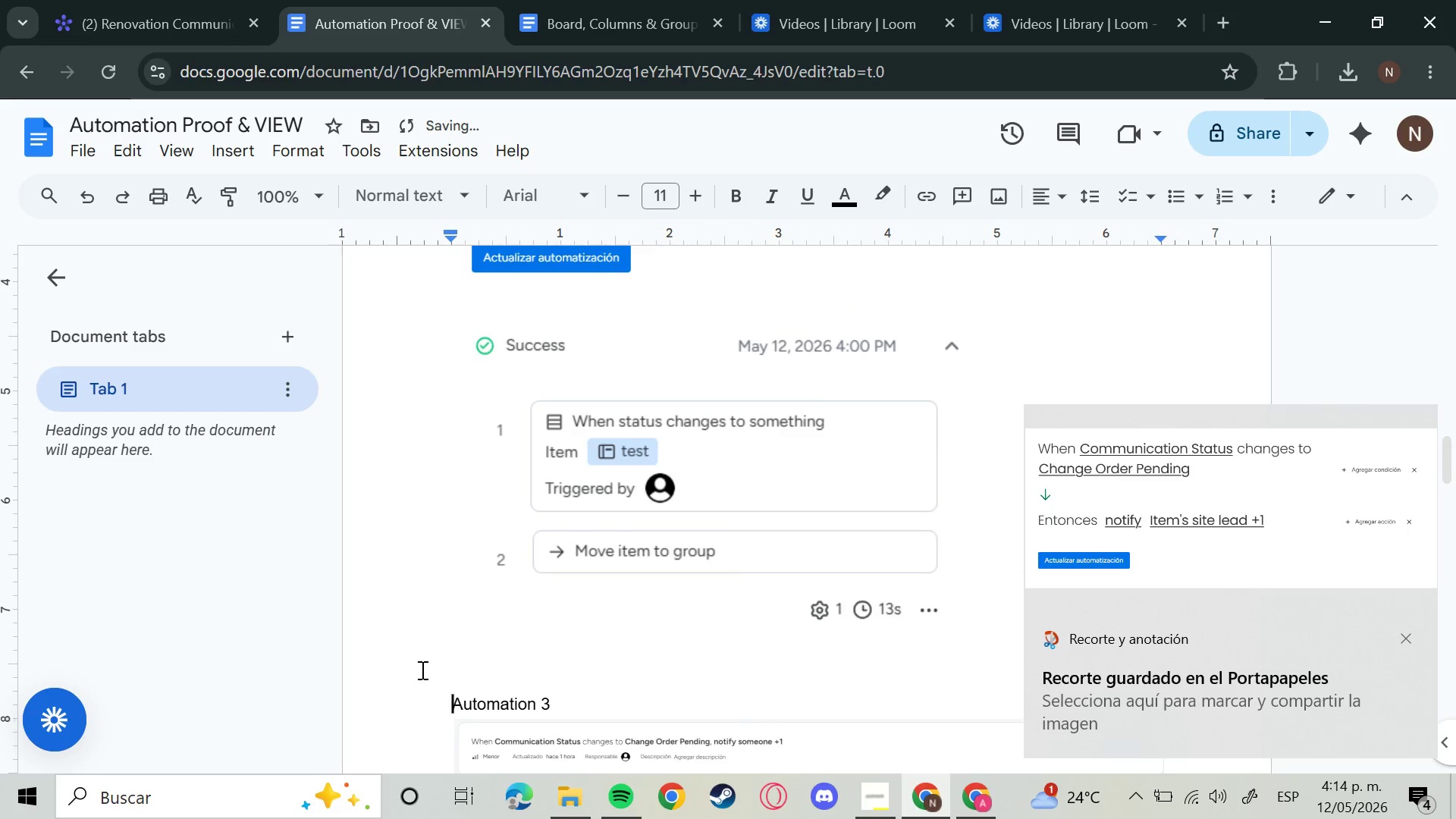 
key(Enter)
 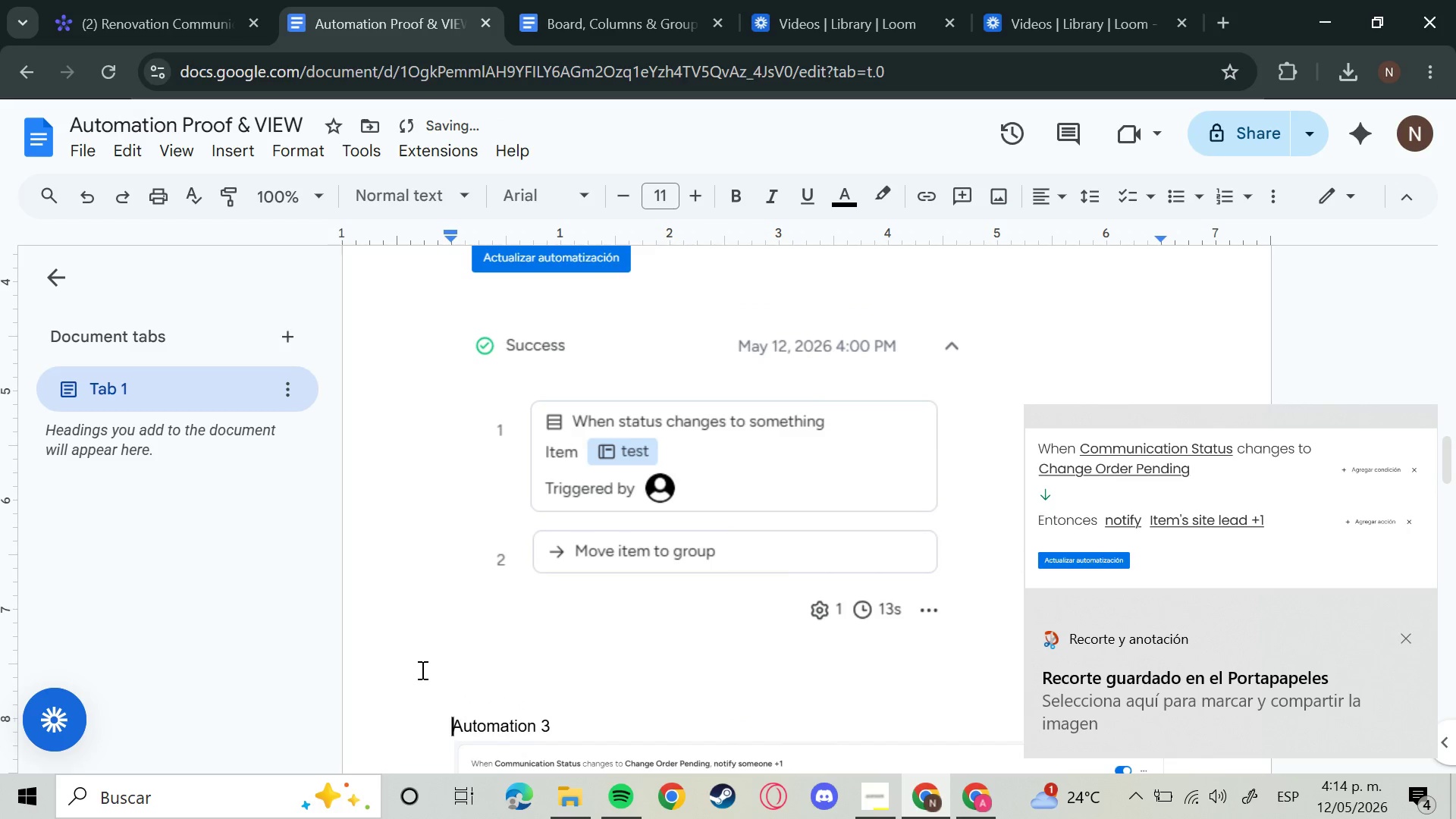 
key(Enter)
 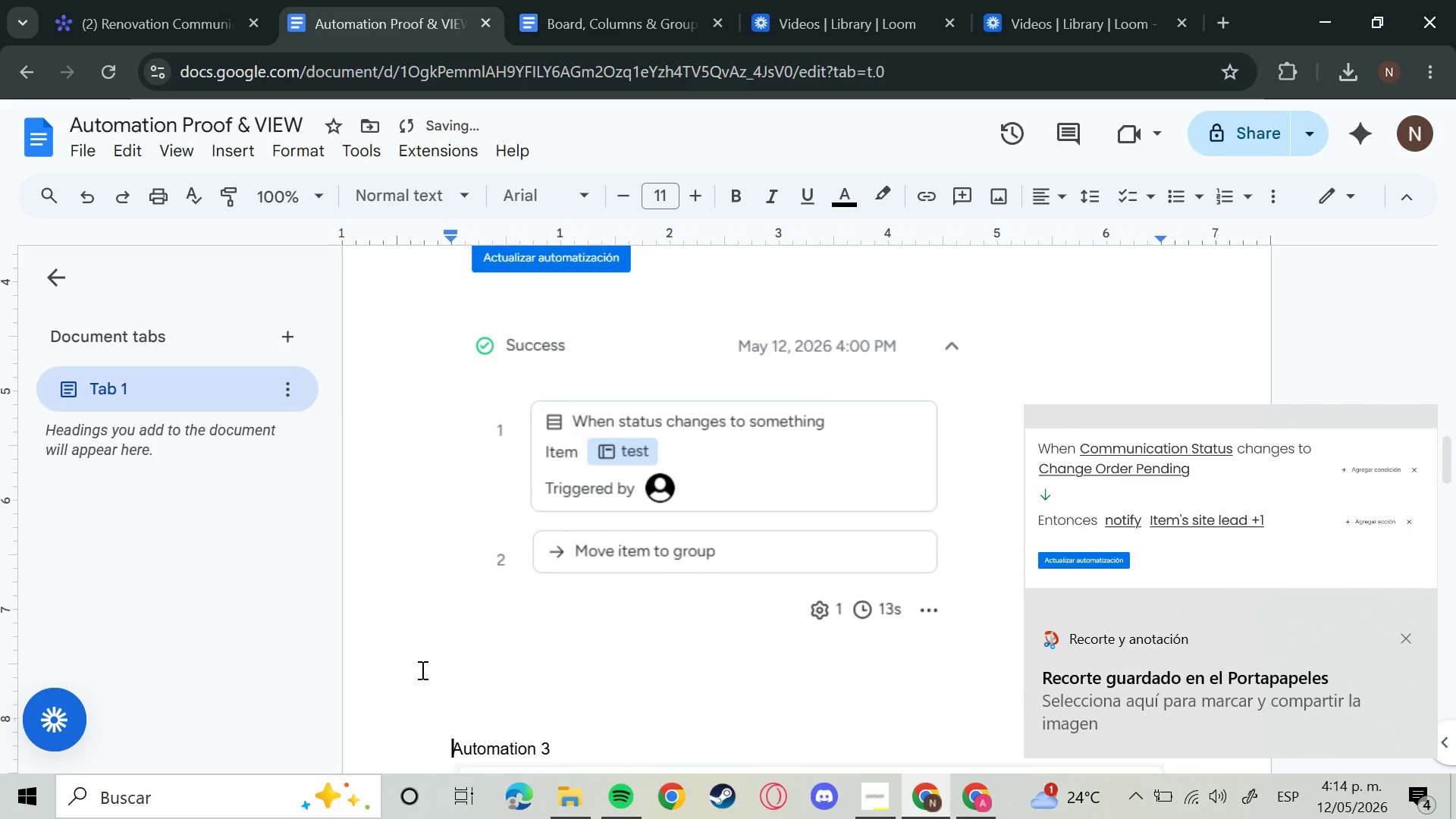 
key(Enter)
 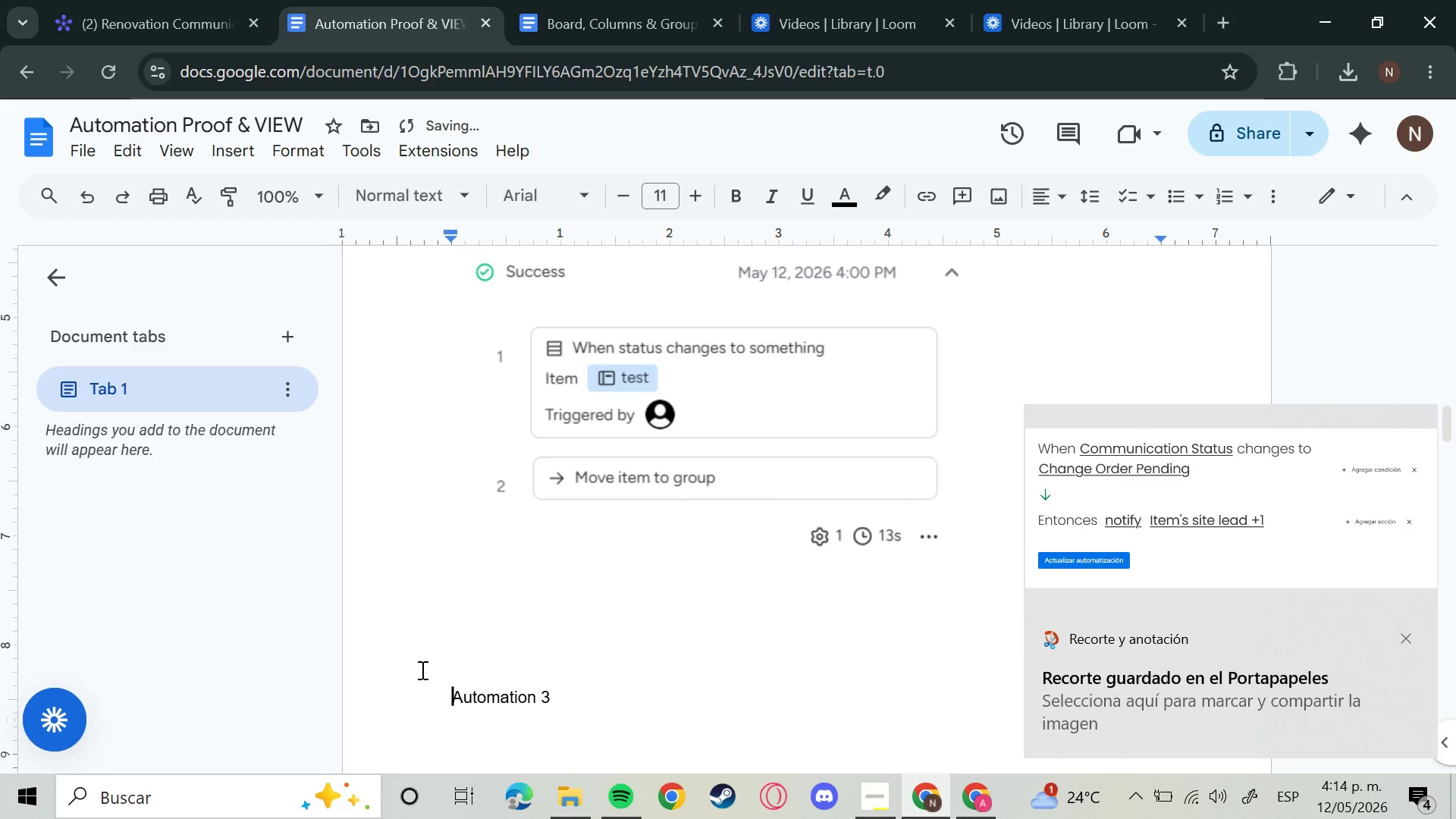 
key(Enter)
 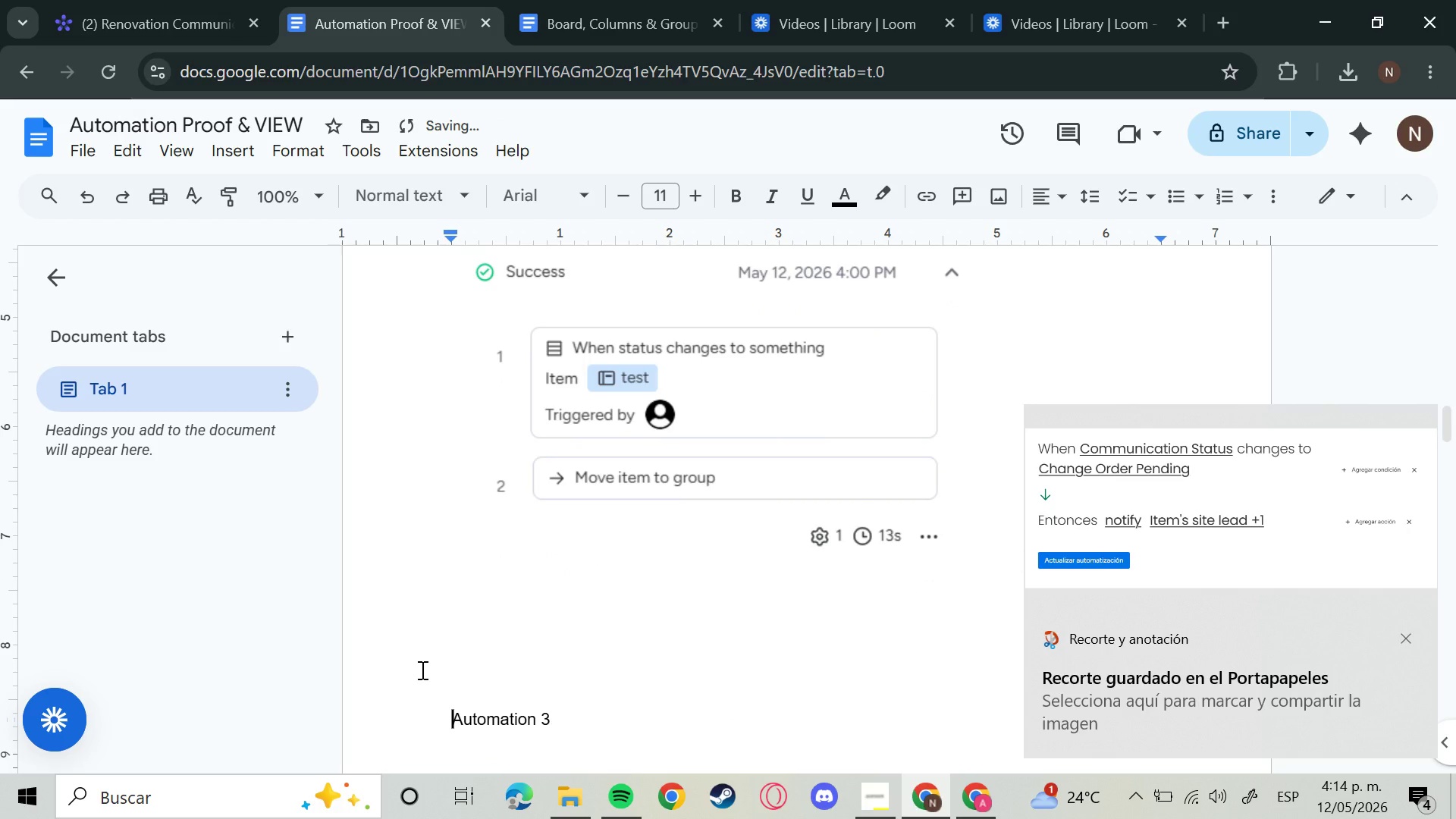 
key(Enter)
 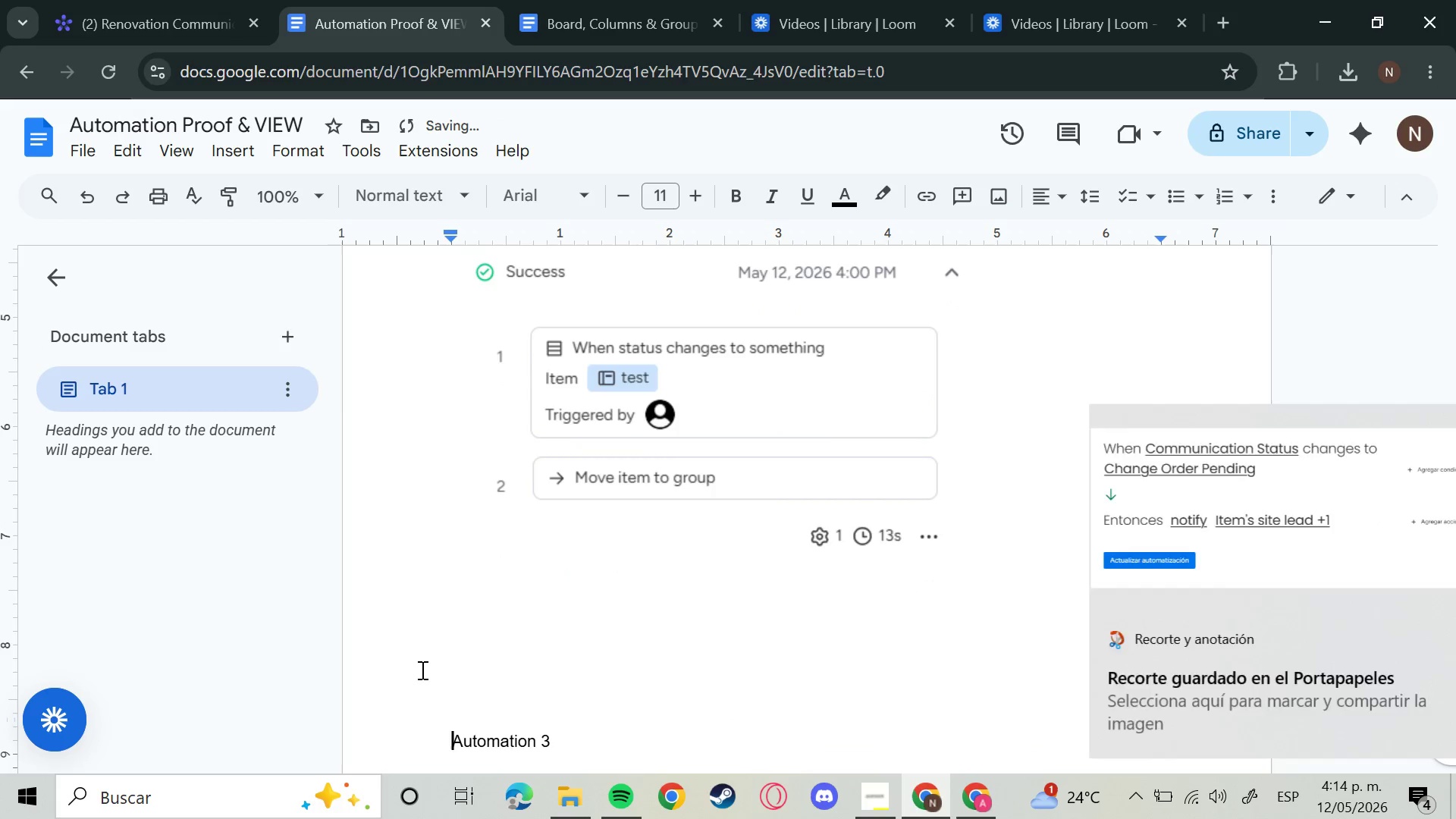 
key(Enter)
 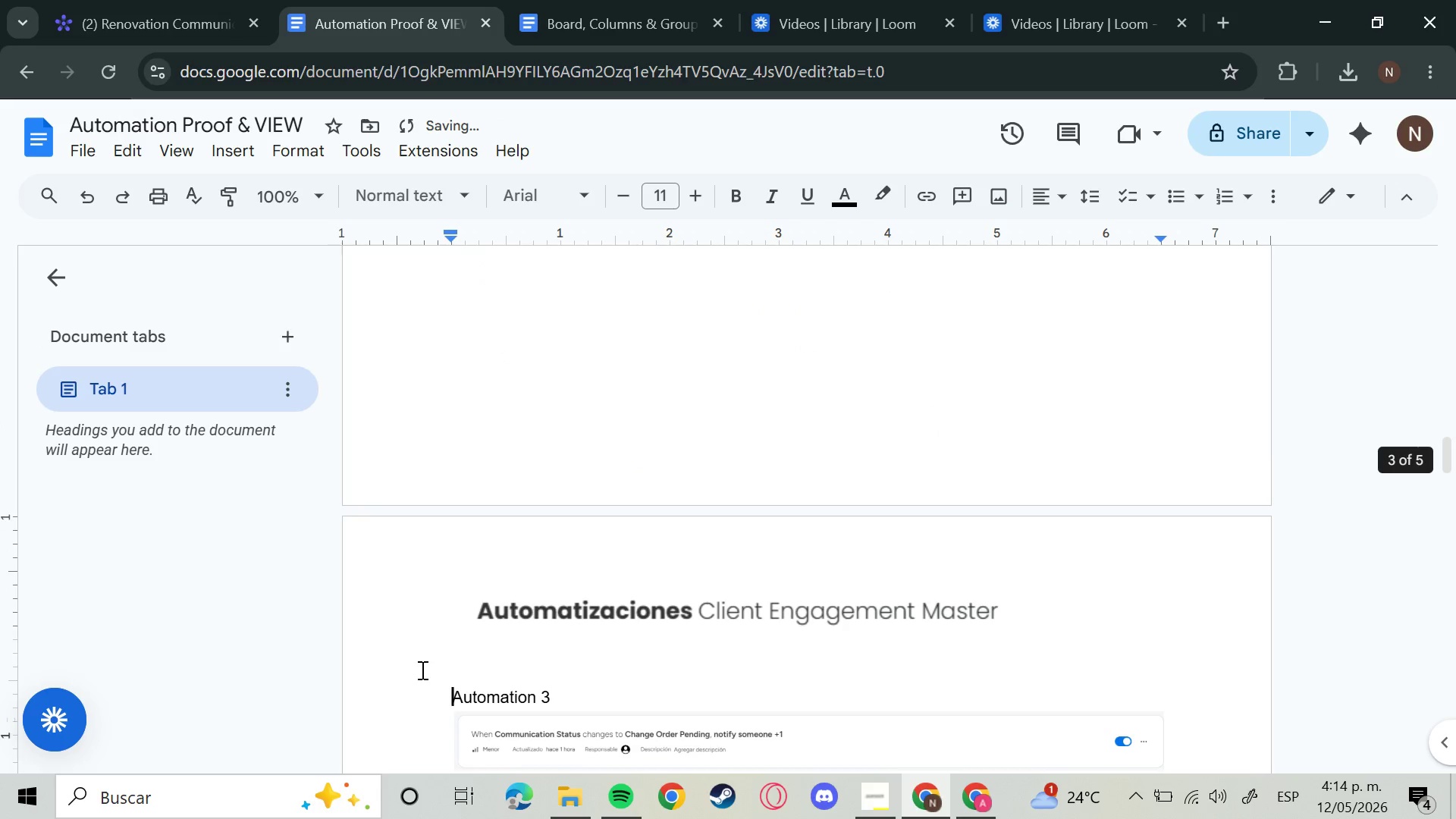 
scroll: coordinate [614, 629], scroll_direction: down, amount: 4.0
 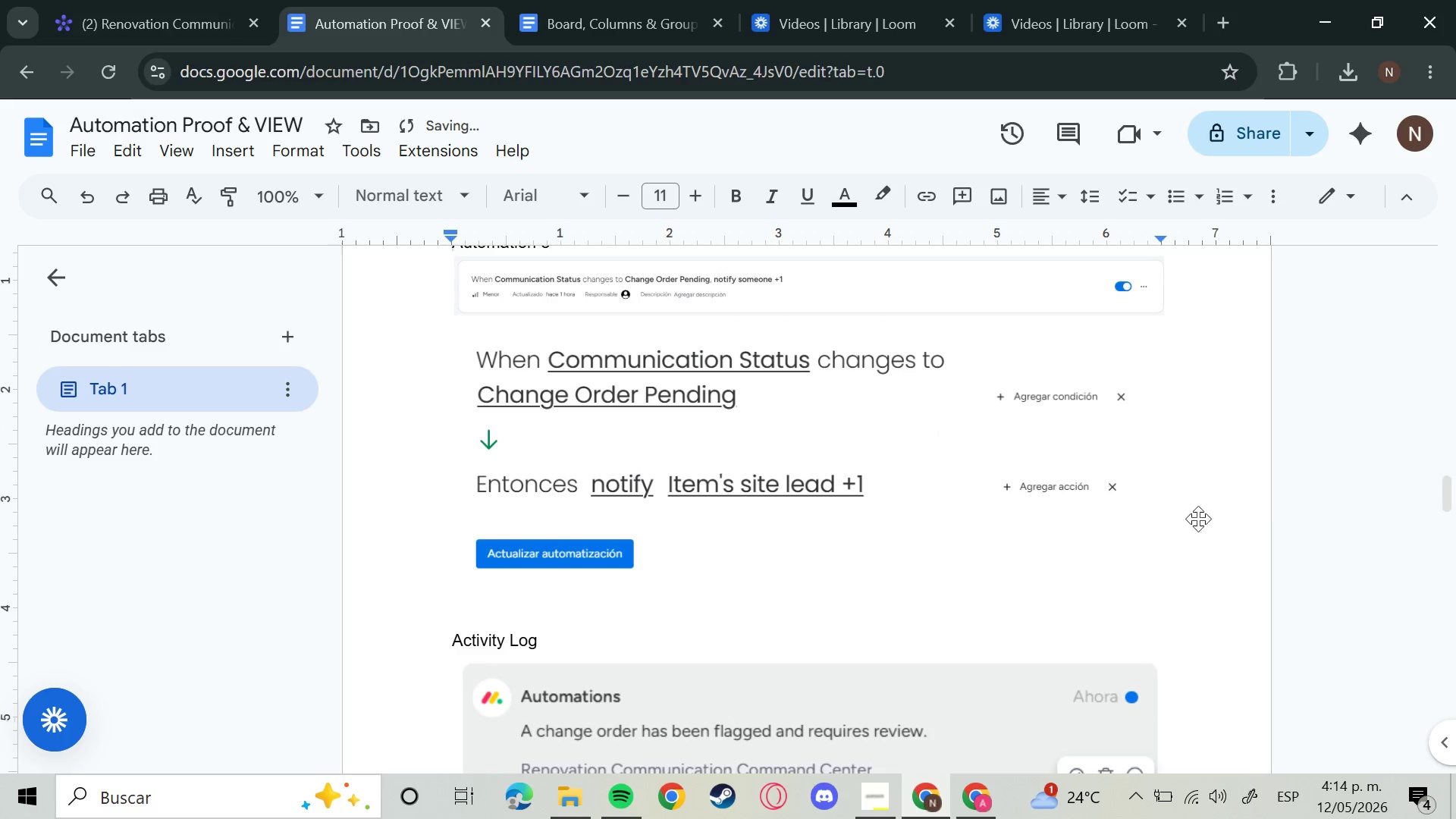 
left_click([1178, 513])
 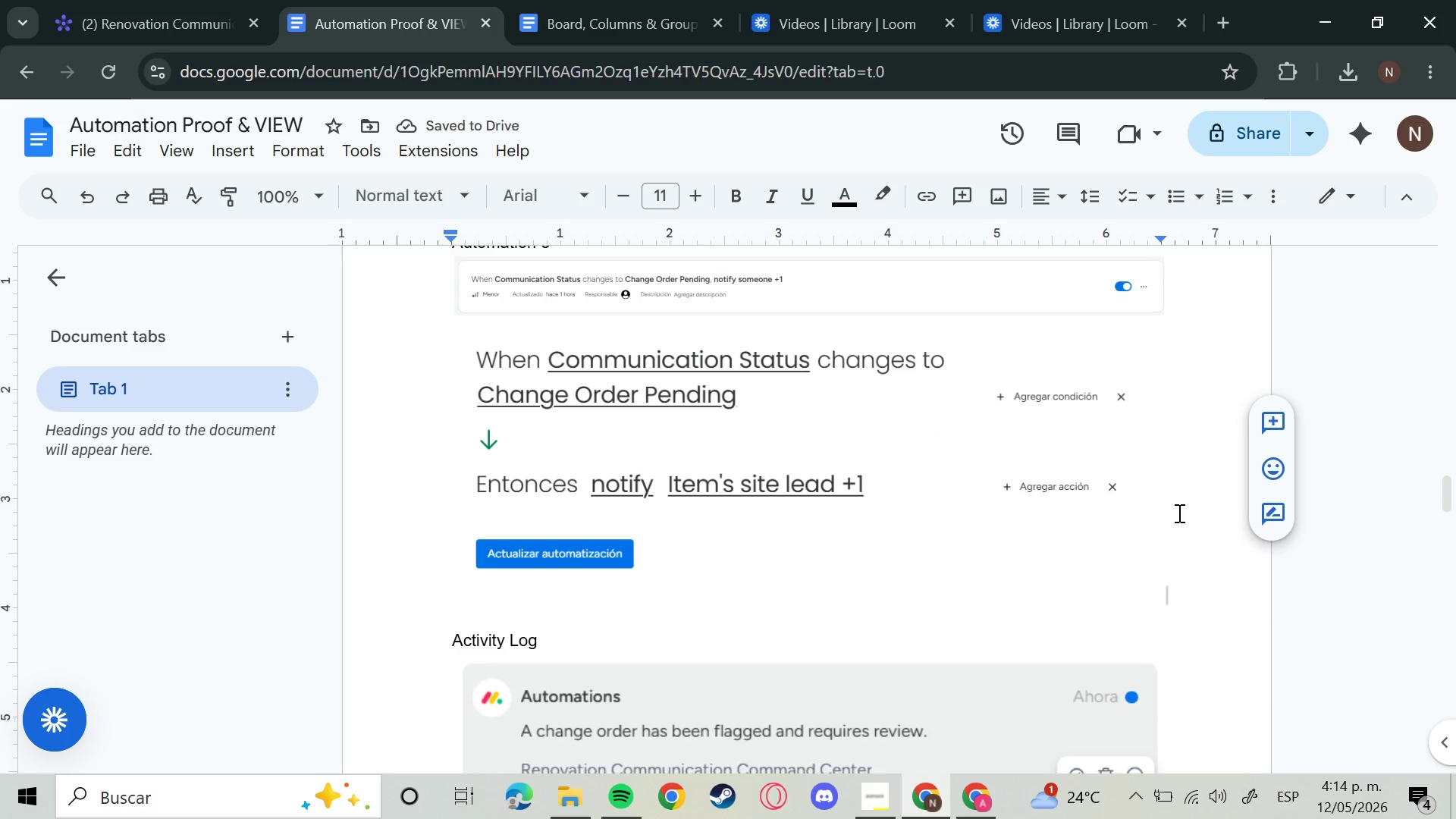 
key(Enter)
 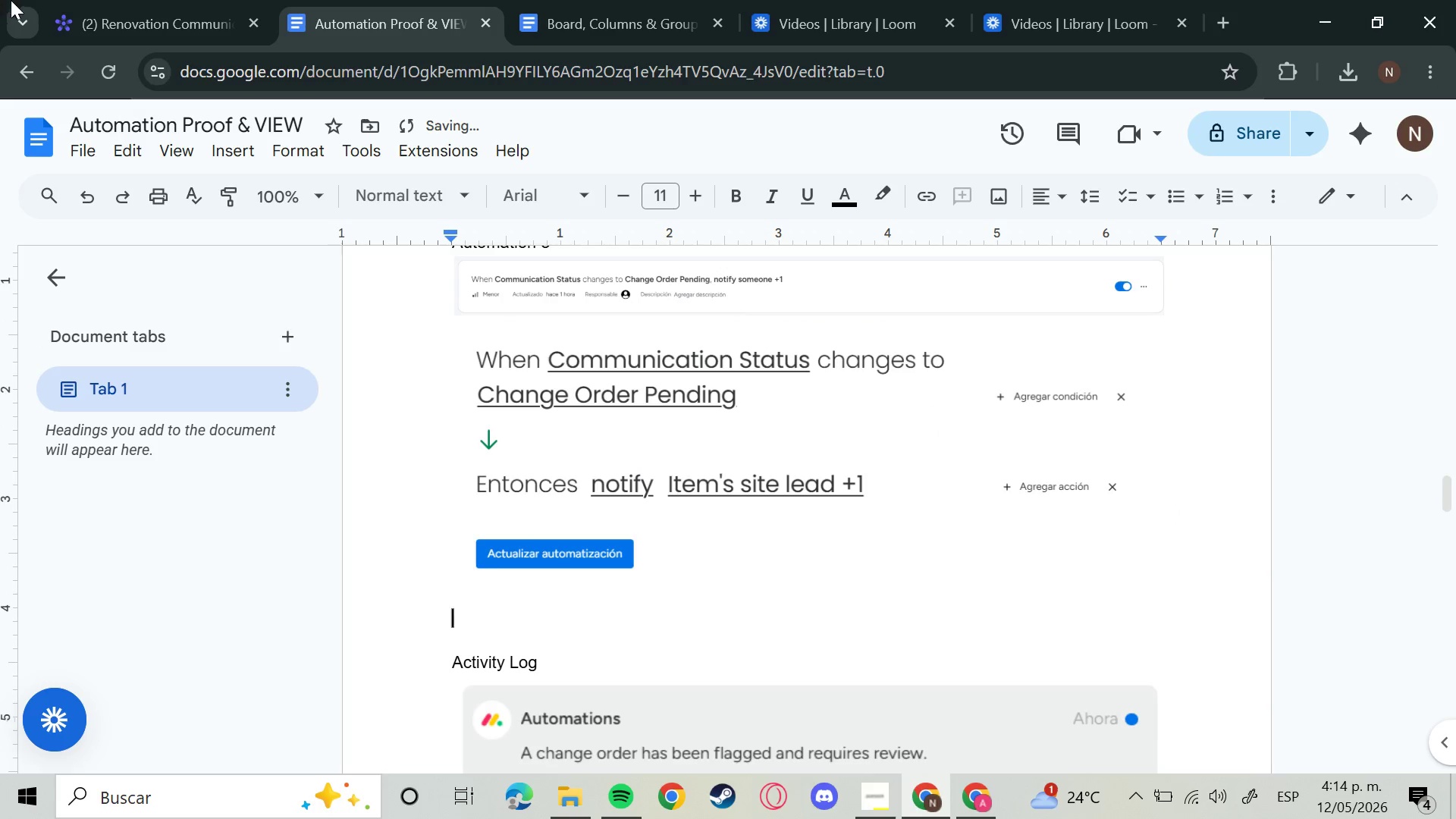 
left_click([161, 0])
 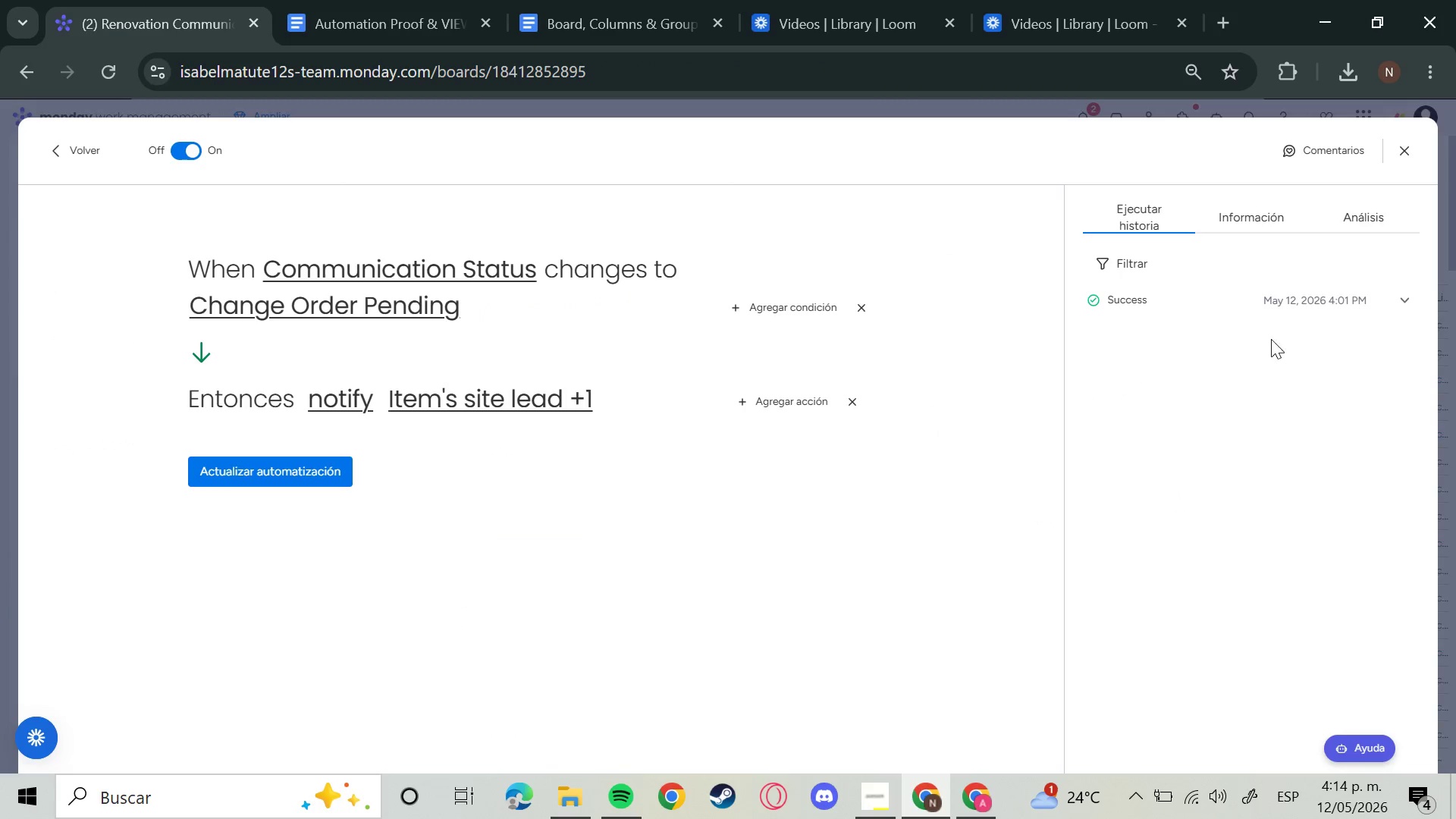 
left_click([1279, 295])
 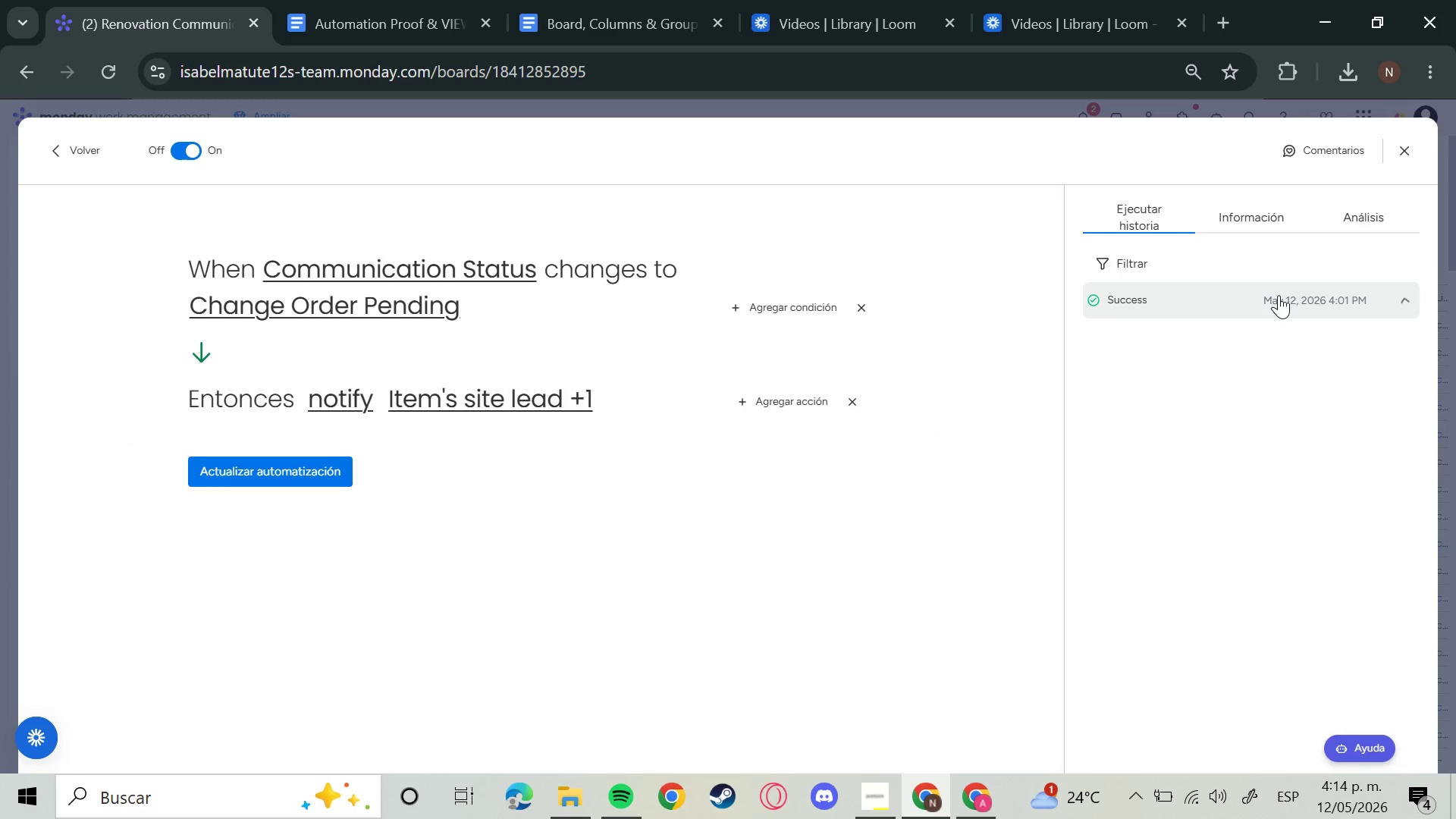 
left_click([1279, 295])
 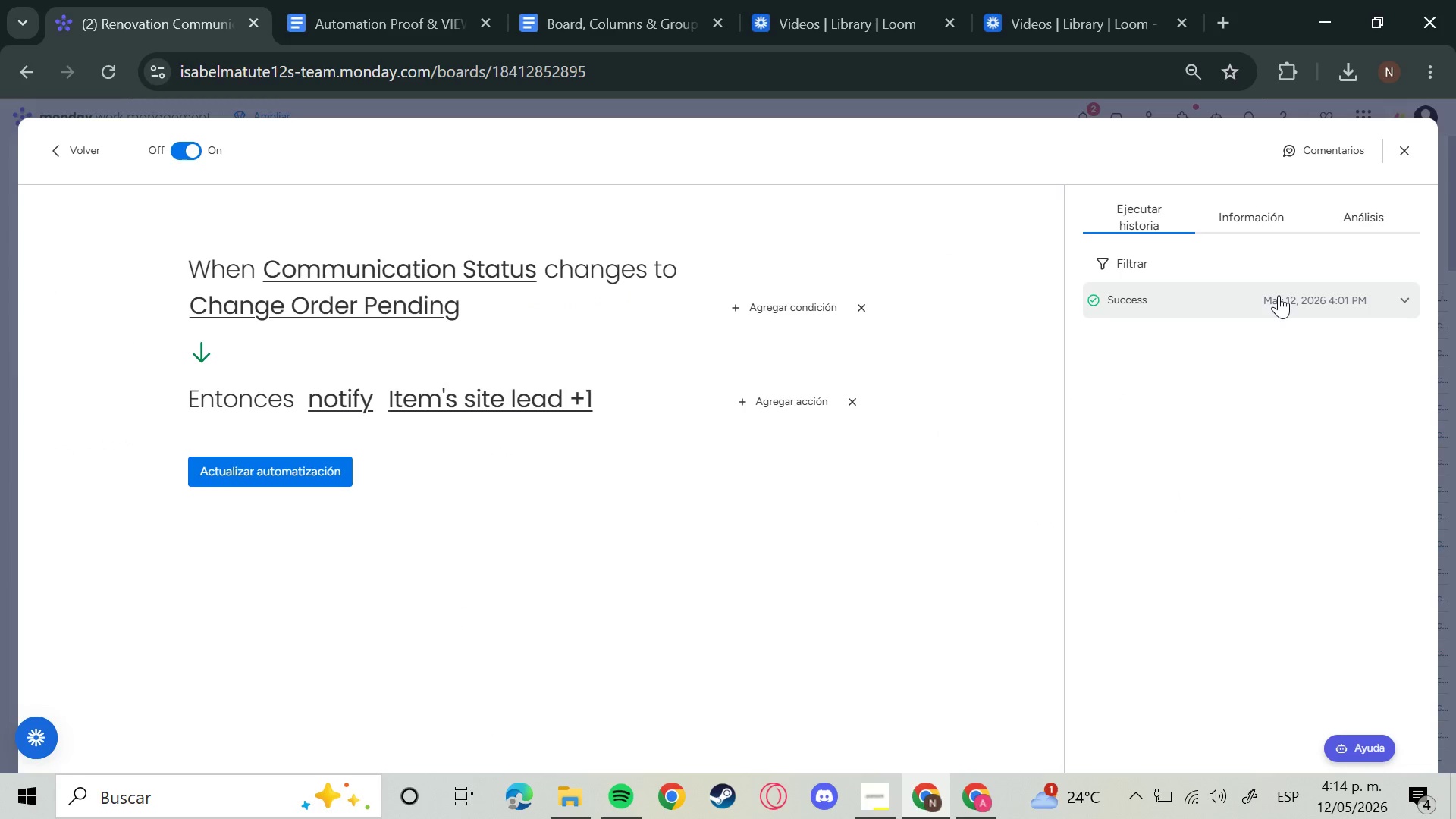 
left_click([1279, 295])
 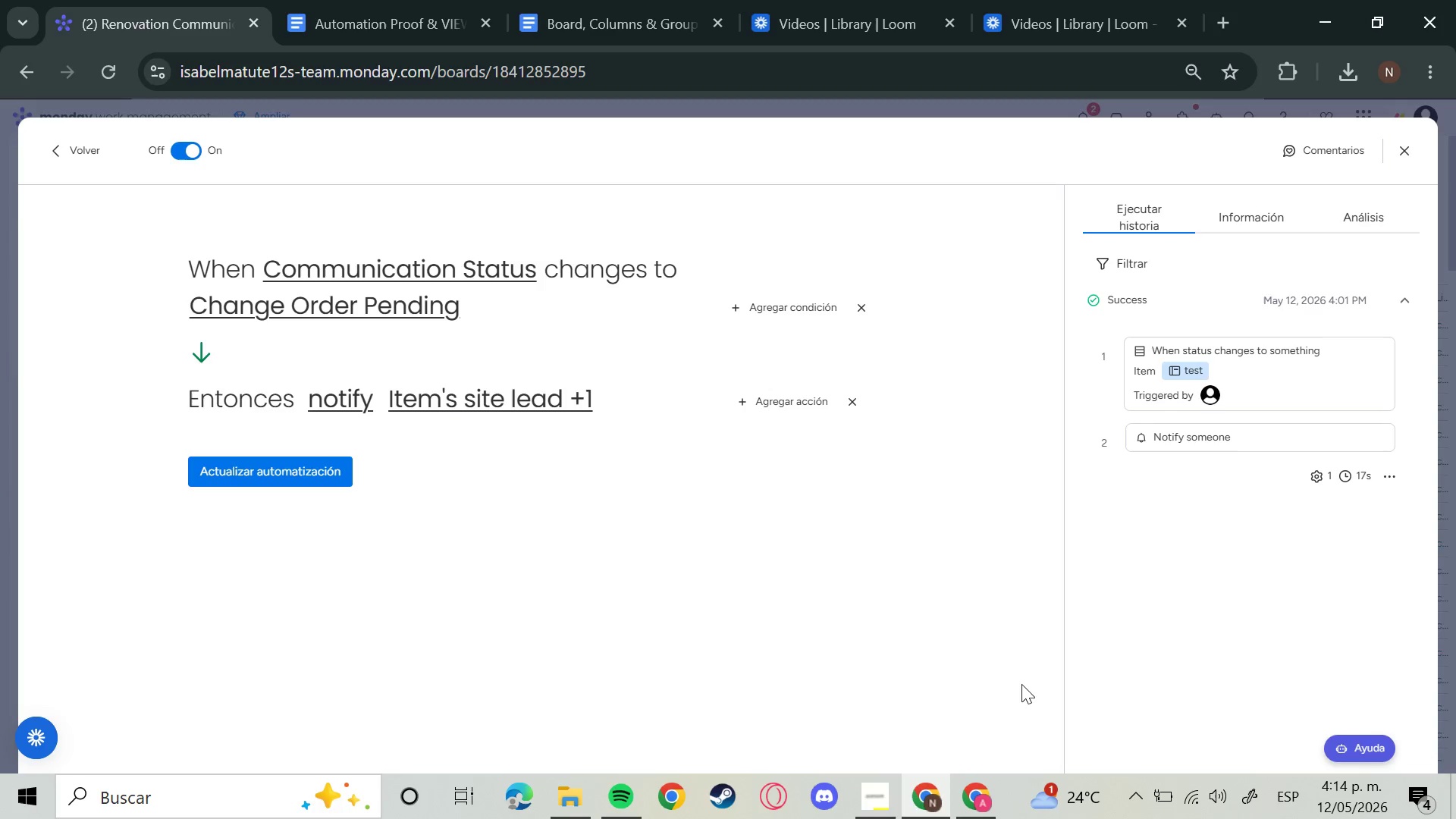 
key(Meta+Shift+S)
 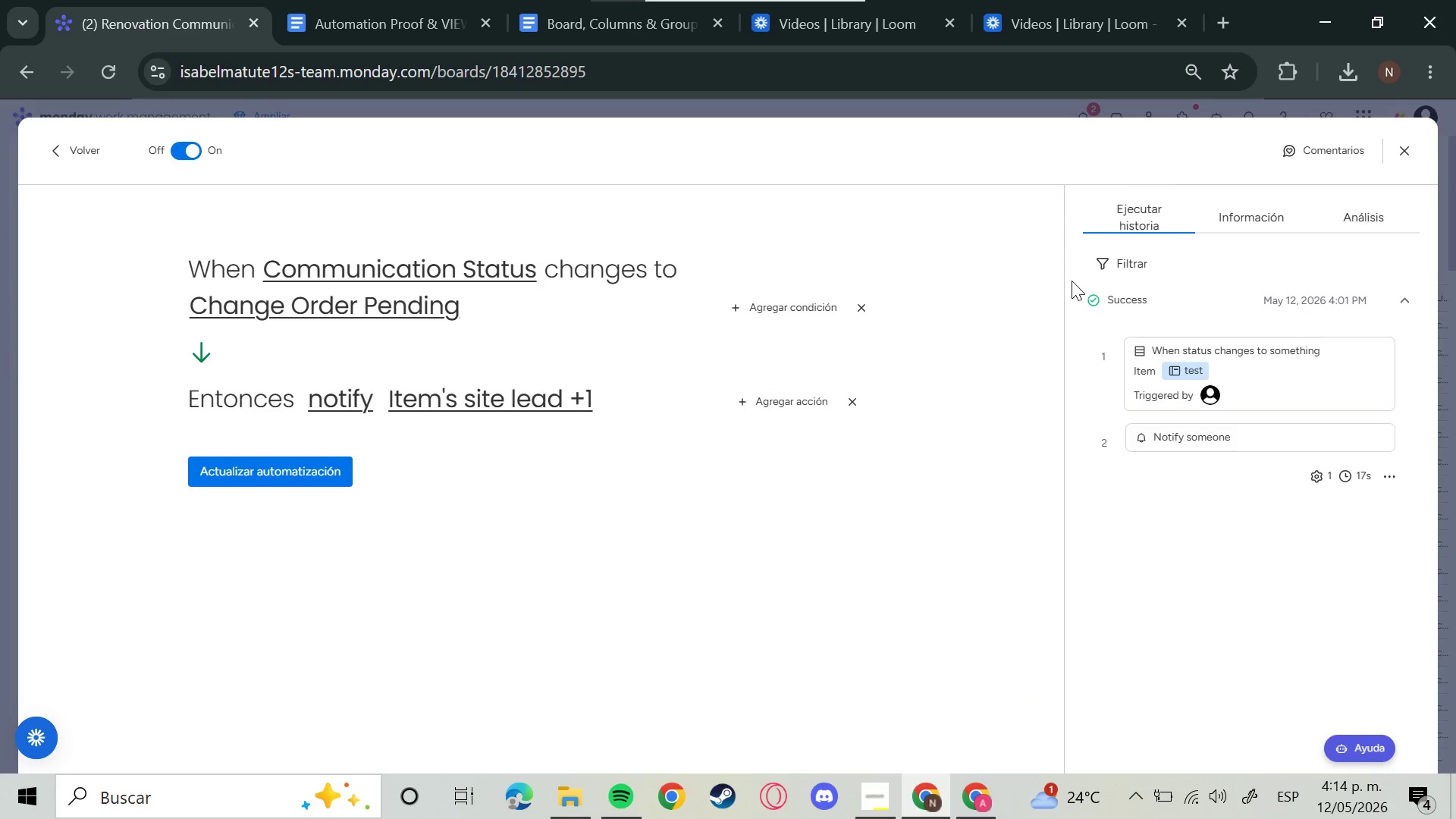 
wait(5.17)
 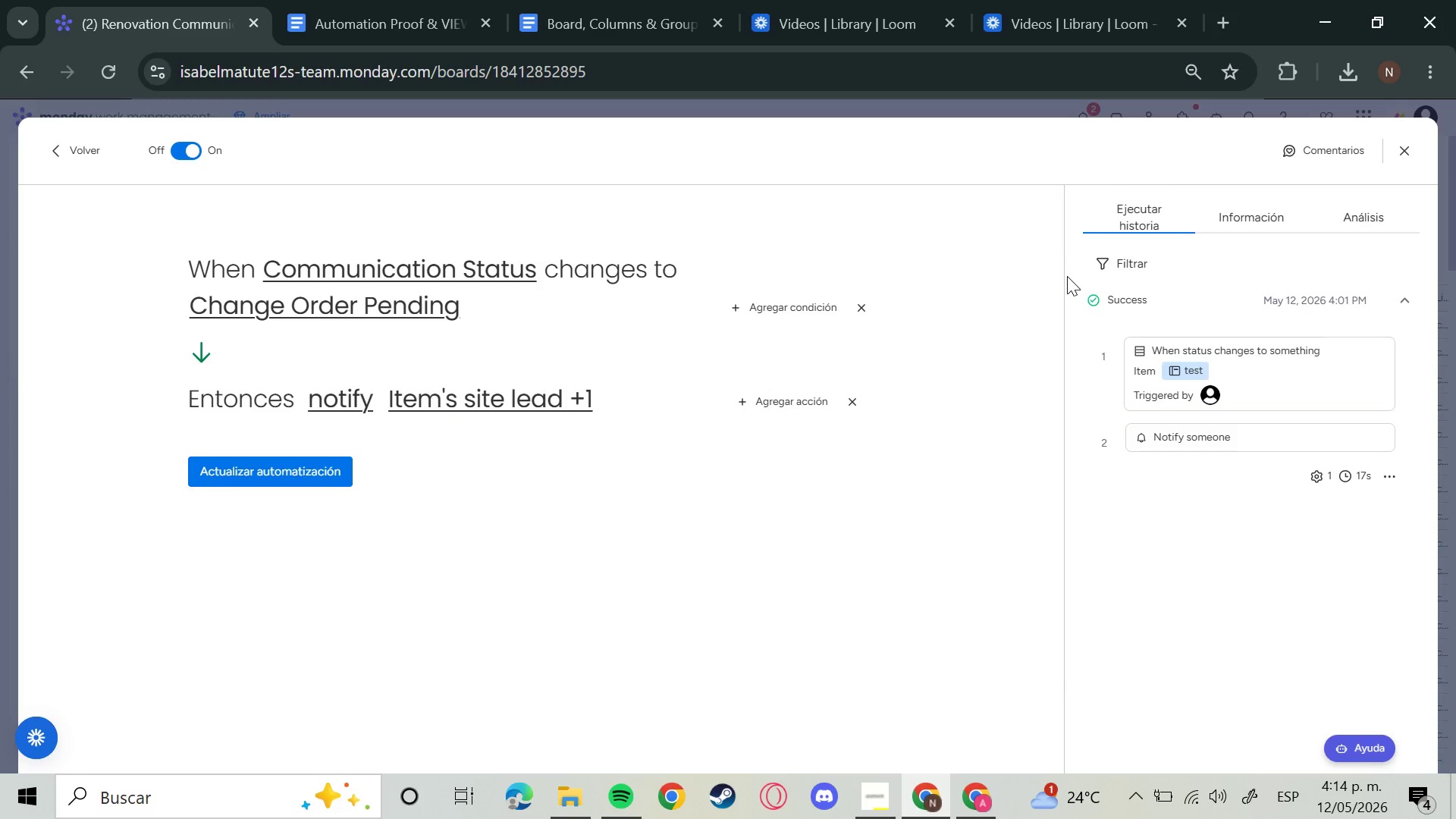 
left_click_drag(start_coordinate=[1072, 281], to_coordinate=[1134, 330])
 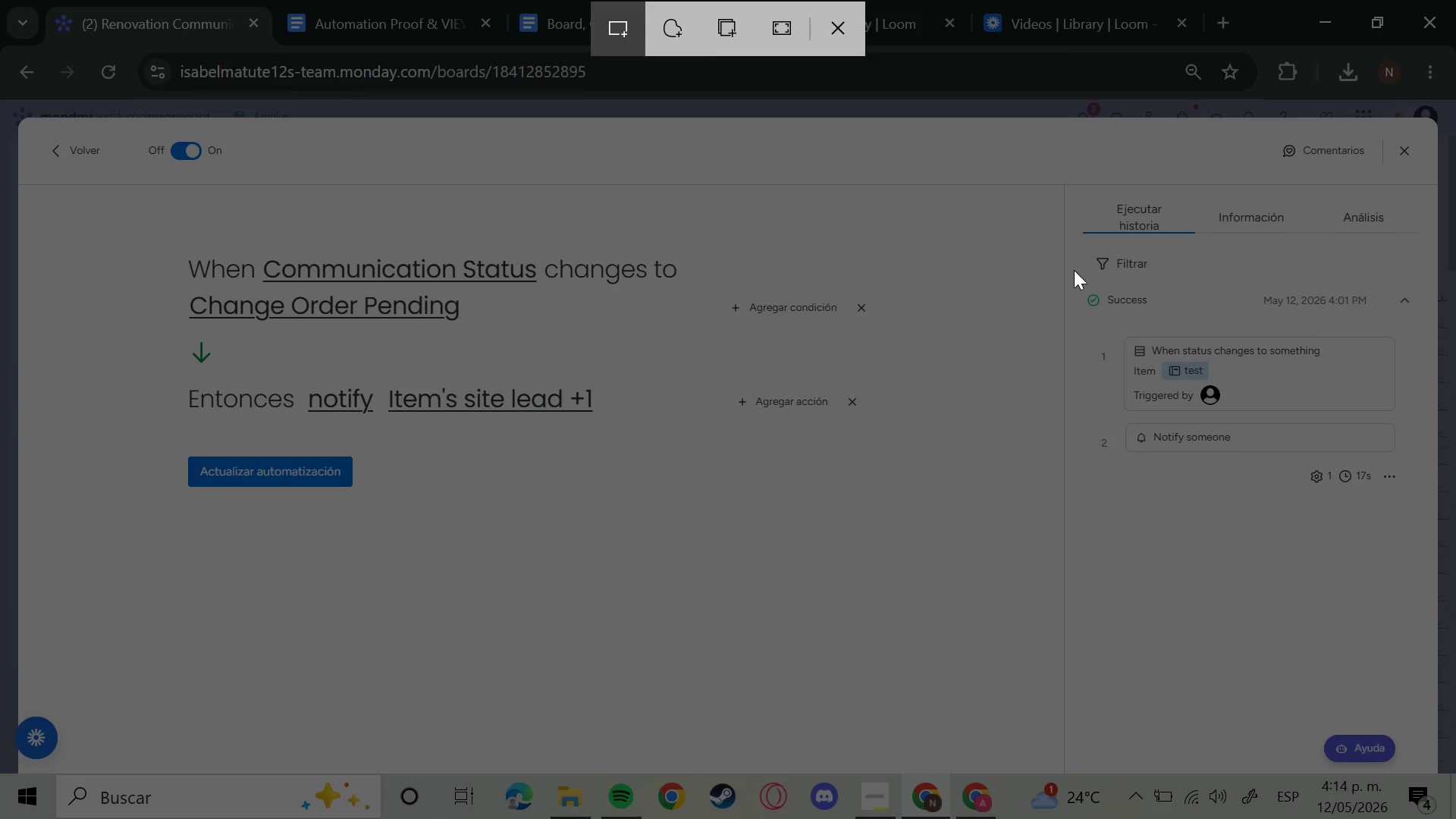 
left_click_drag(start_coordinate=[1074, 271], to_coordinate=[1423, 506])
 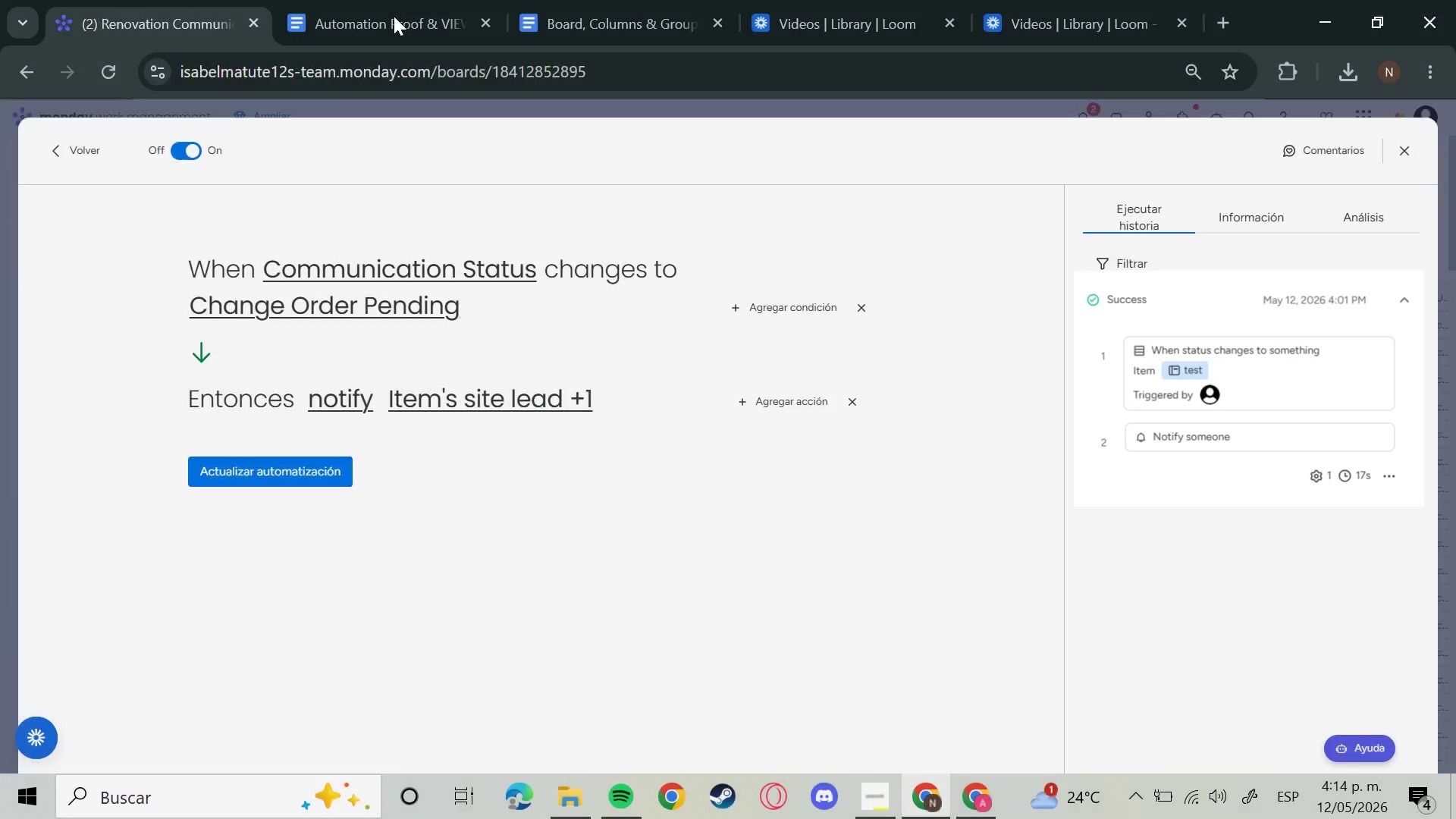 
double_click([394, 16])
 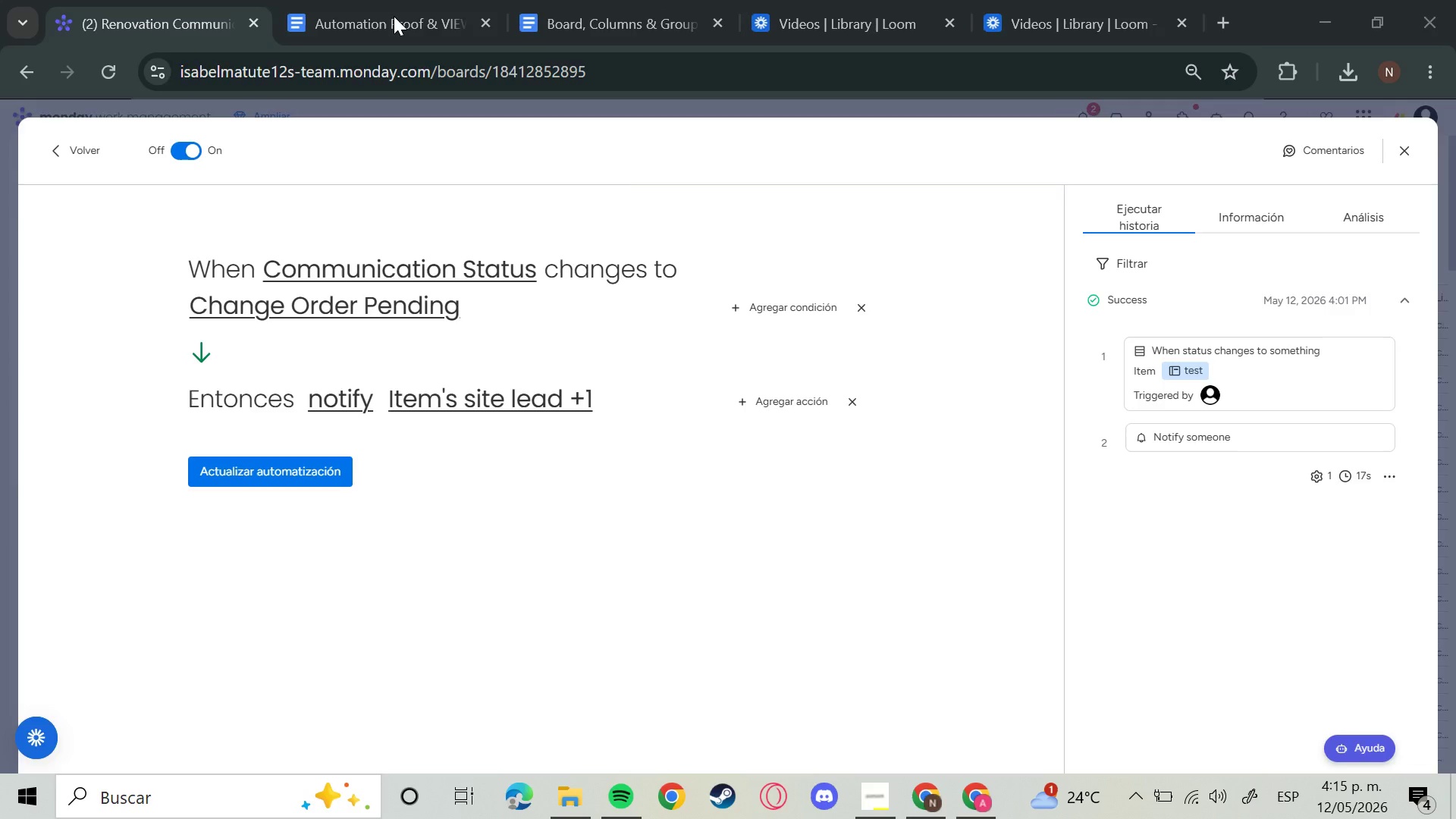 
left_click([394, 16])
 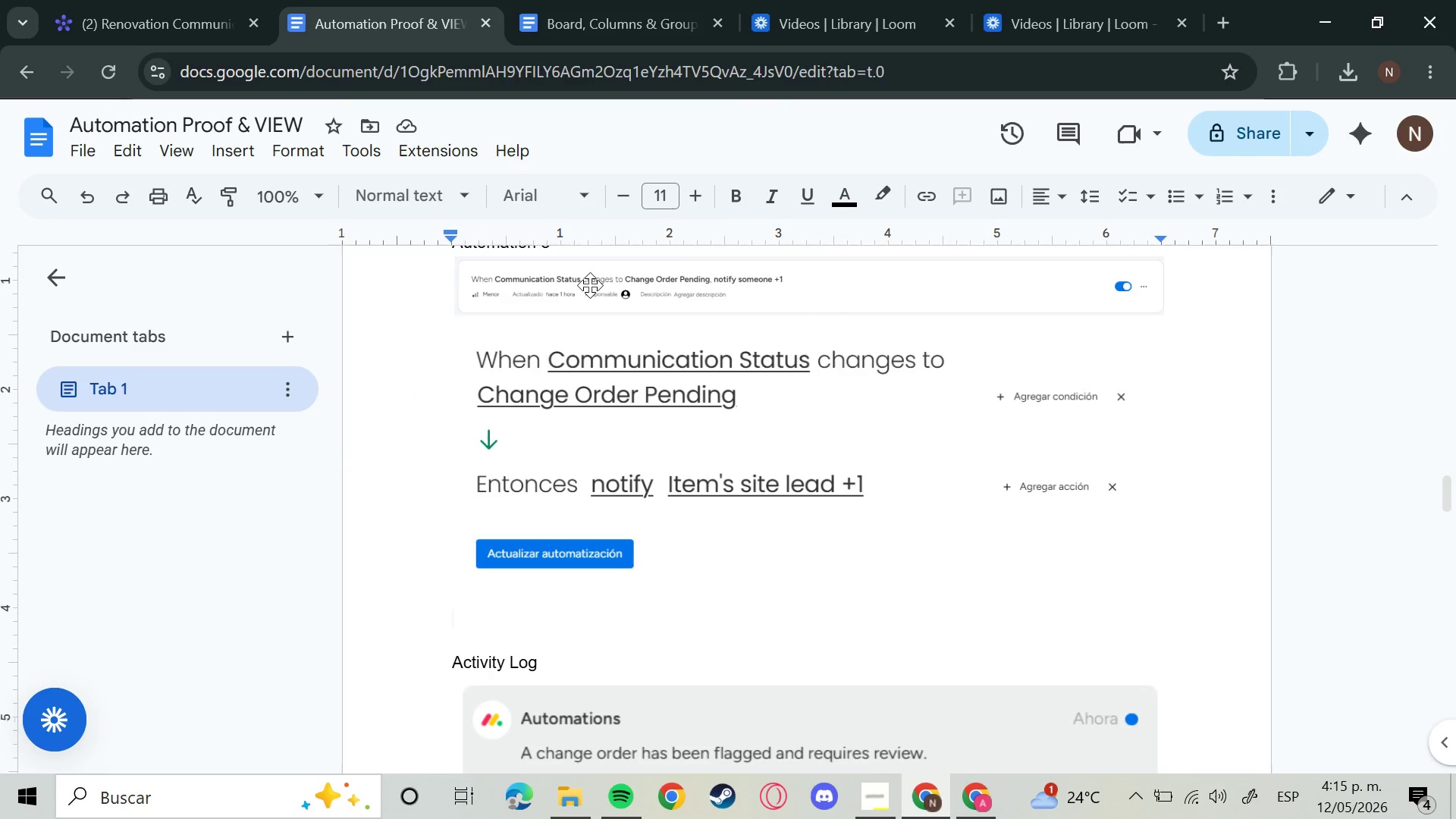 
key(Control+V)
 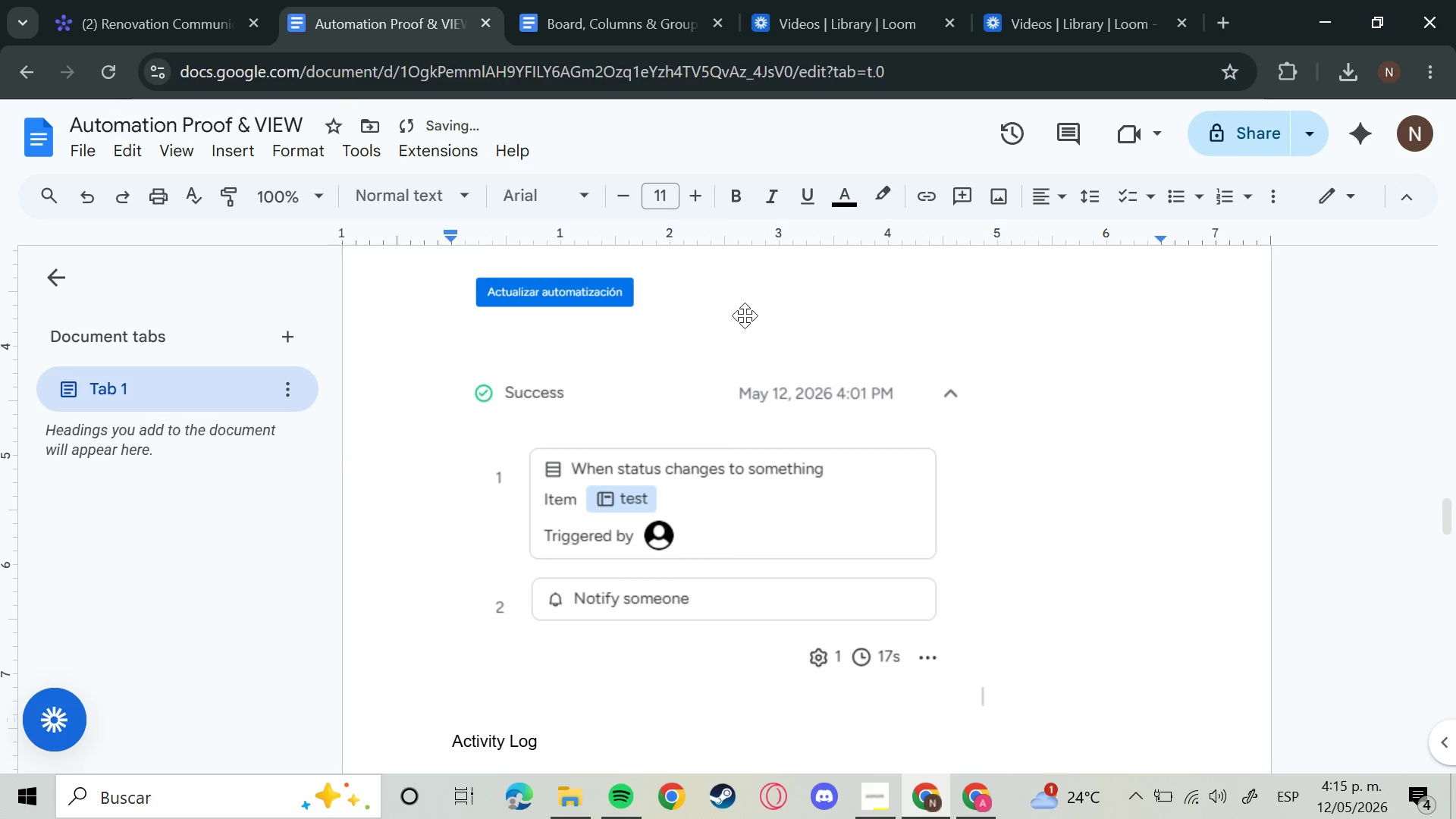 
key(Enter)
 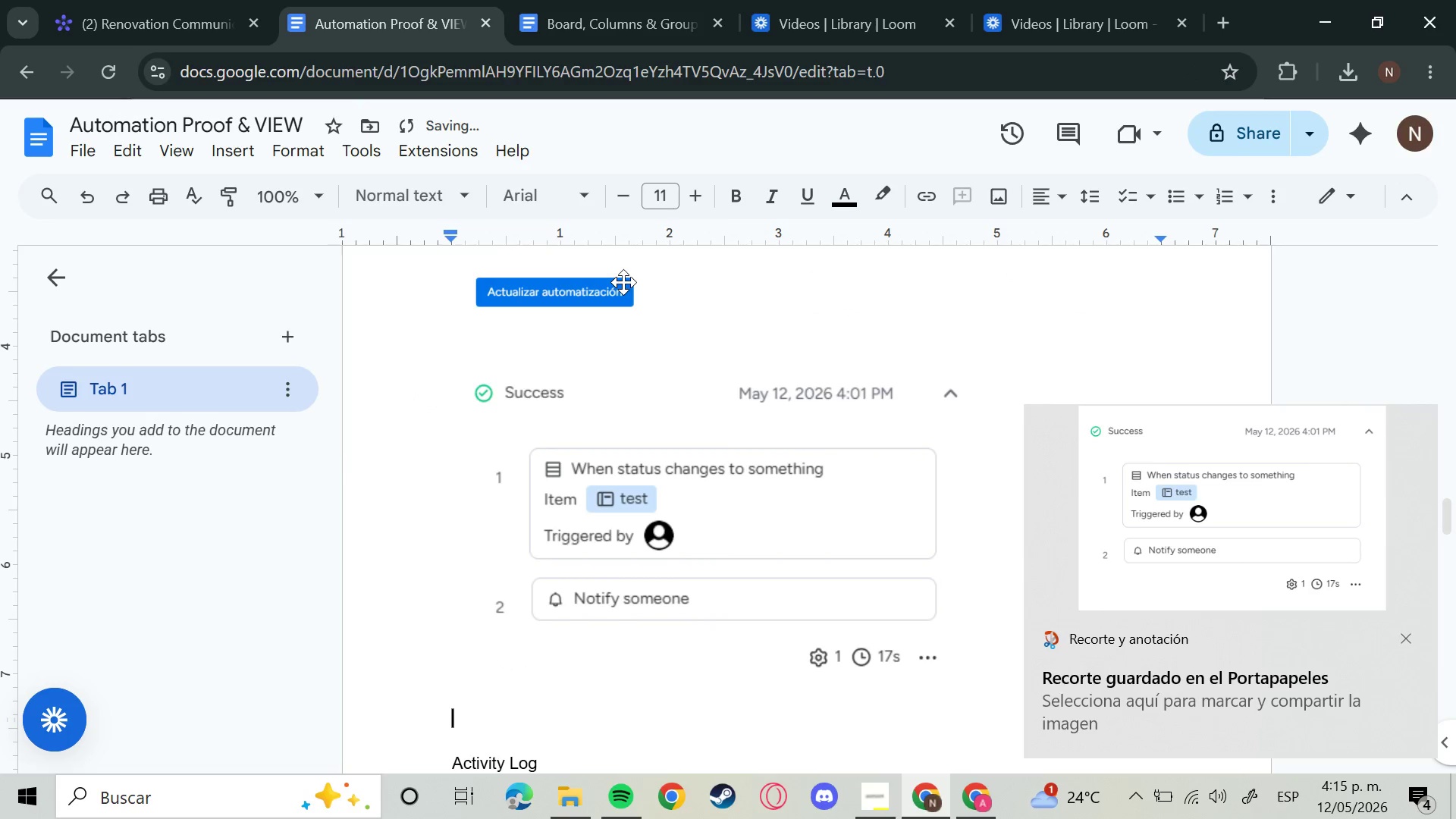 
type(Automation 4)
 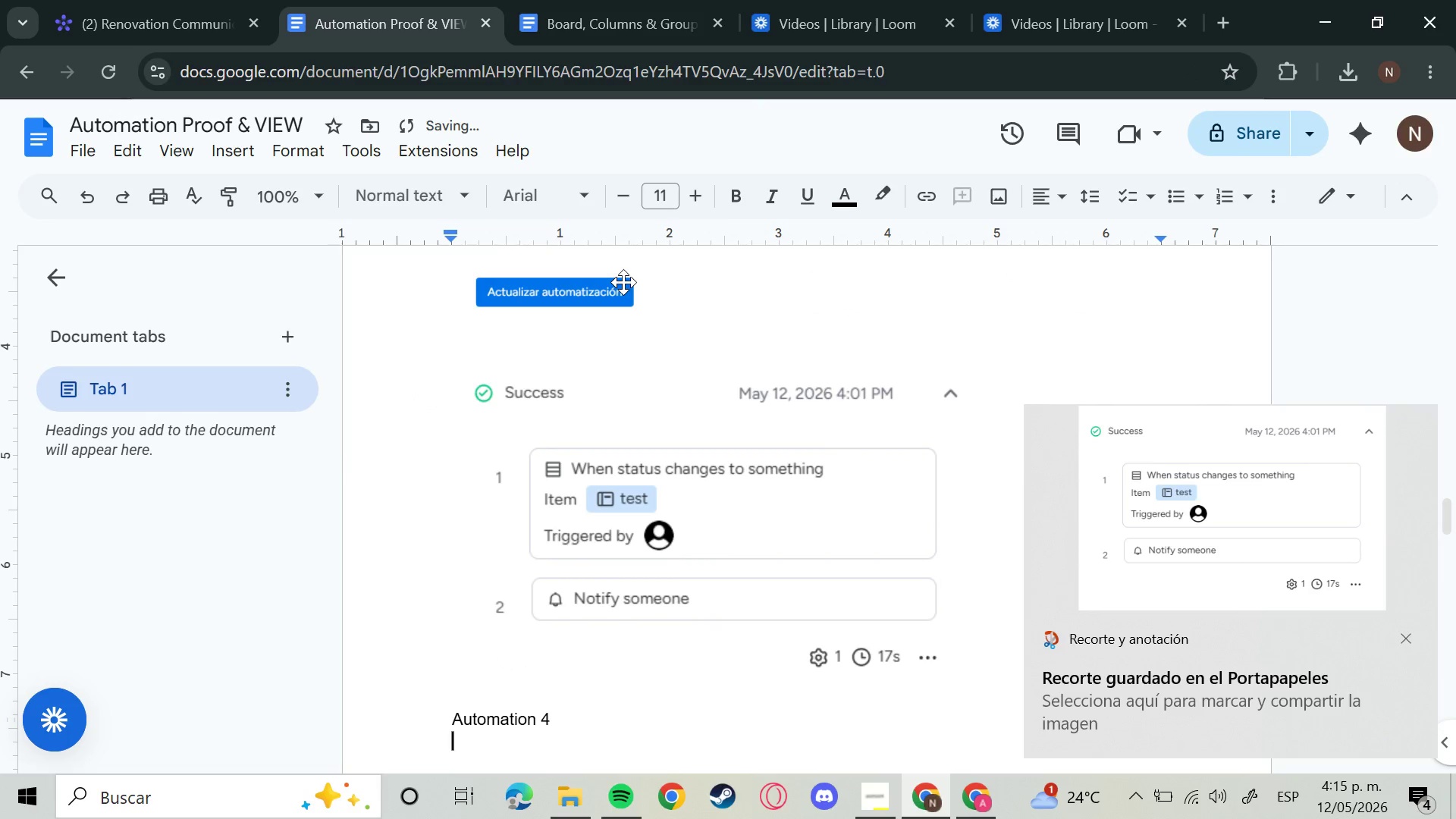 
key(Enter)
 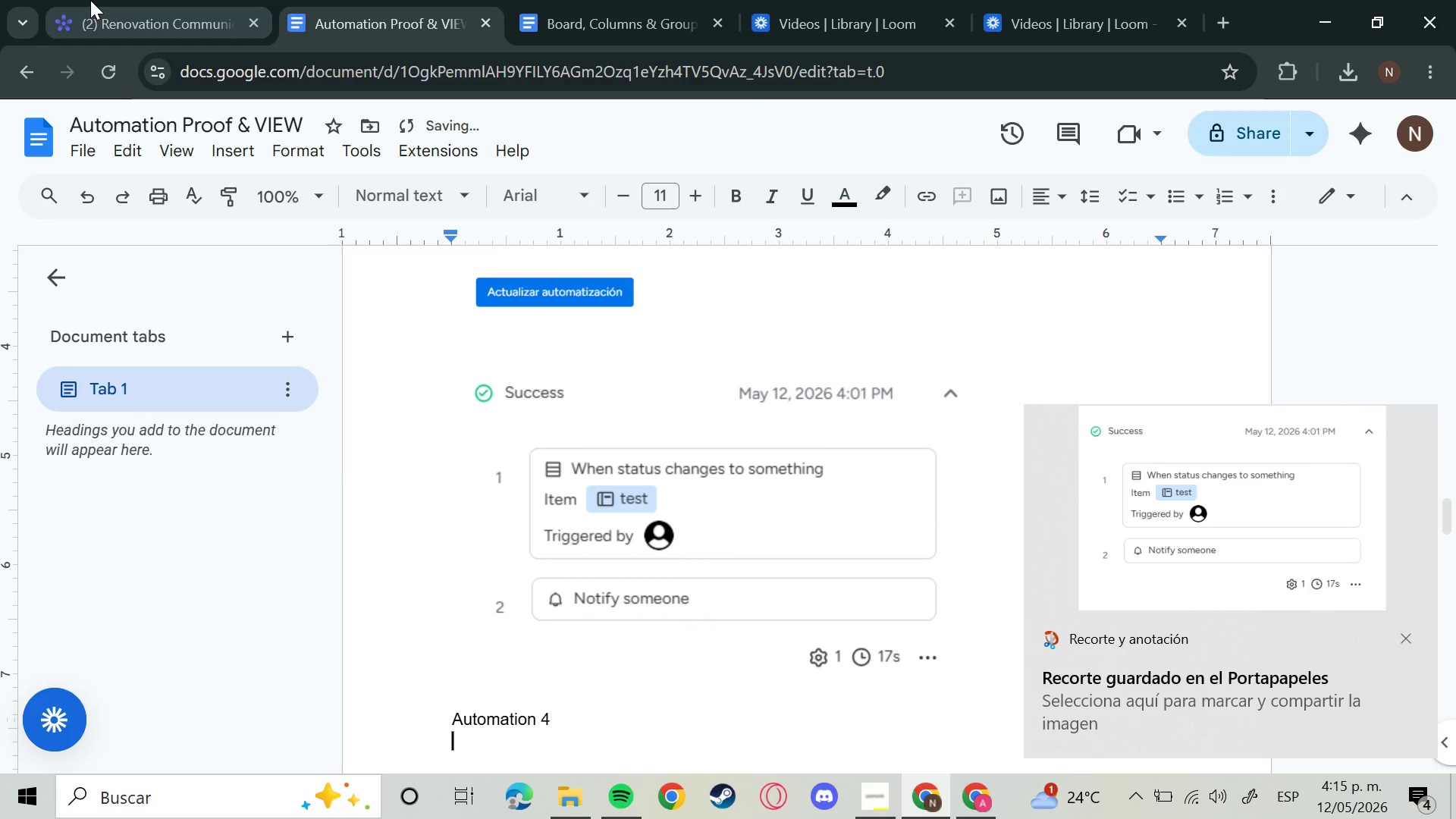 
left_click([90, 0])
 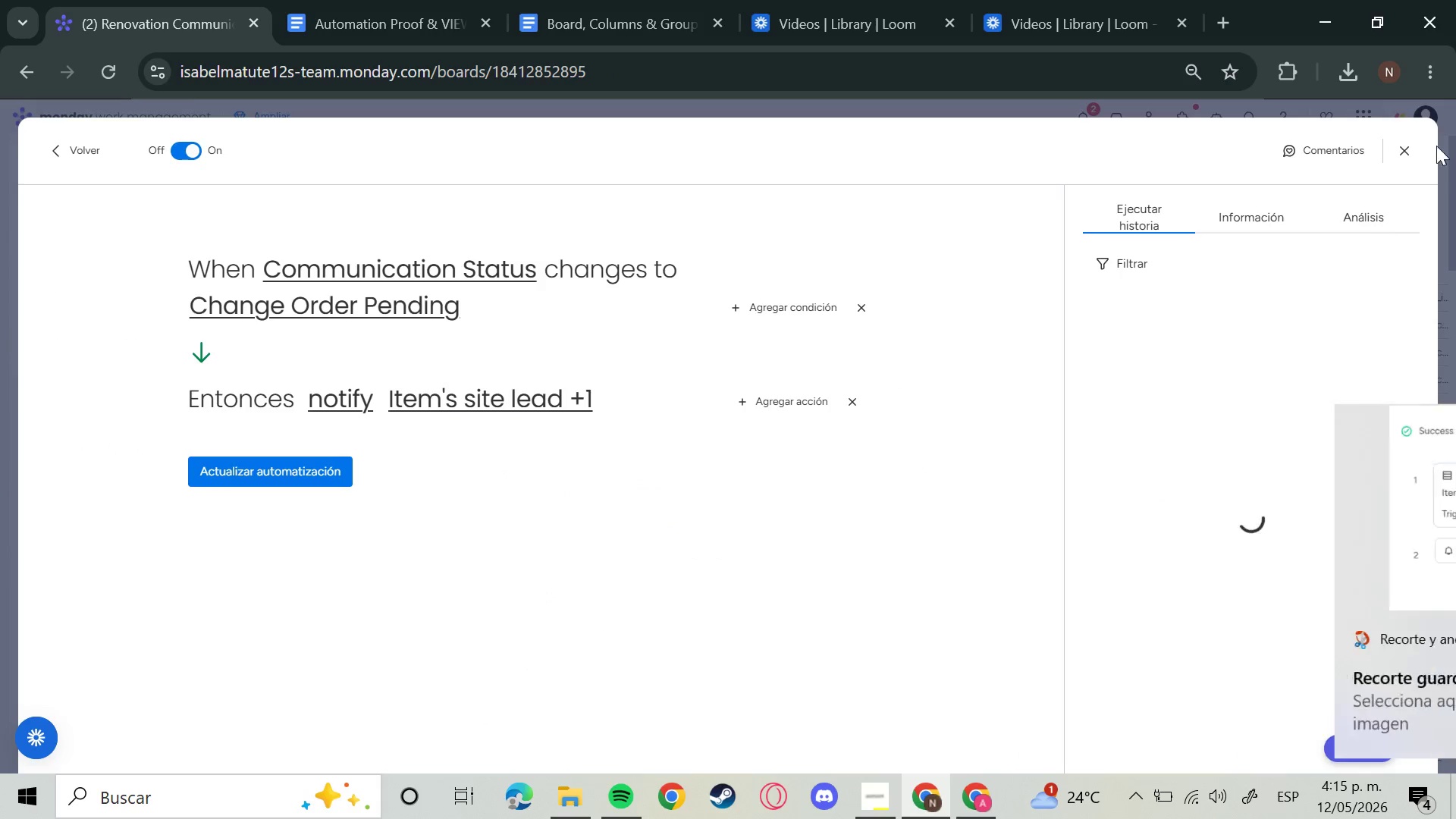 
left_click([1396, 147])
 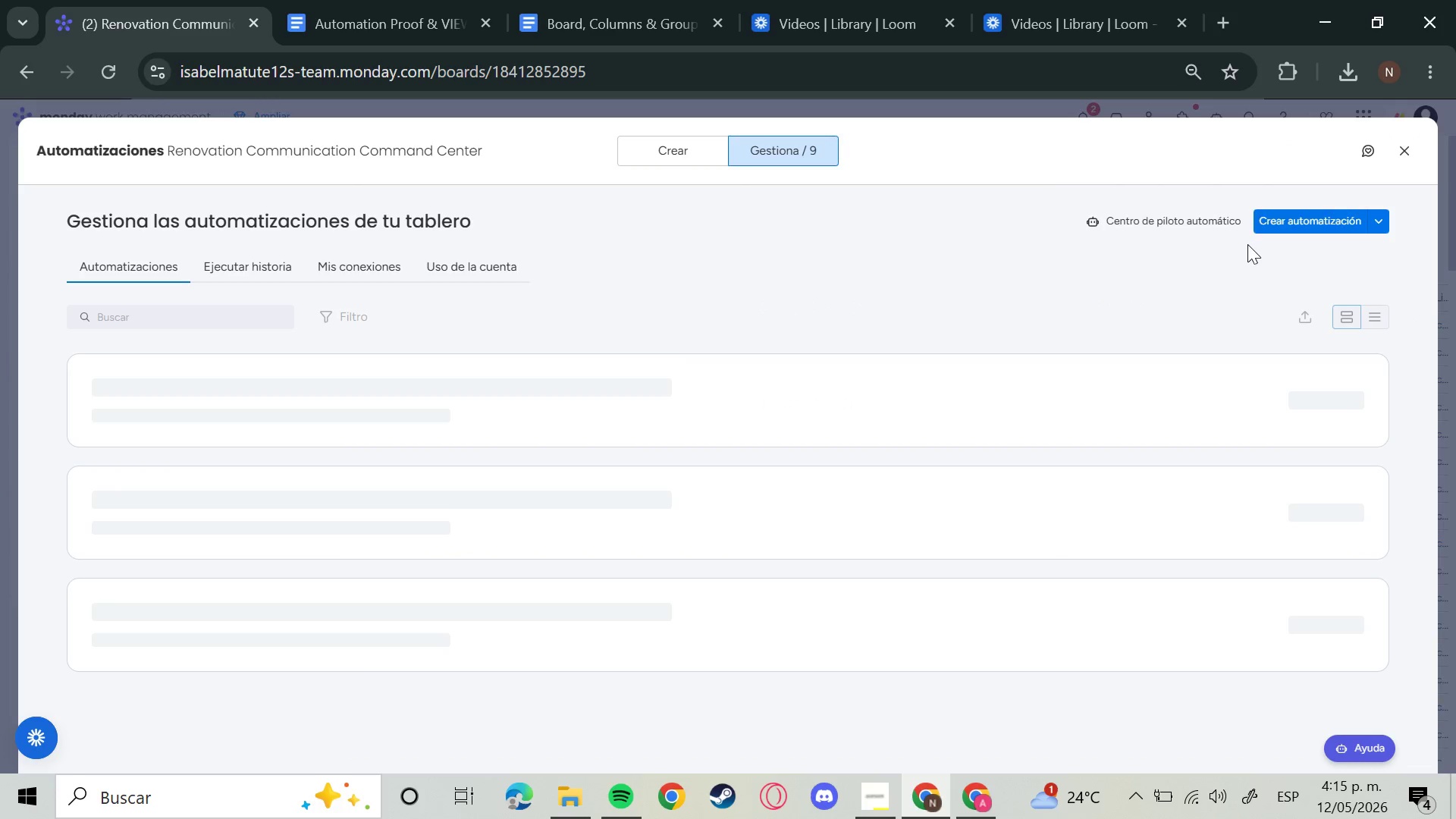 
wait(9.94)
 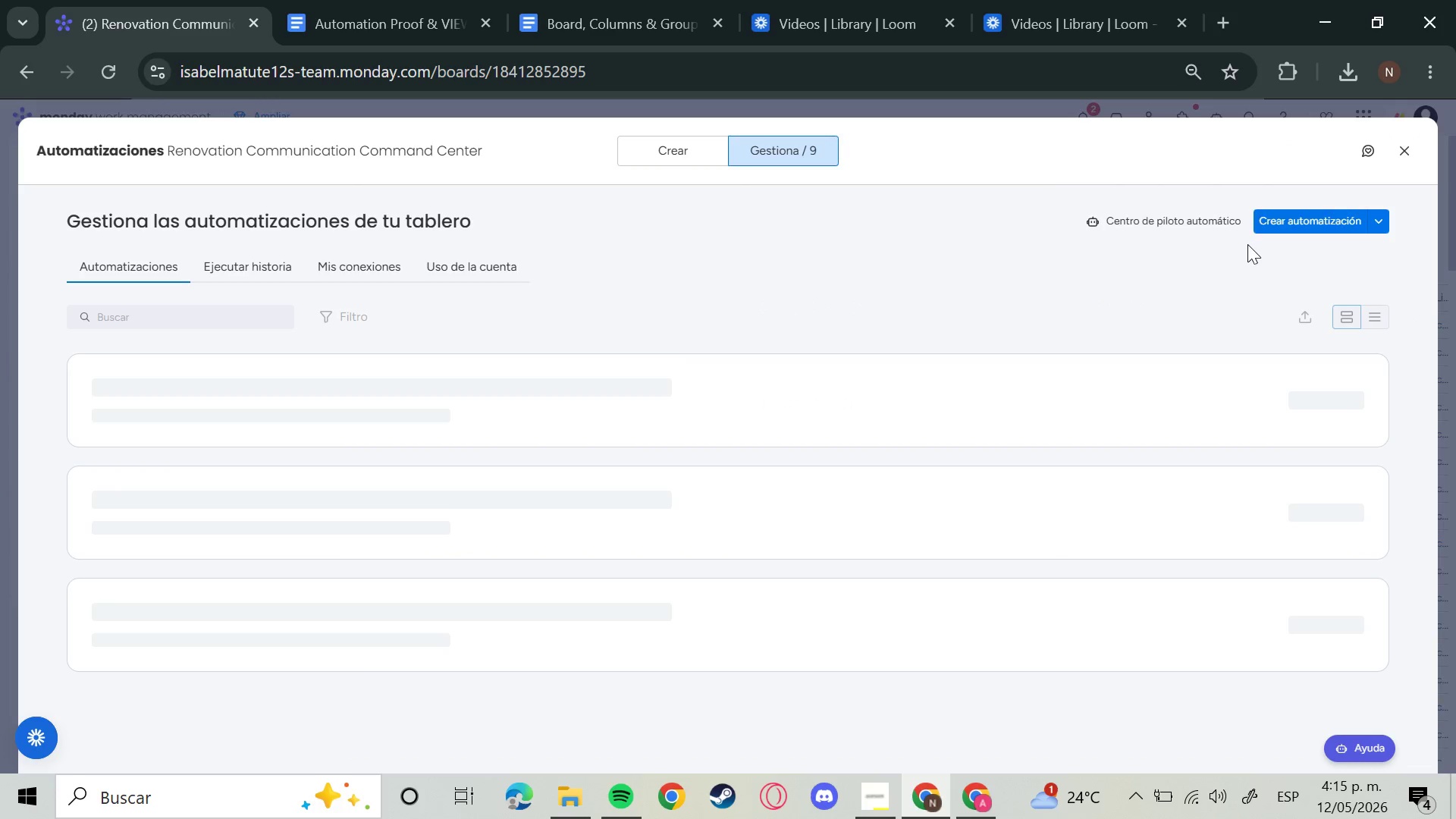 
scroll: coordinate [1120, 447], scroll_direction: down, amount: 6.0
 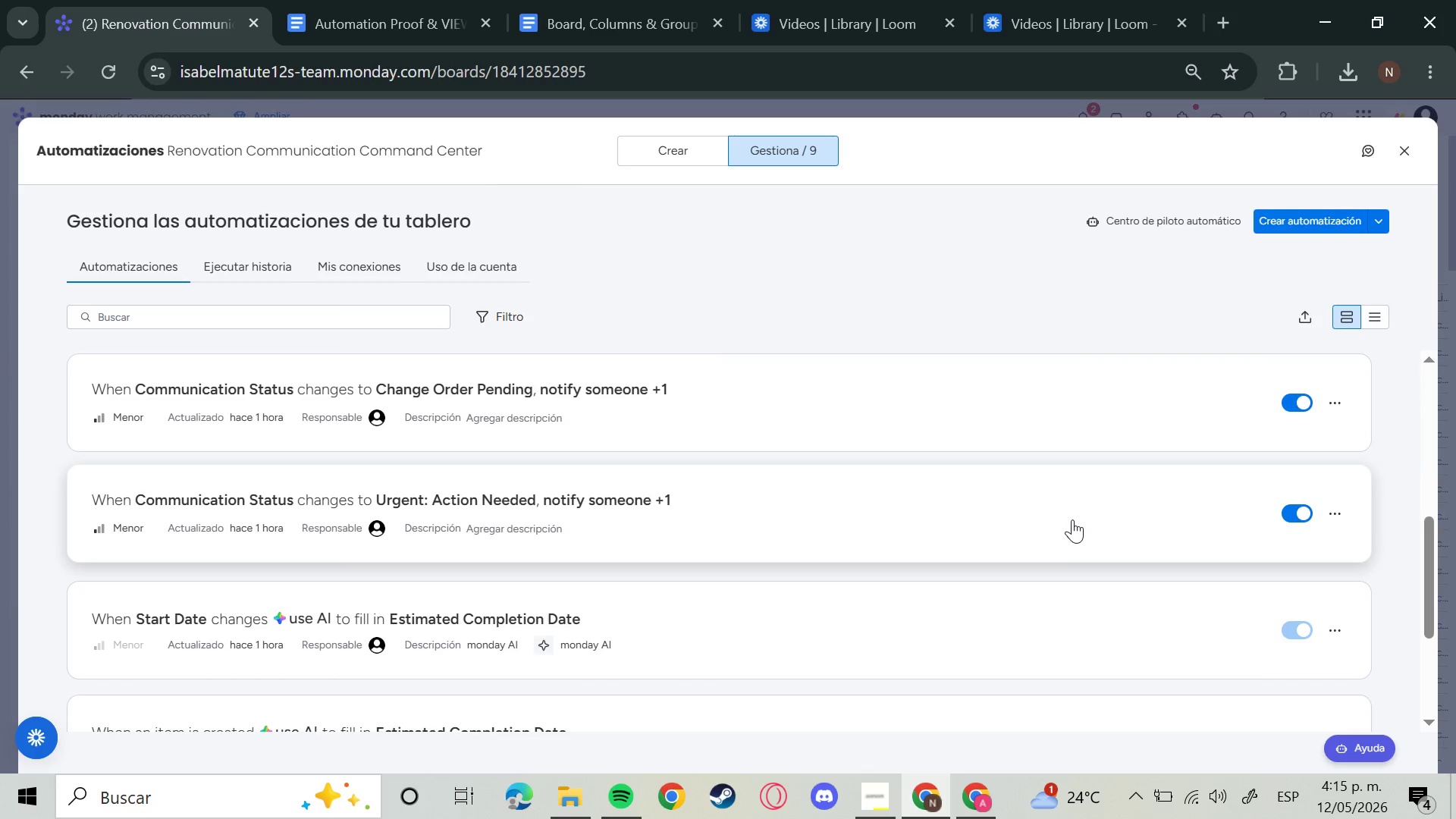 
left_click([1072, 519])
 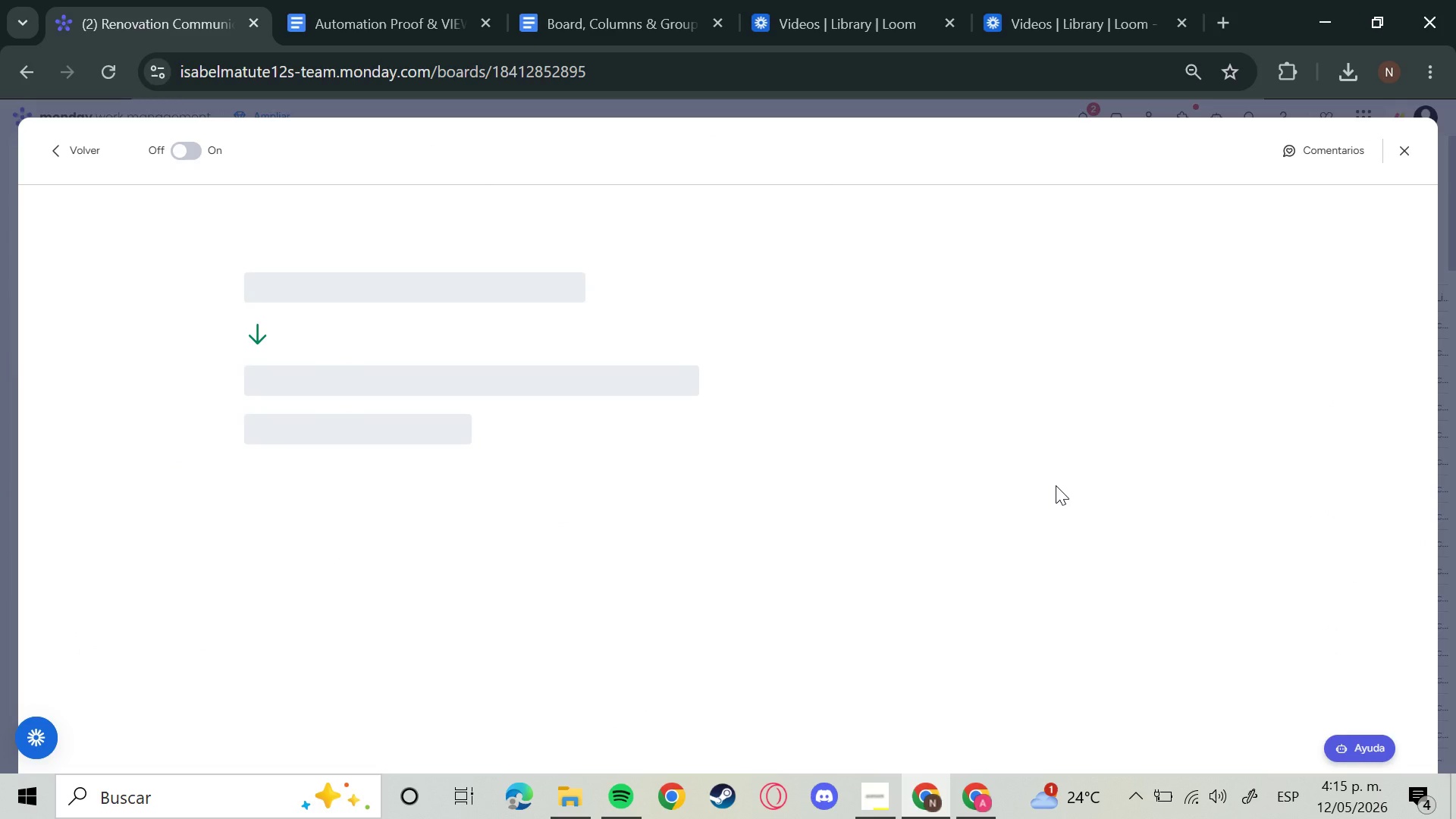 
left_click([74, 149])
 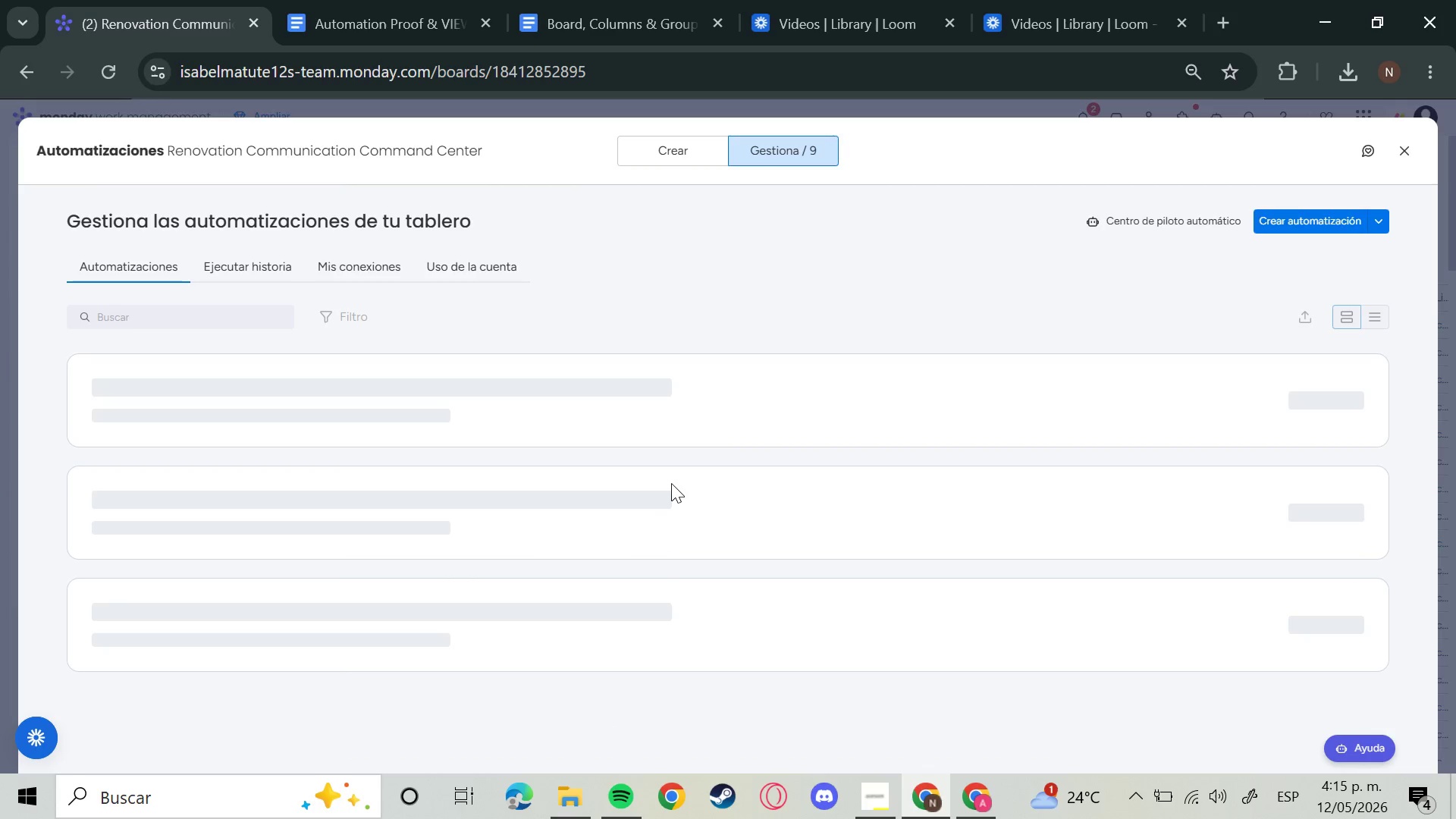 
wait(5.7)
 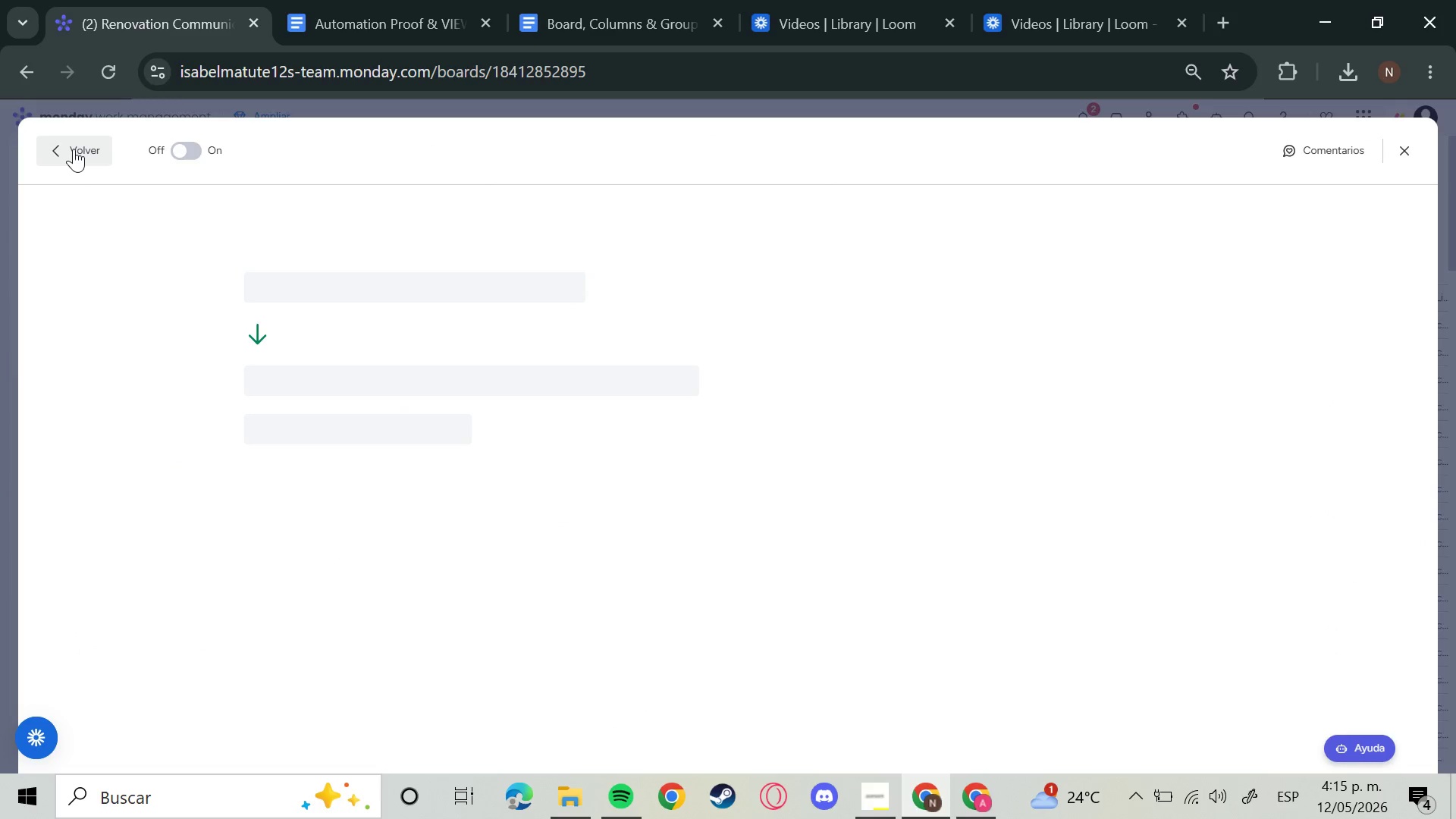 
scroll: coordinate [1180, 563], scroll_direction: down, amount: 13.0
 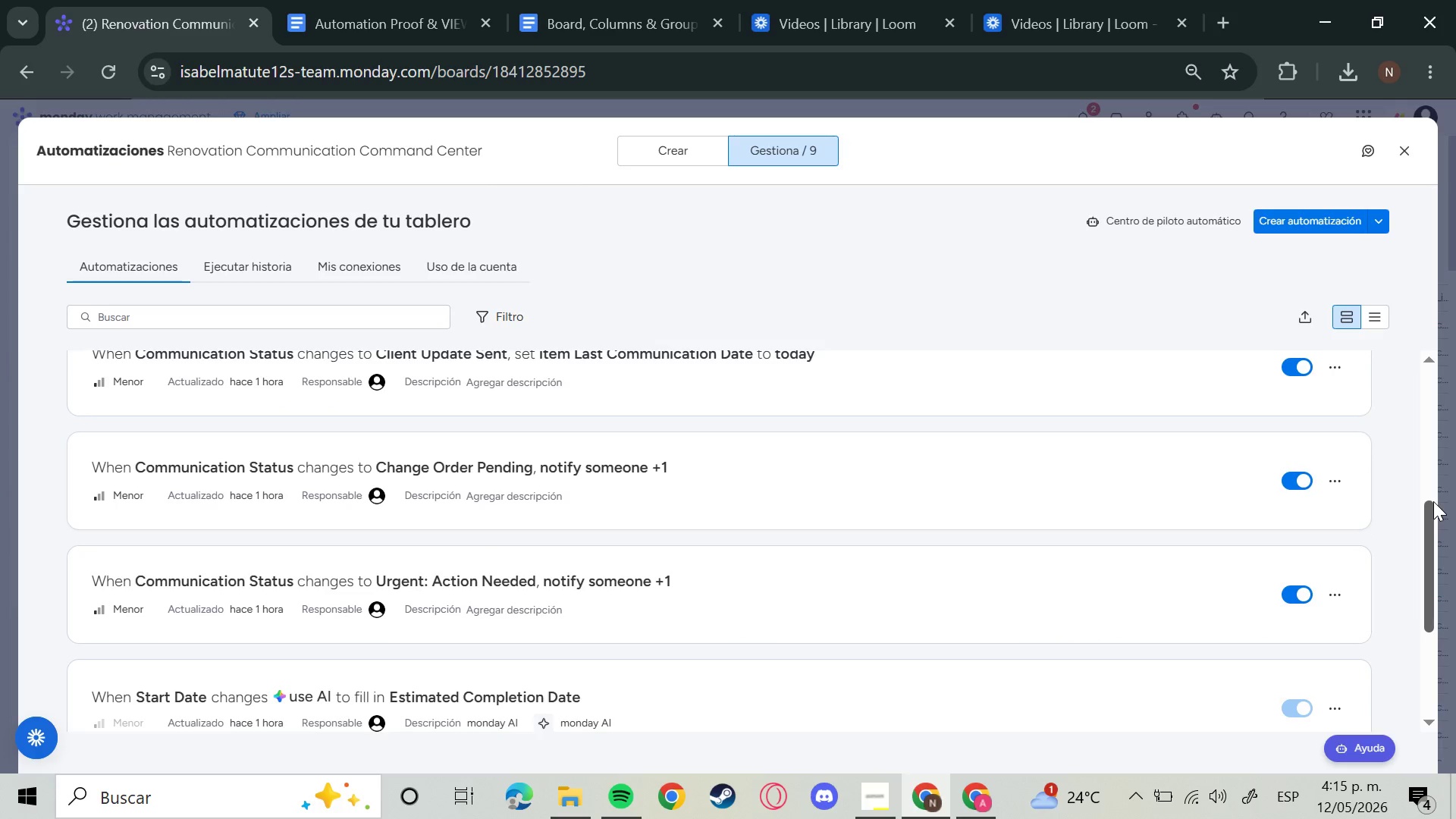 
key(Meta+Shift+S)
 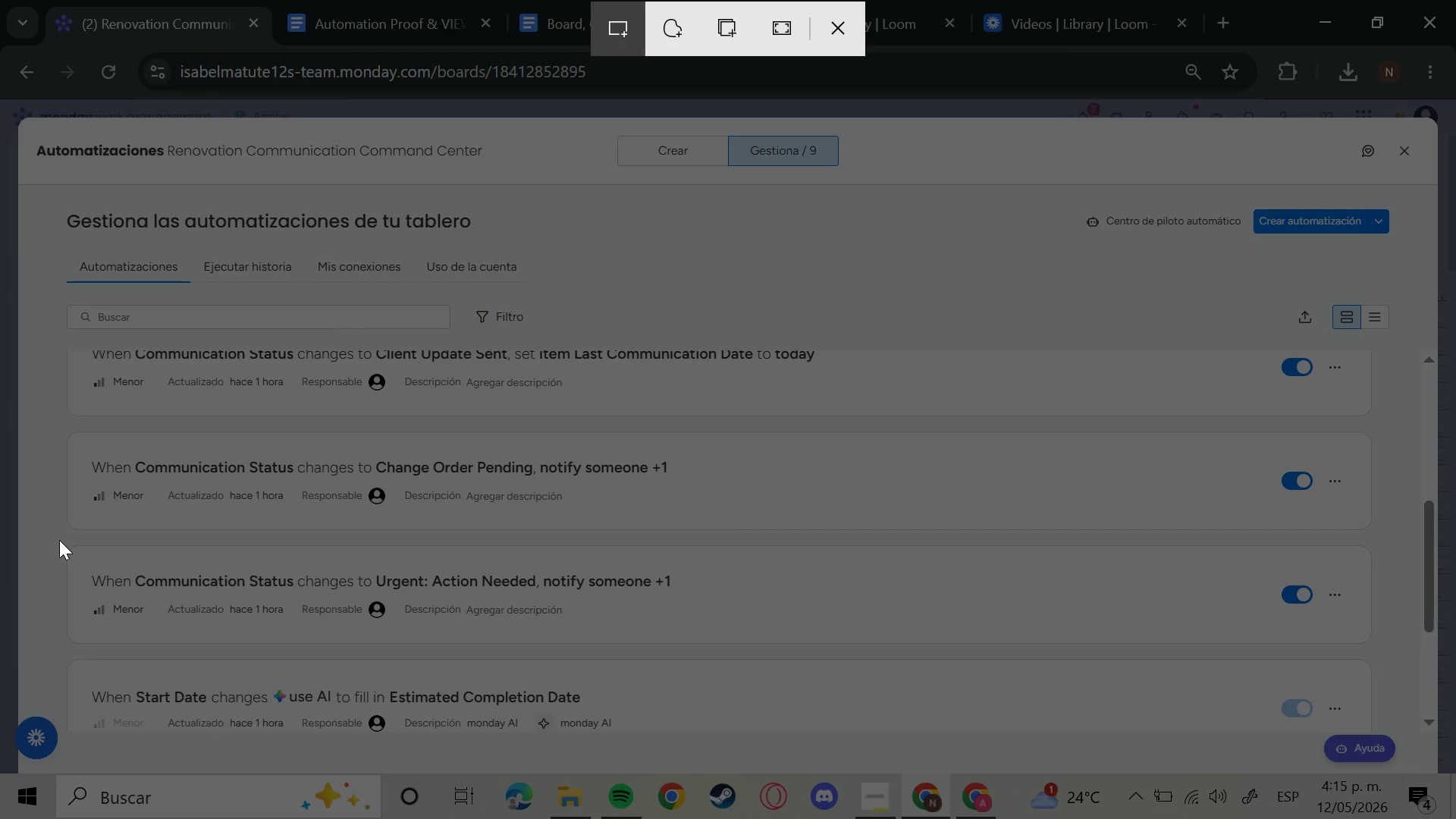 
left_click_drag(start_coordinate=[61, 538], to_coordinate=[1372, 647])
 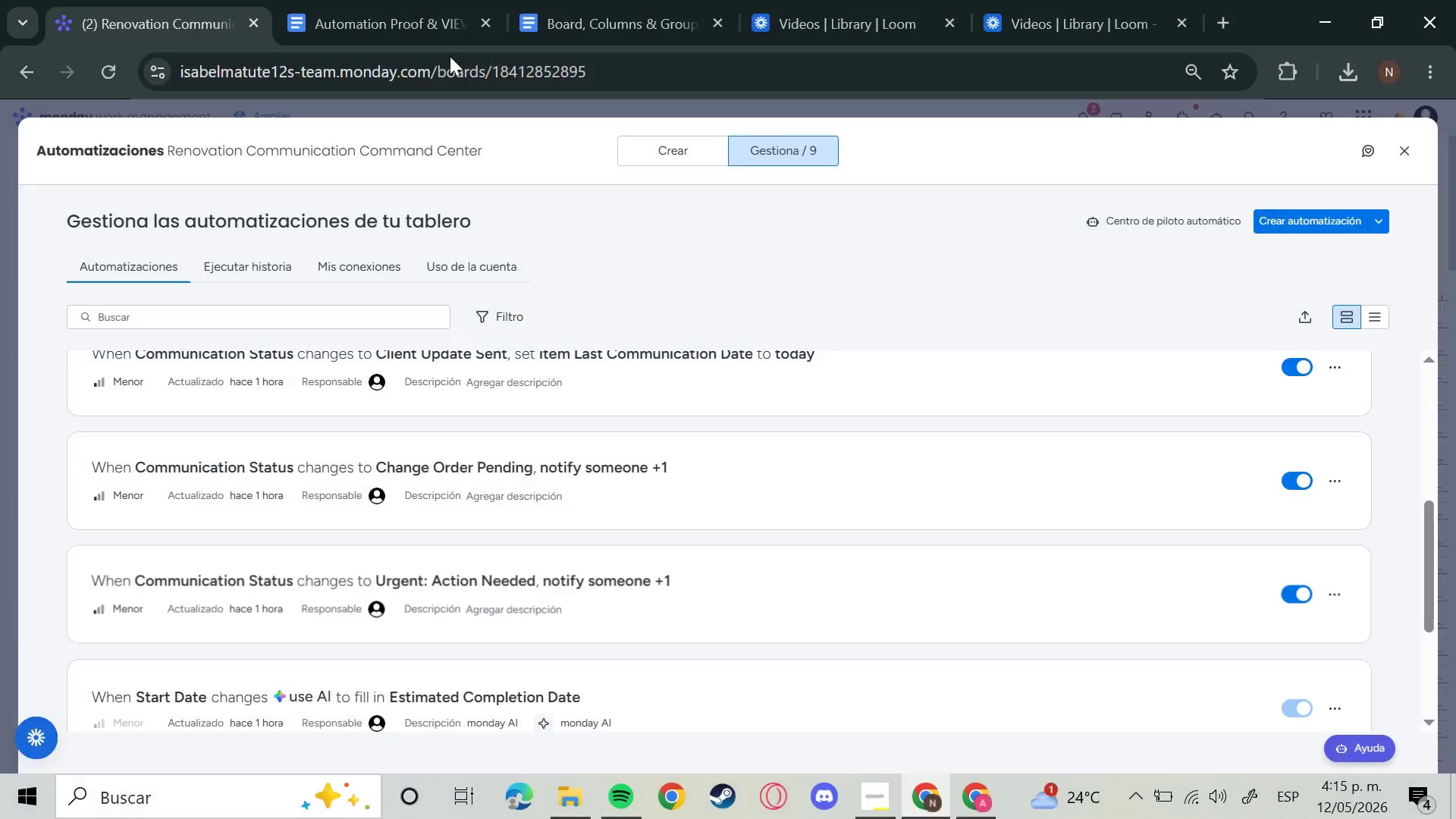 
left_click([402, 15])
 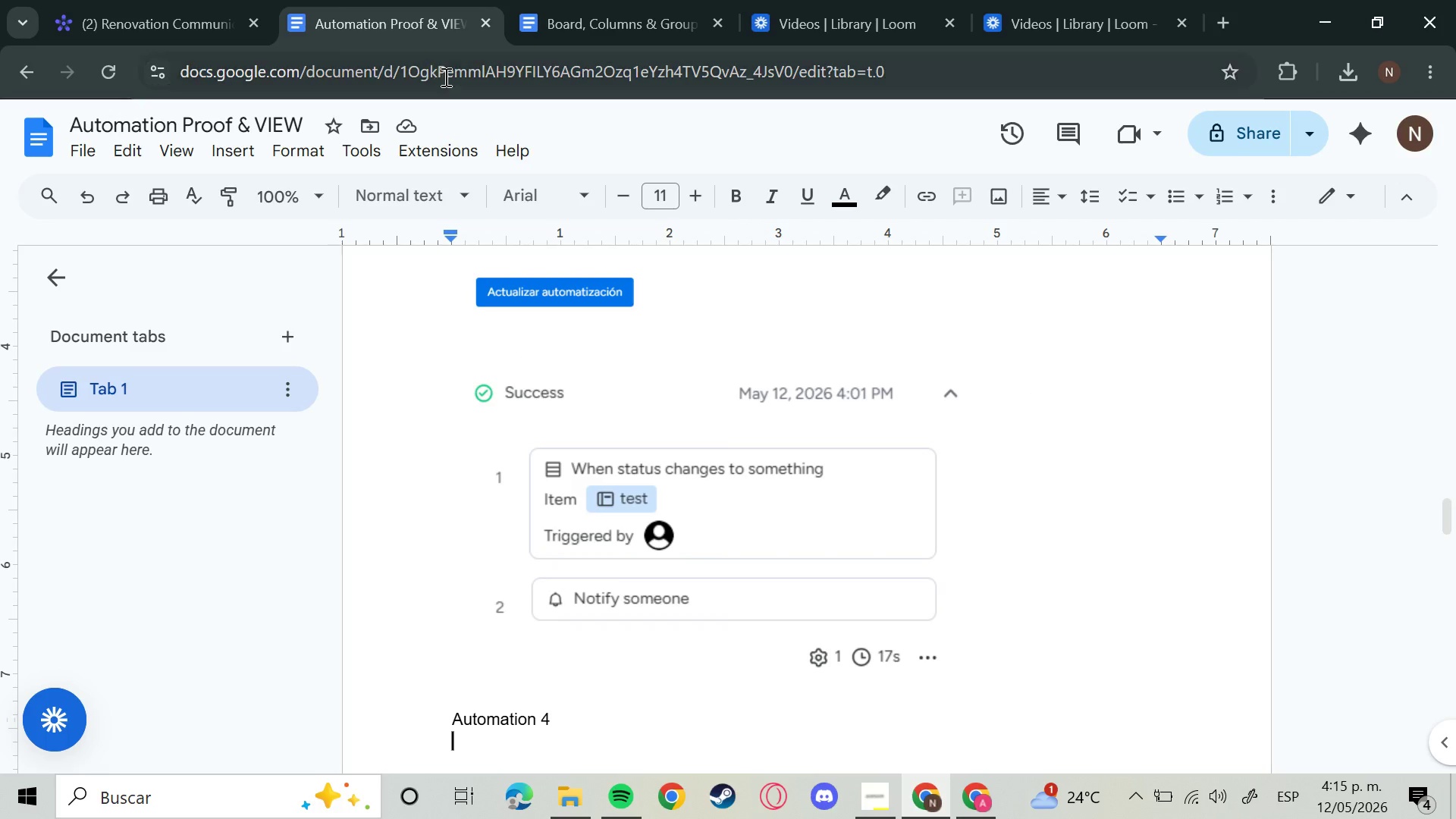 
key(Control+V)
 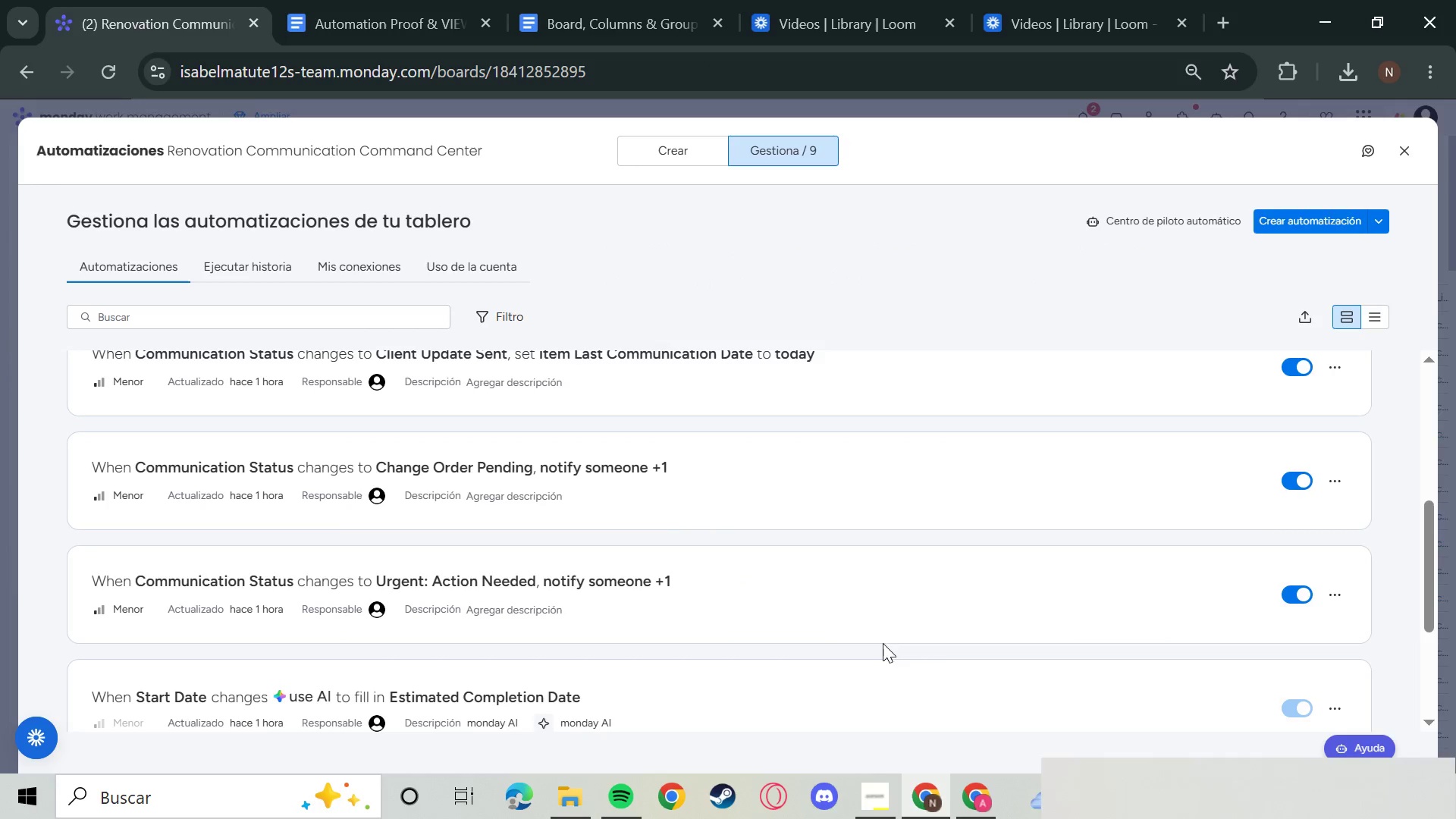 
left_click([918, 604])
 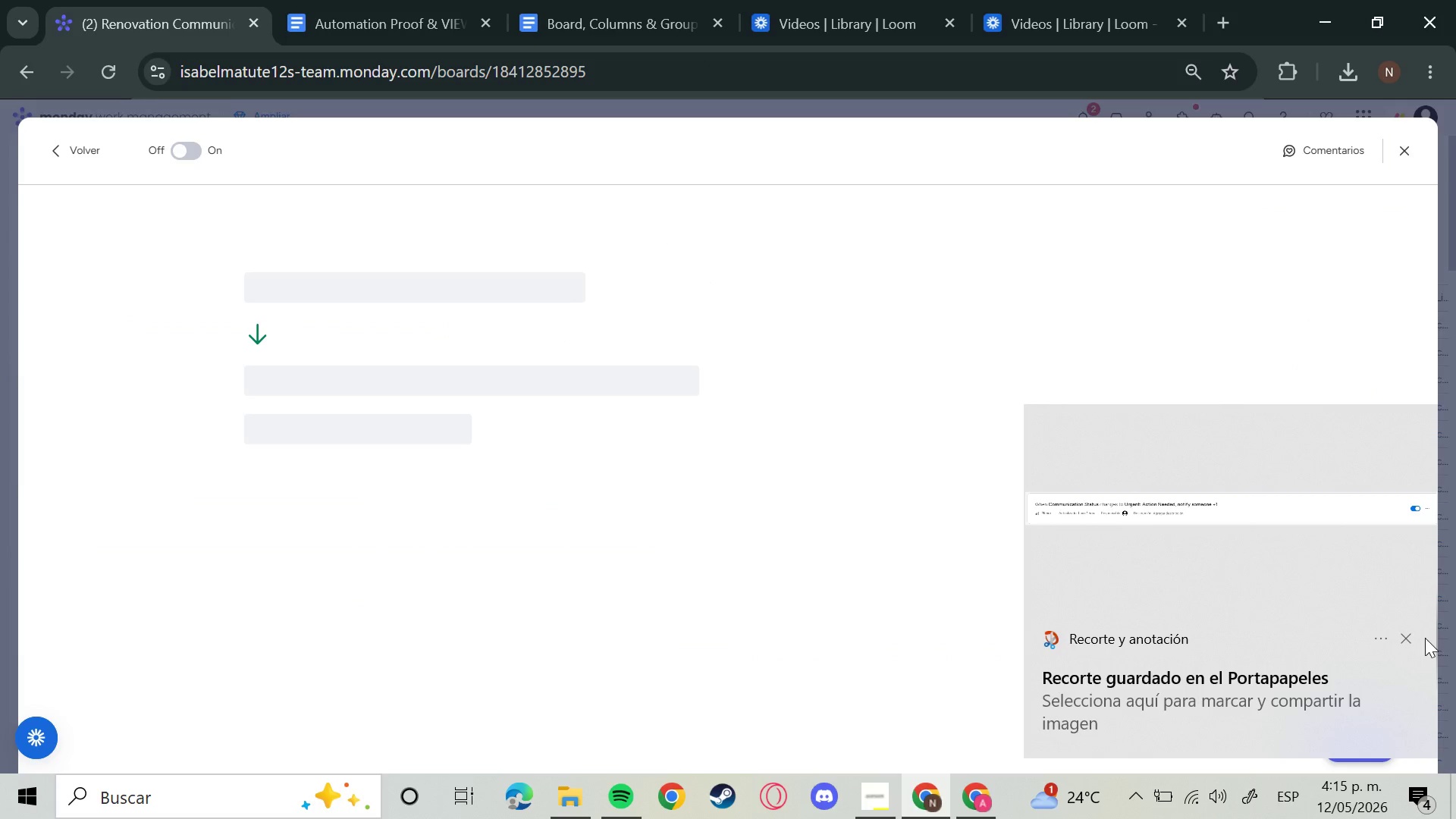 
left_click([1413, 639])
 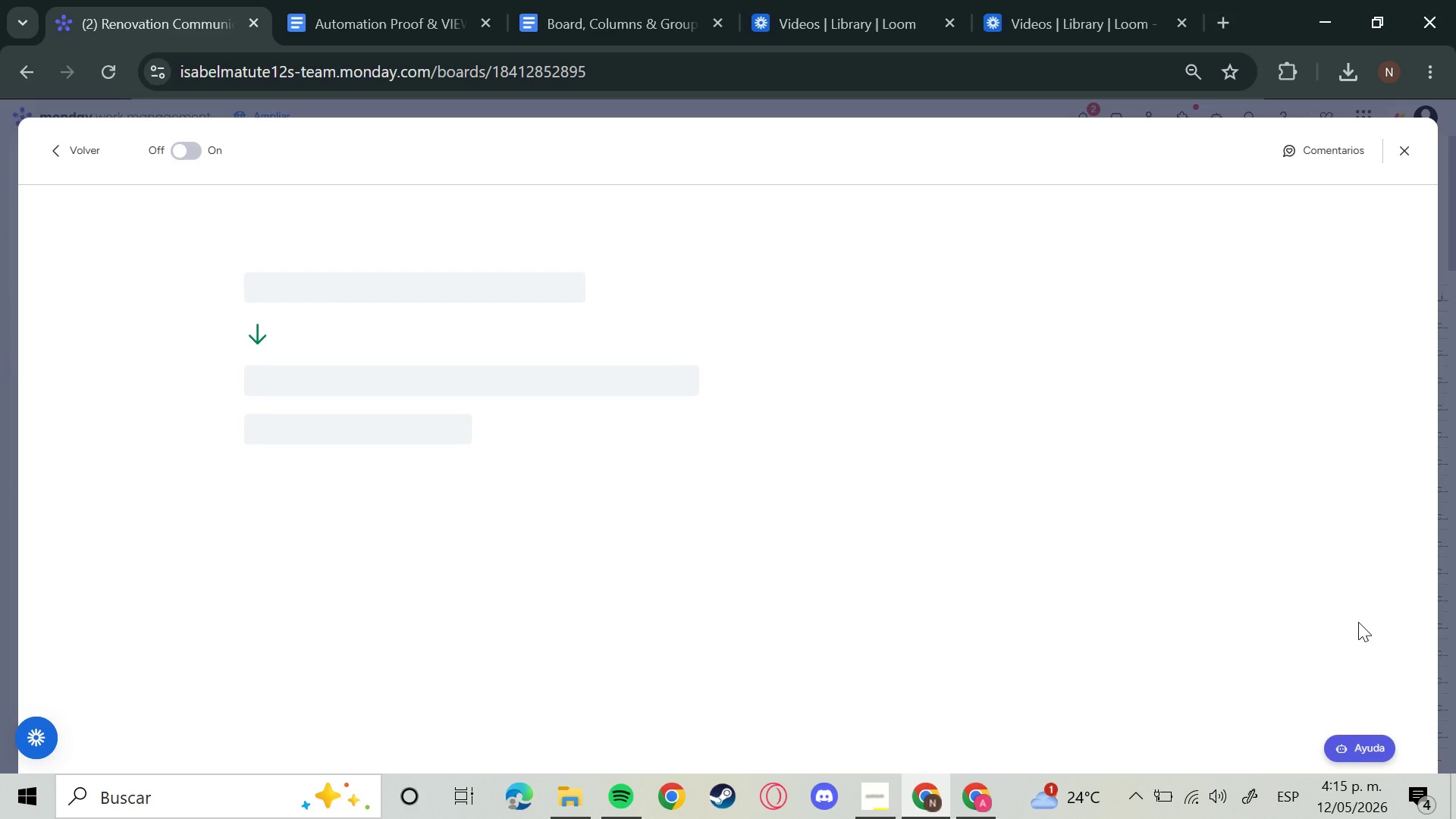 
hold_key(key=MetaLeft, duration=1.17)
 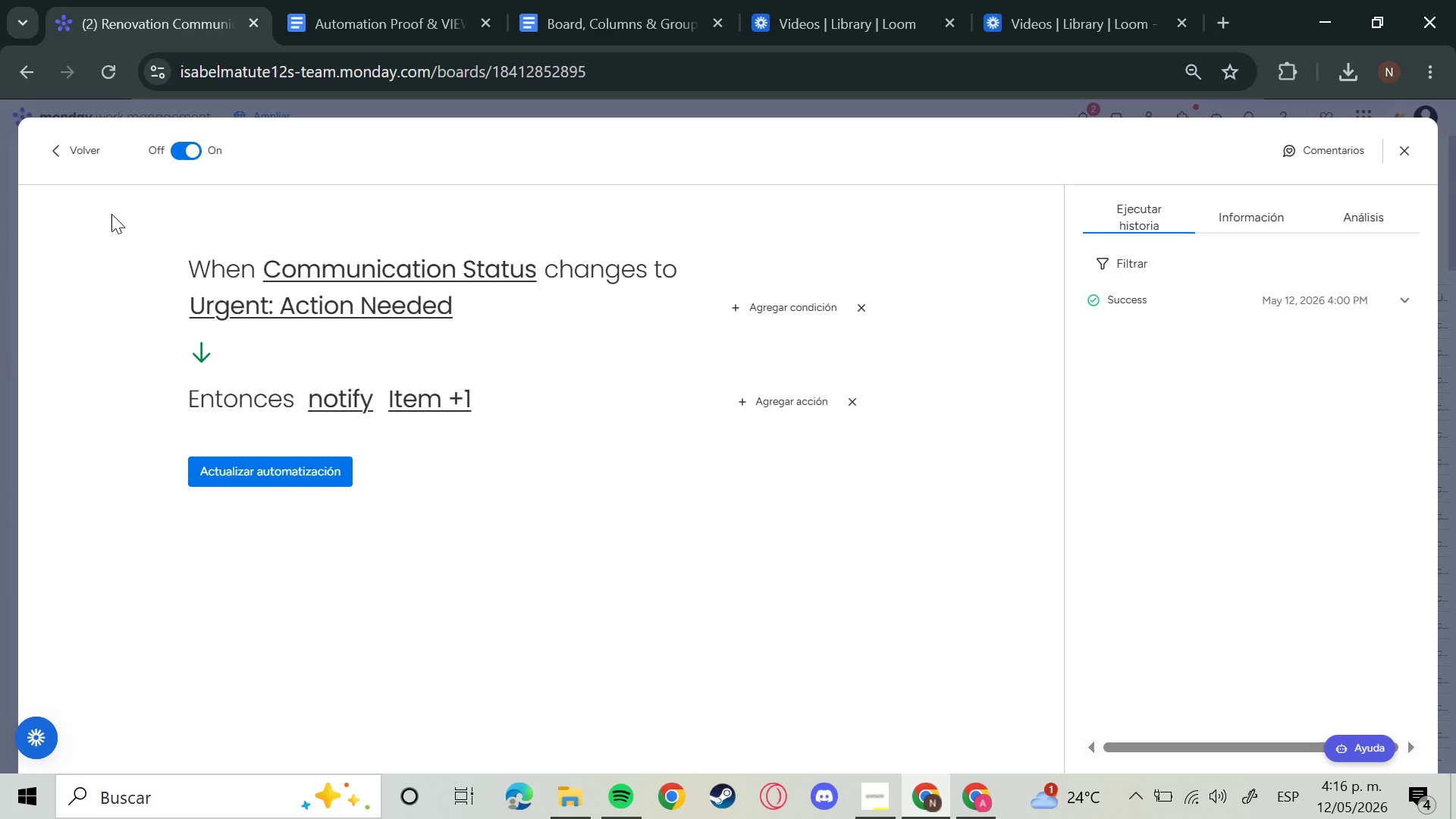 
hold_key(key=ShiftLeft, duration=1.11)
 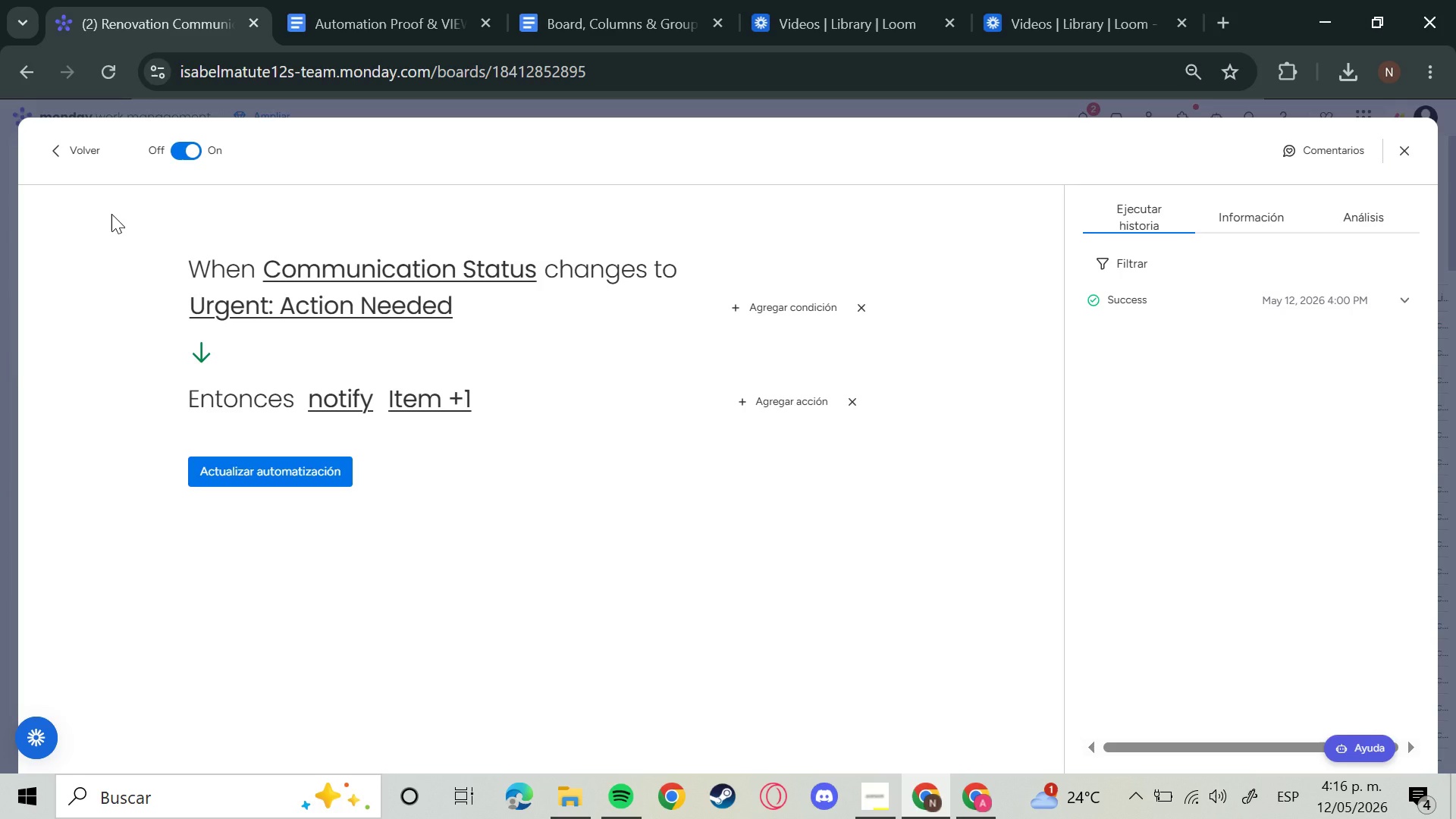 
hold_key(key=S, duration=0.33)
 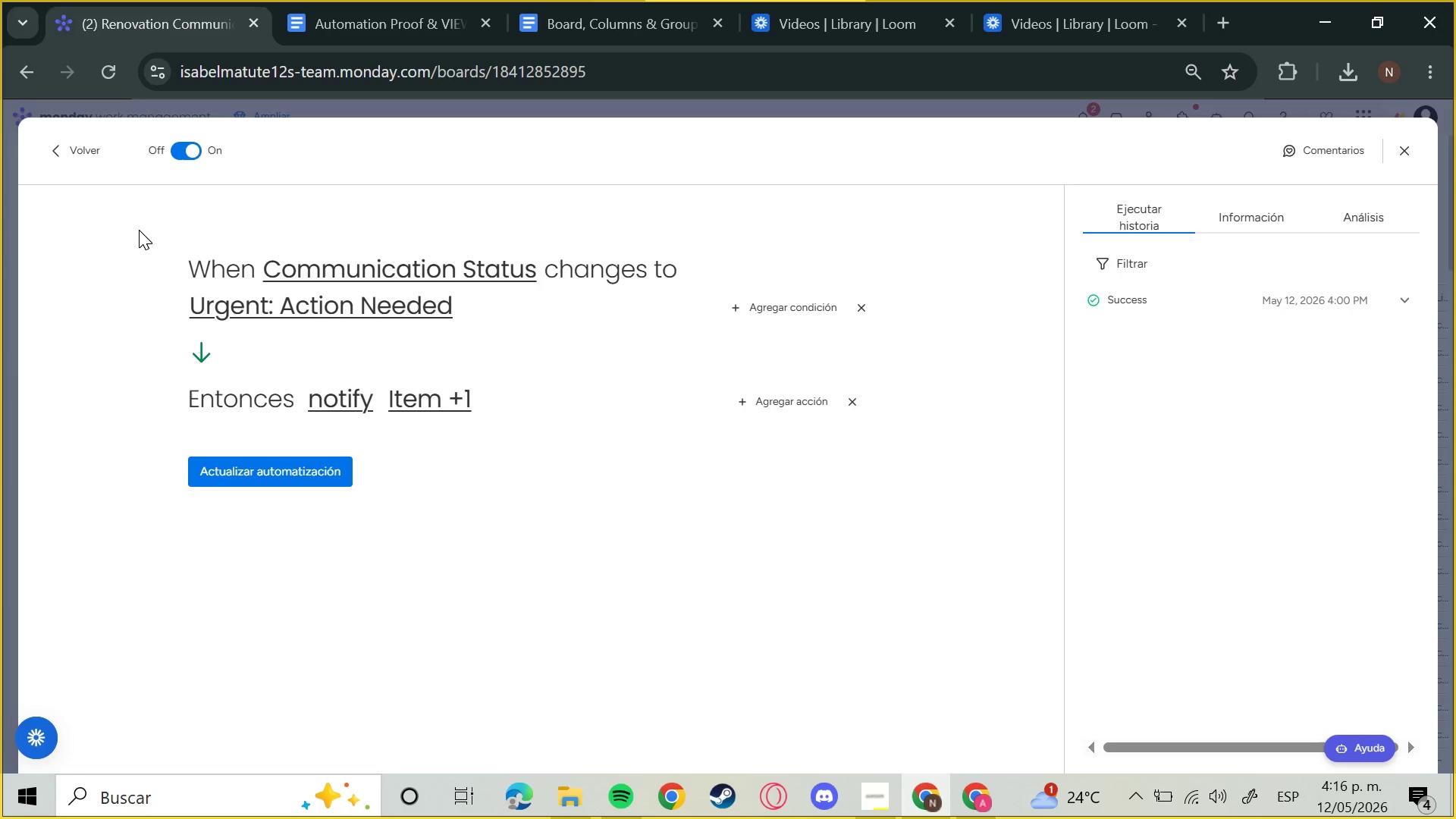 
left_click_drag(start_coordinate=[147, 231], to_coordinate=[178, 255])
 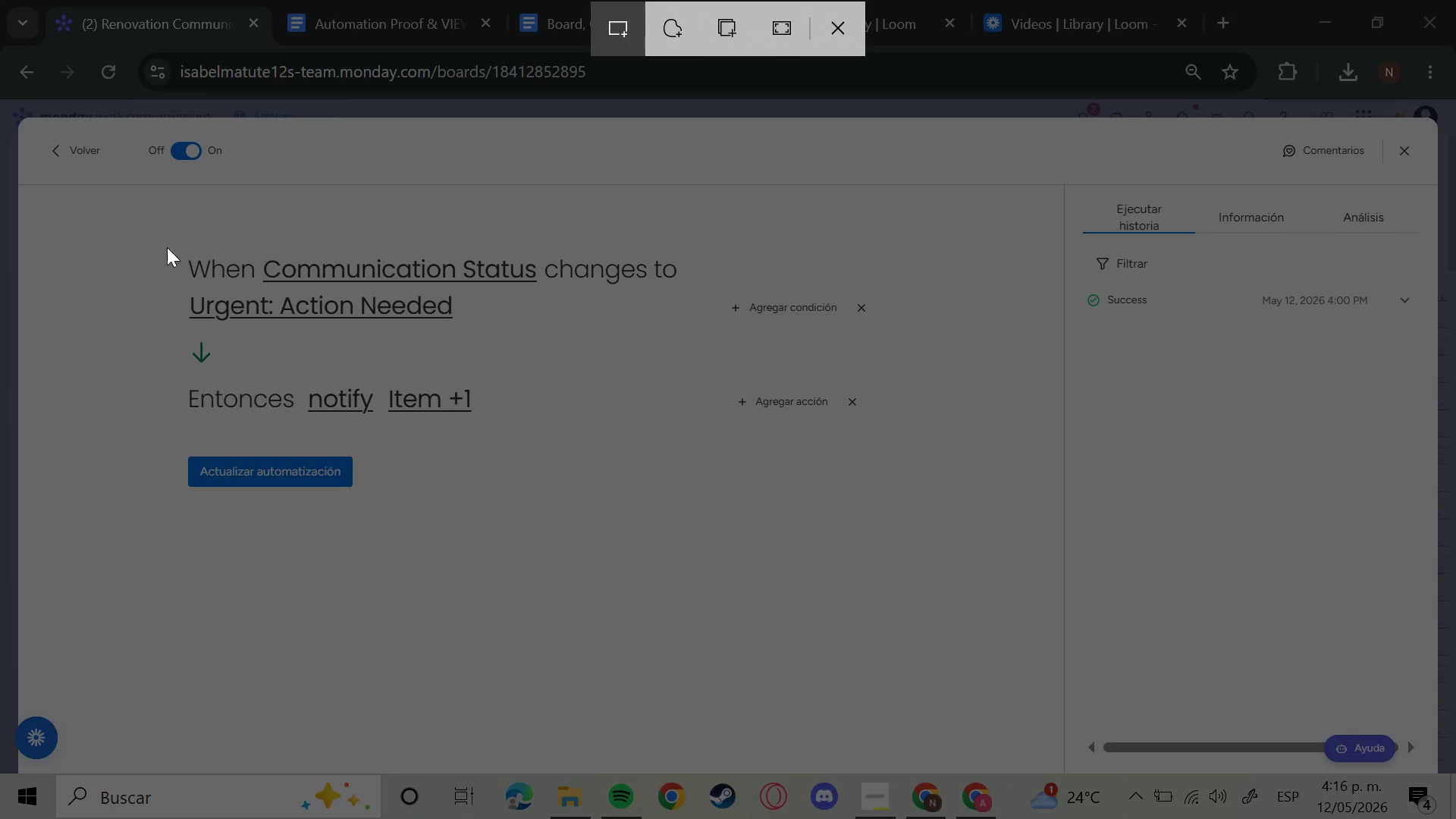 
left_click_drag(start_coordinate=[153, 238], to_coordinate=[218, 279])
 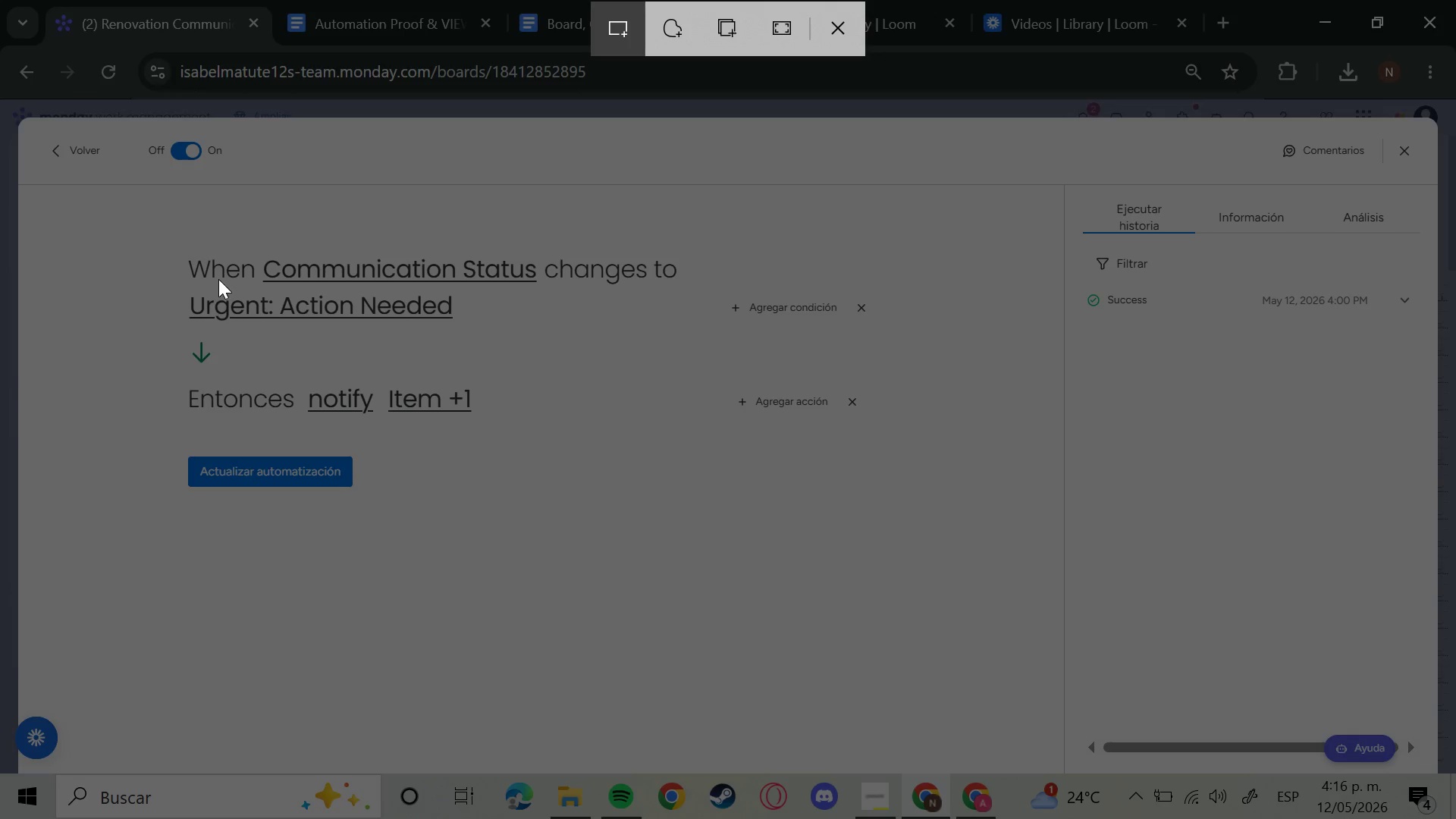 
left_click_drag(start_coordinate=[171, 237], to_coordinate=[899, 514])
 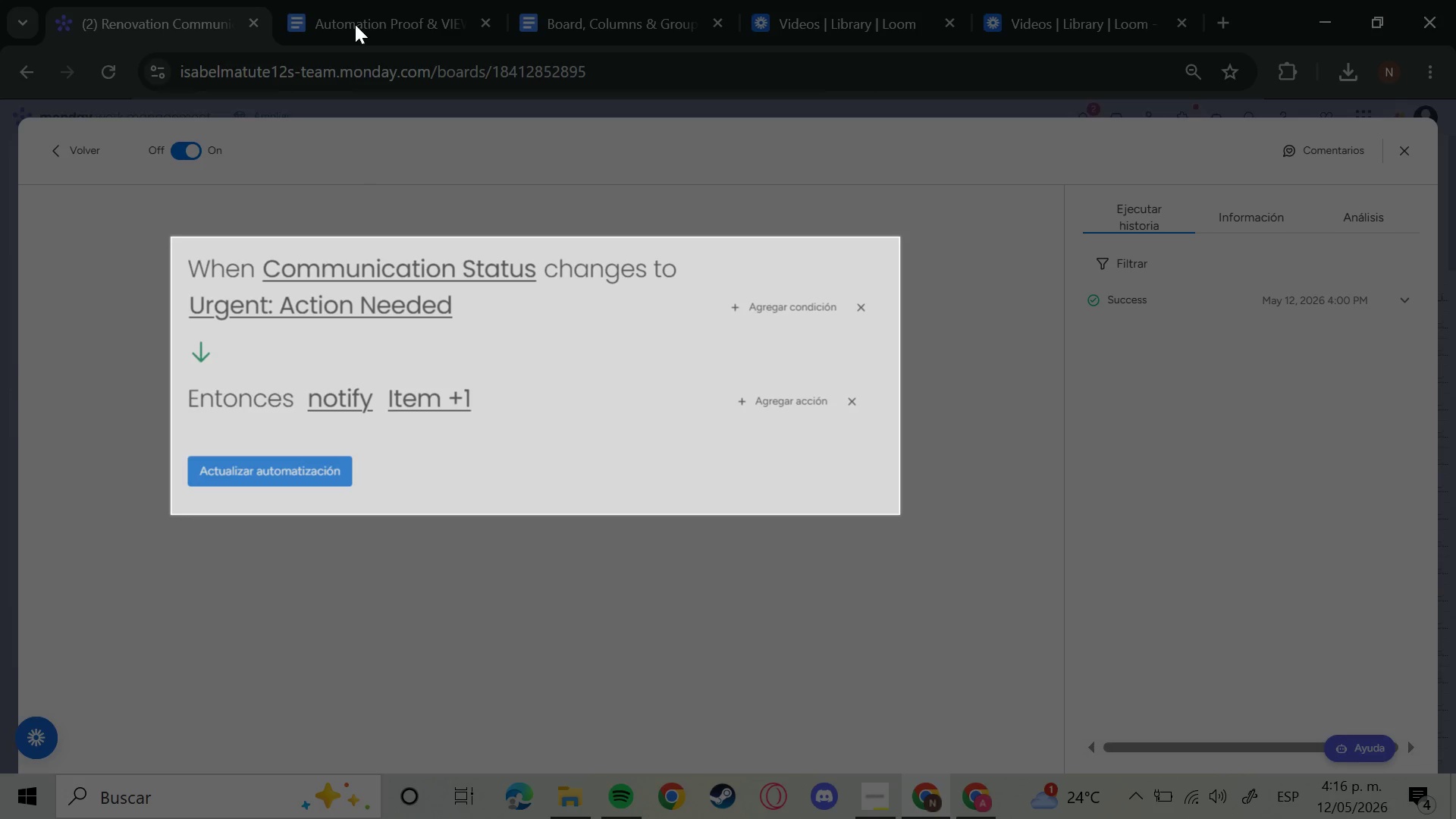 
double_click([355, 24])
 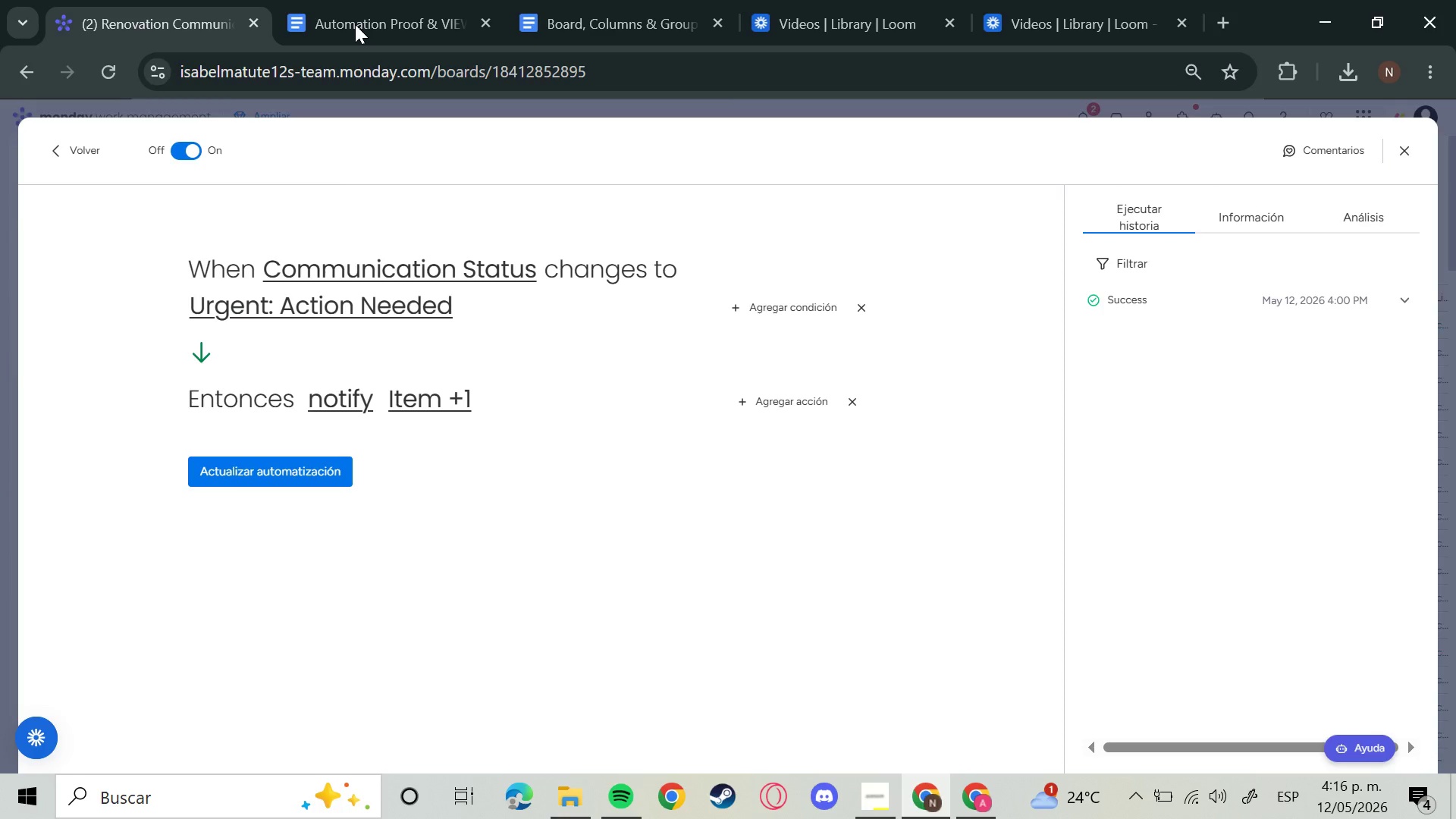 
left_click([355, 24])
 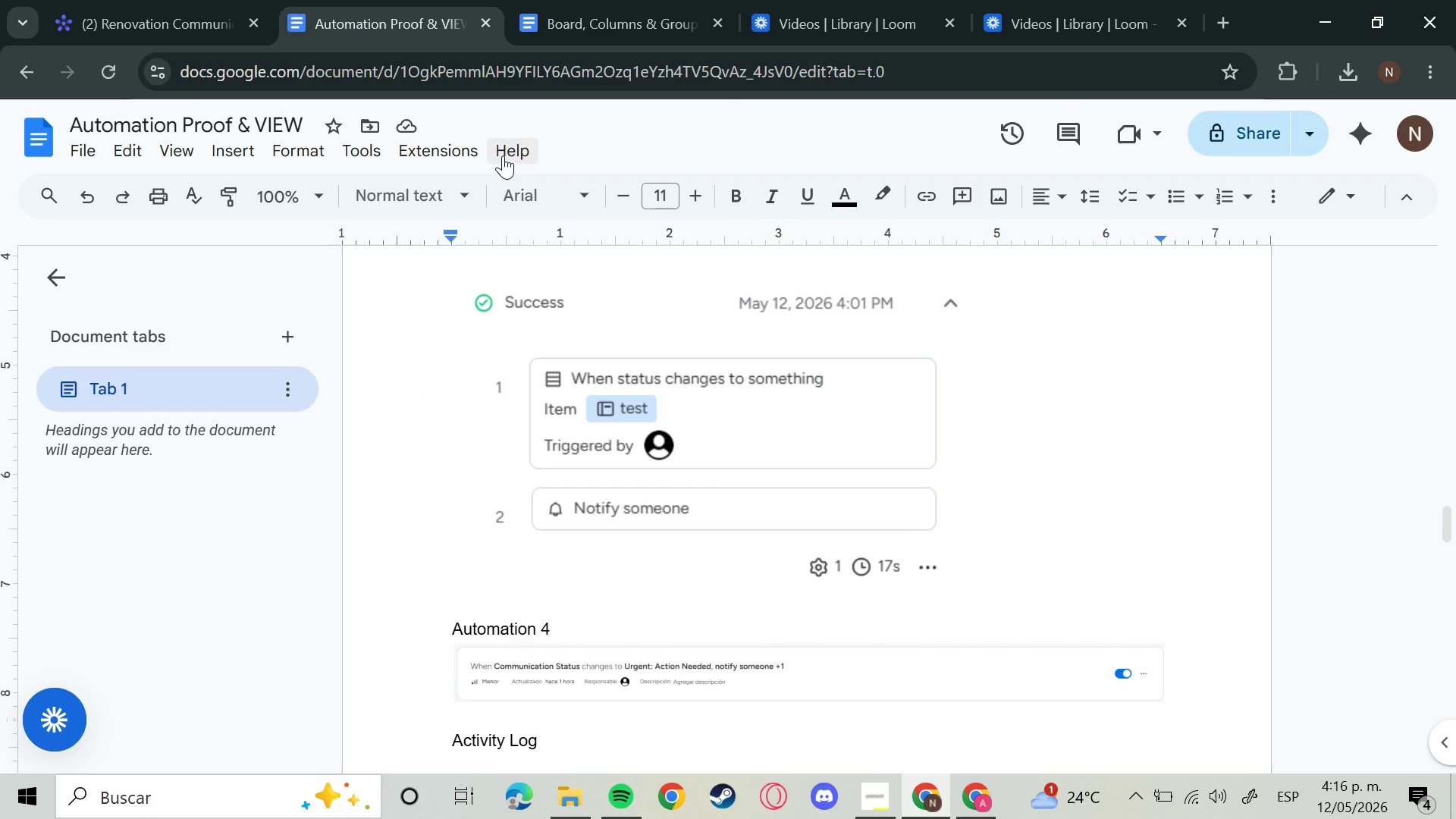 
key(Enter)
 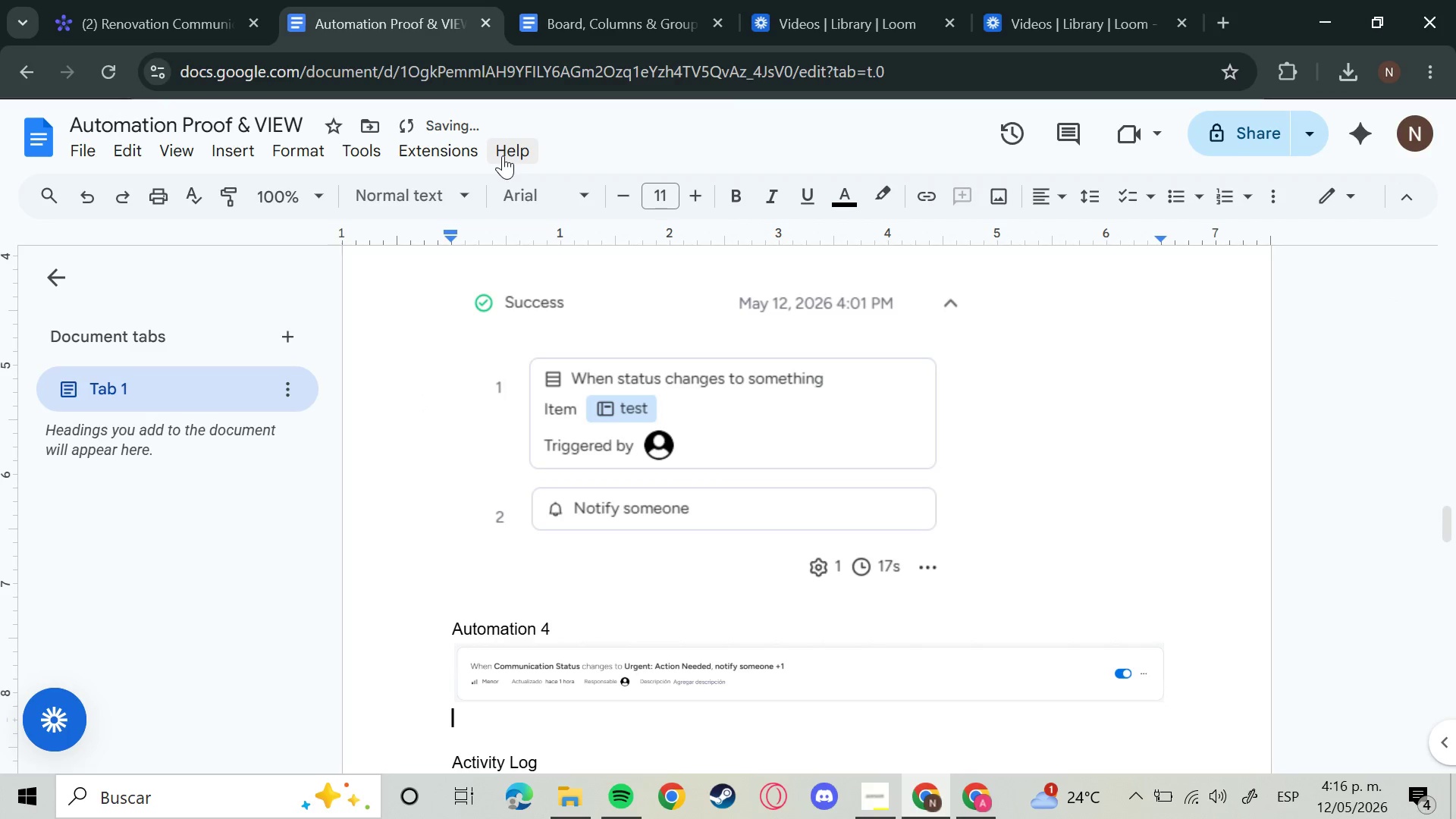 
key(Control+V)
 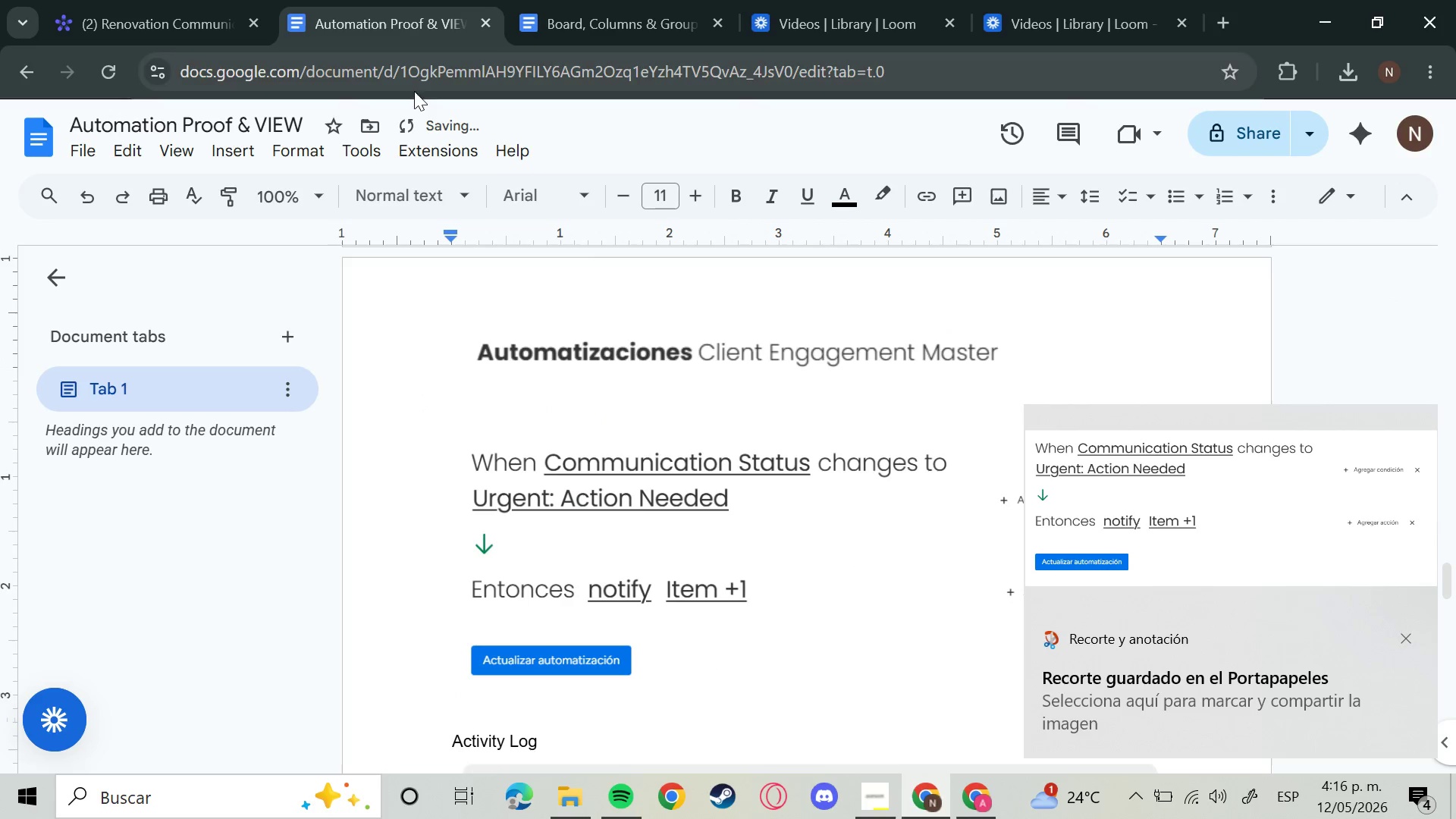 
scroll: coordinate [636, 522], scroll_direction: up, amount: 4.0
 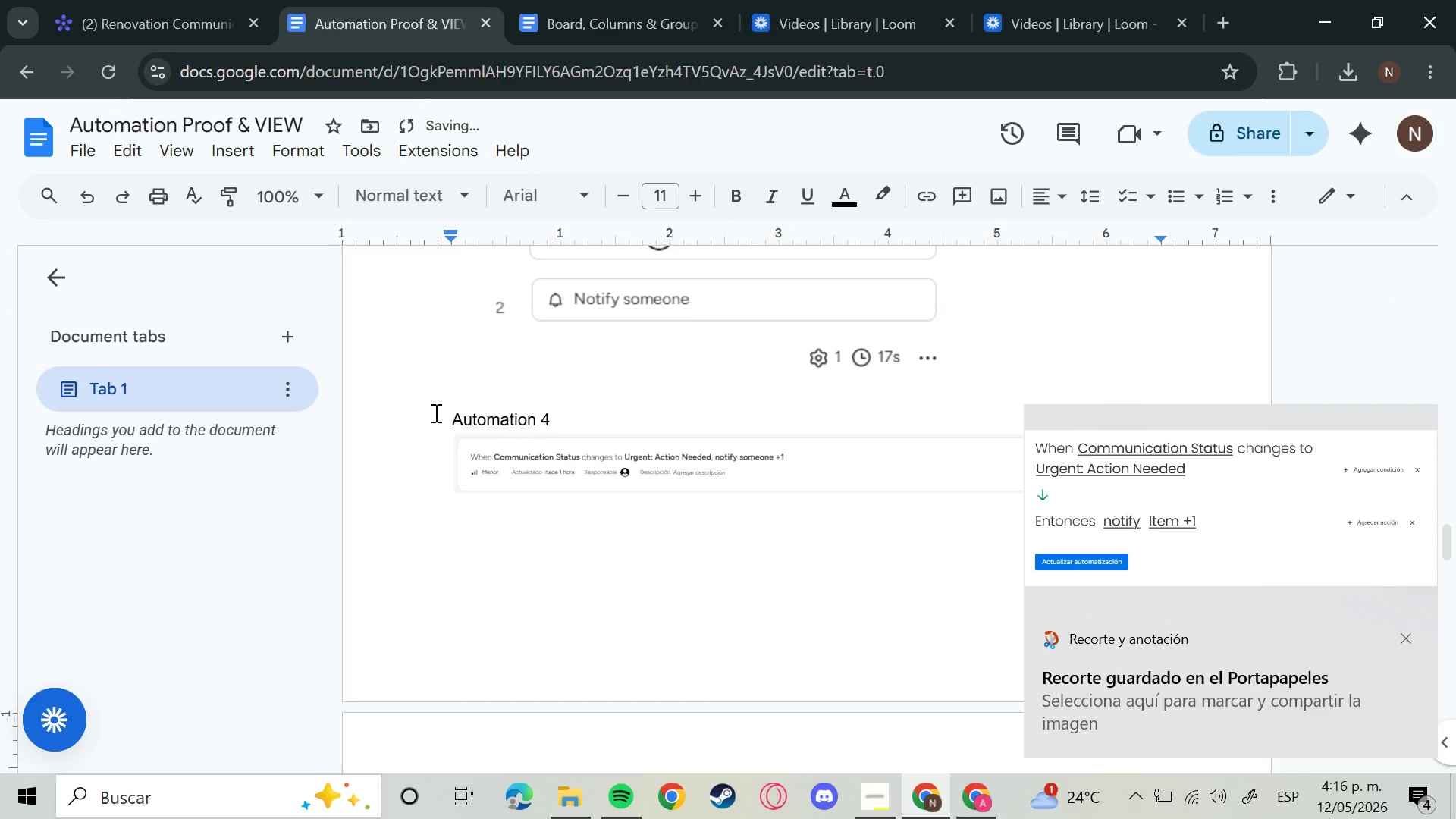 
left_click([435, 413])
 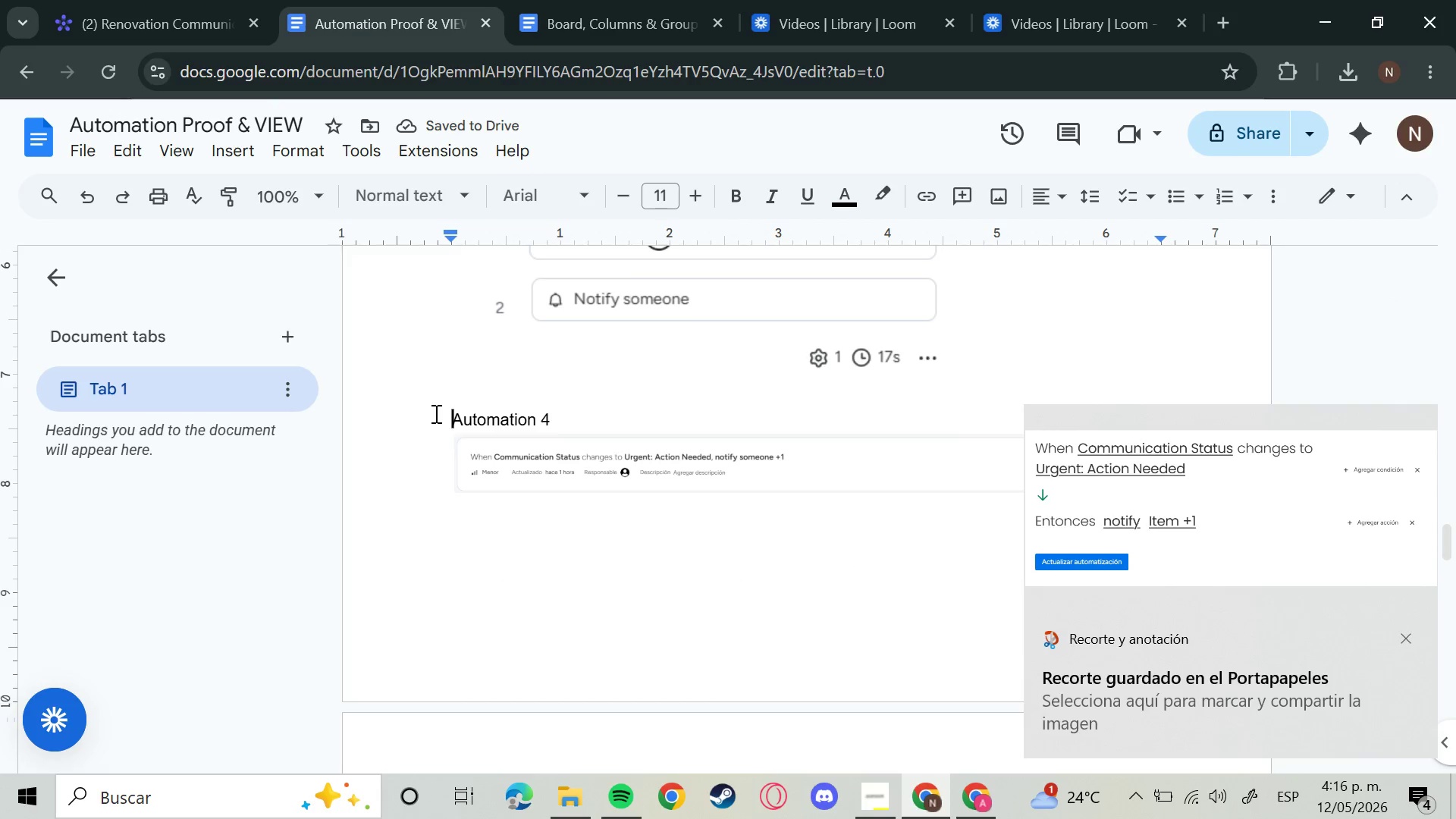 
key(Enter)
 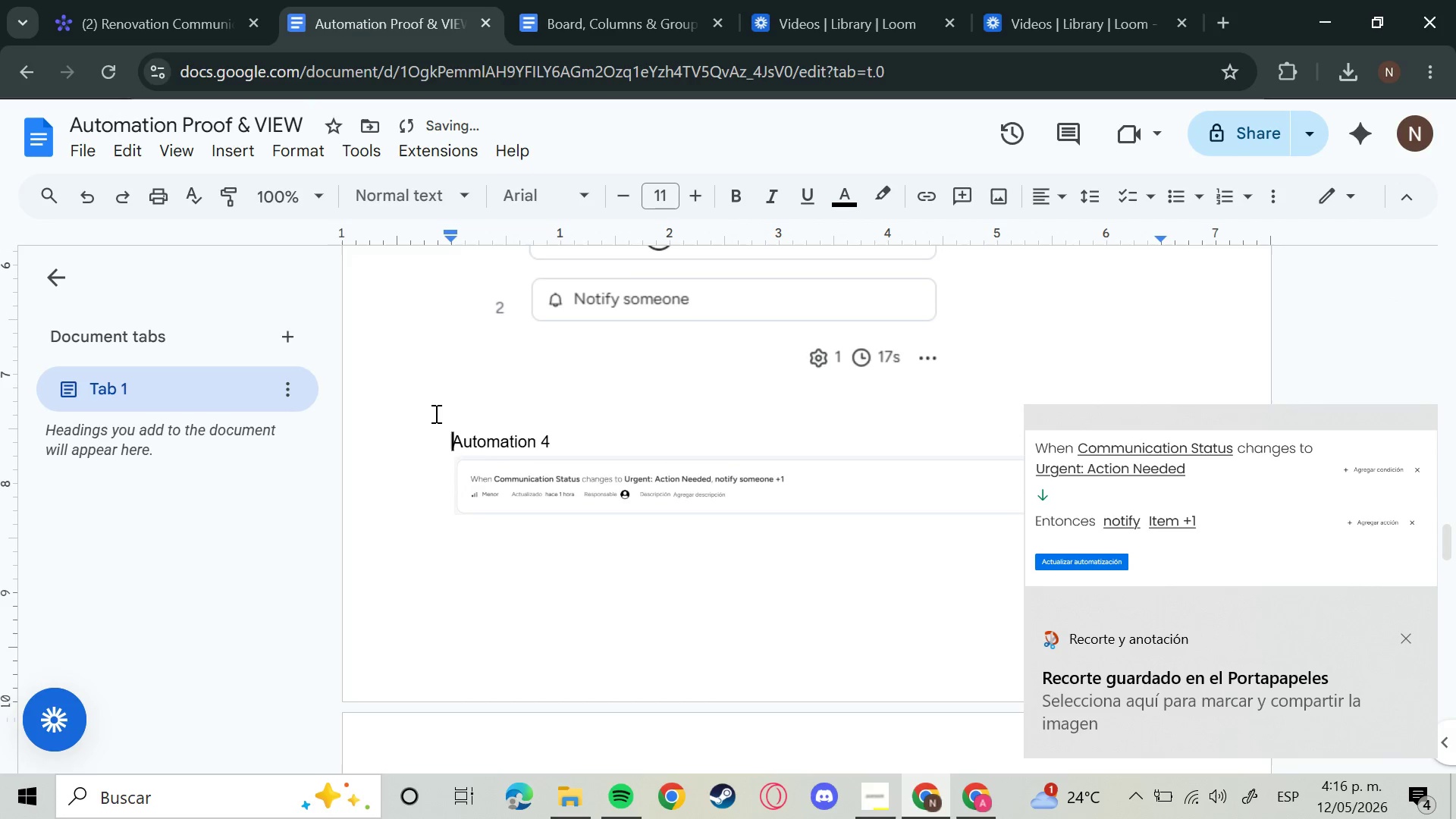 
key(Enter)
 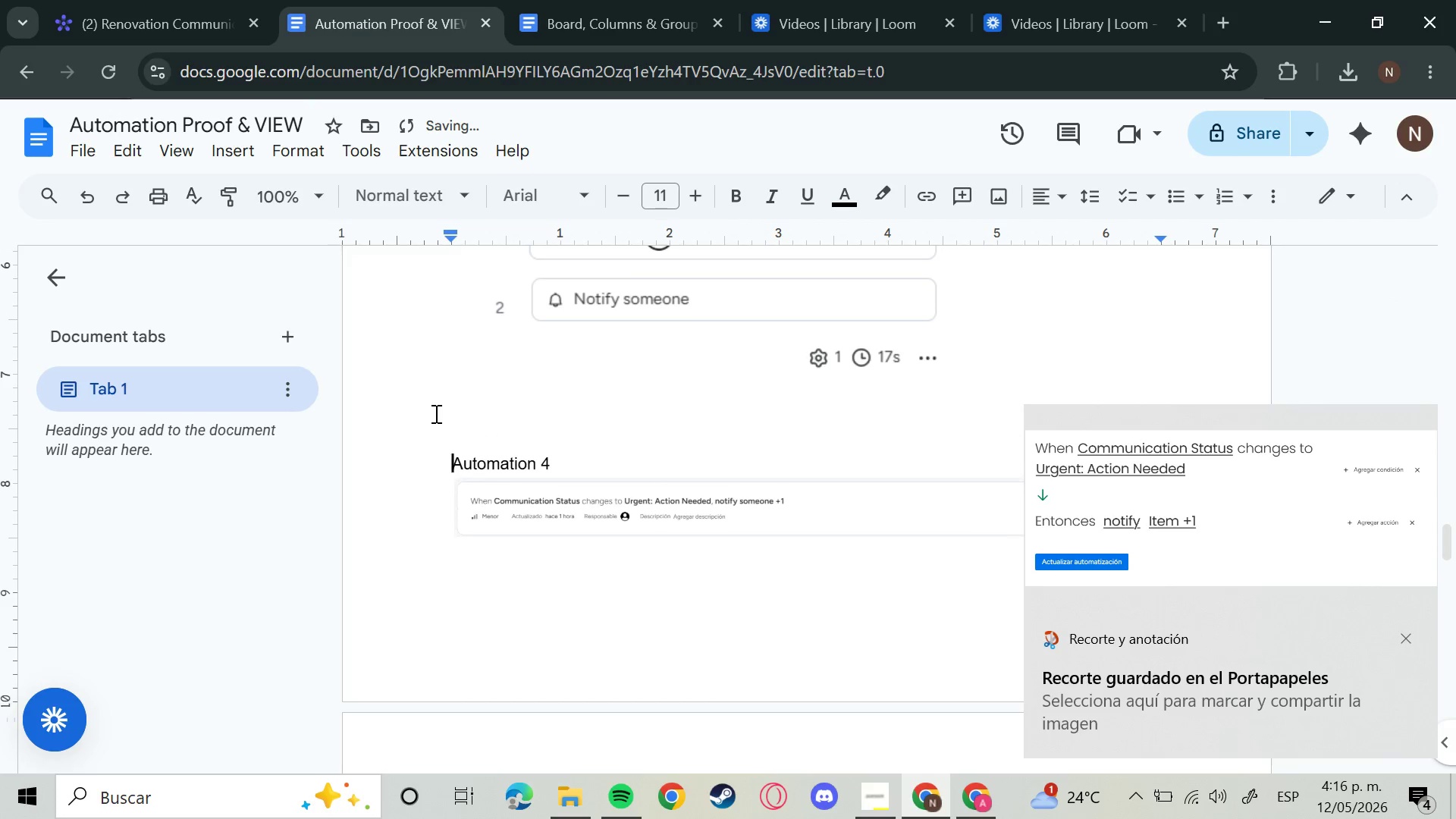 
key(Enter)
 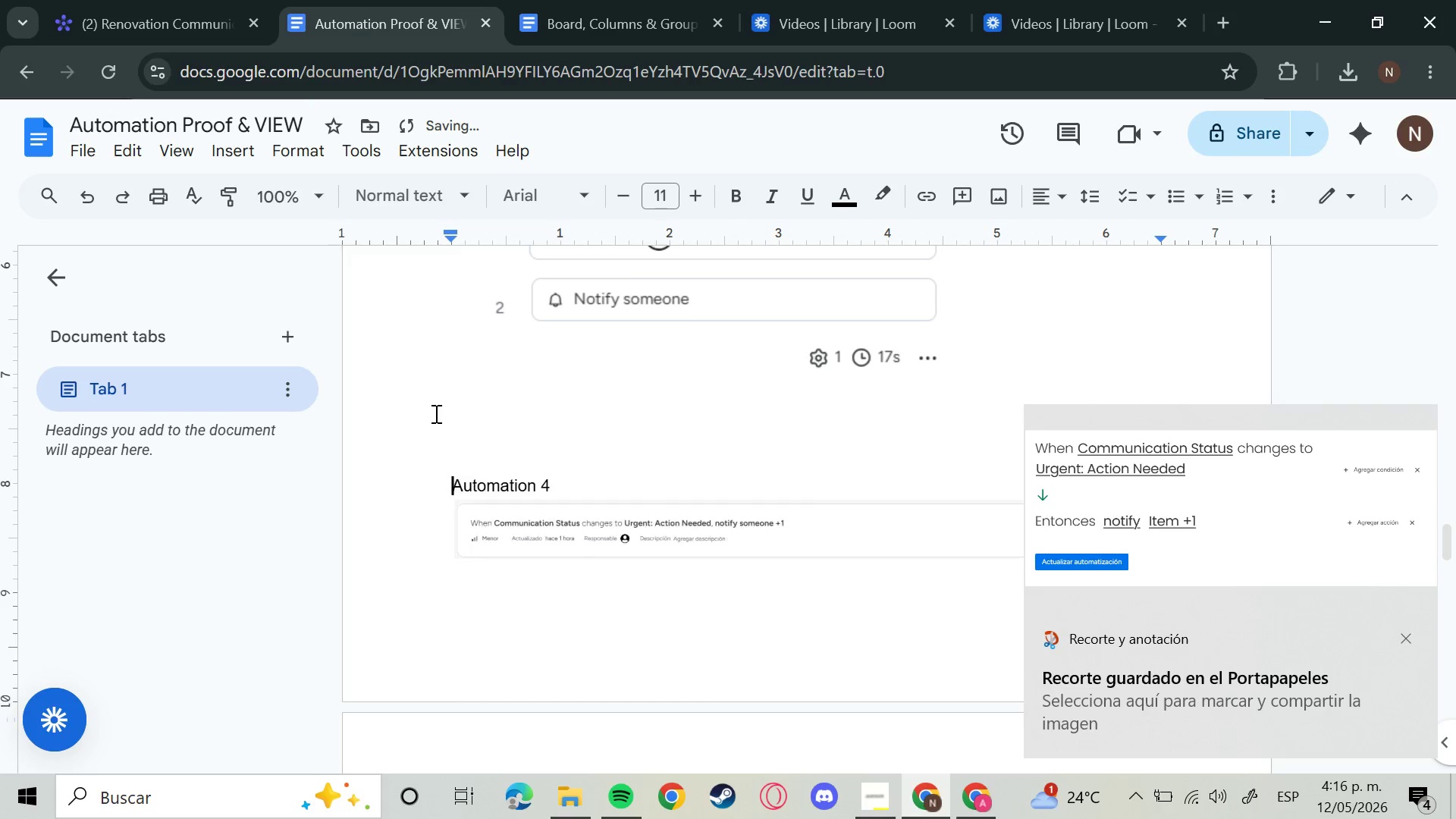 
key(Enter)
 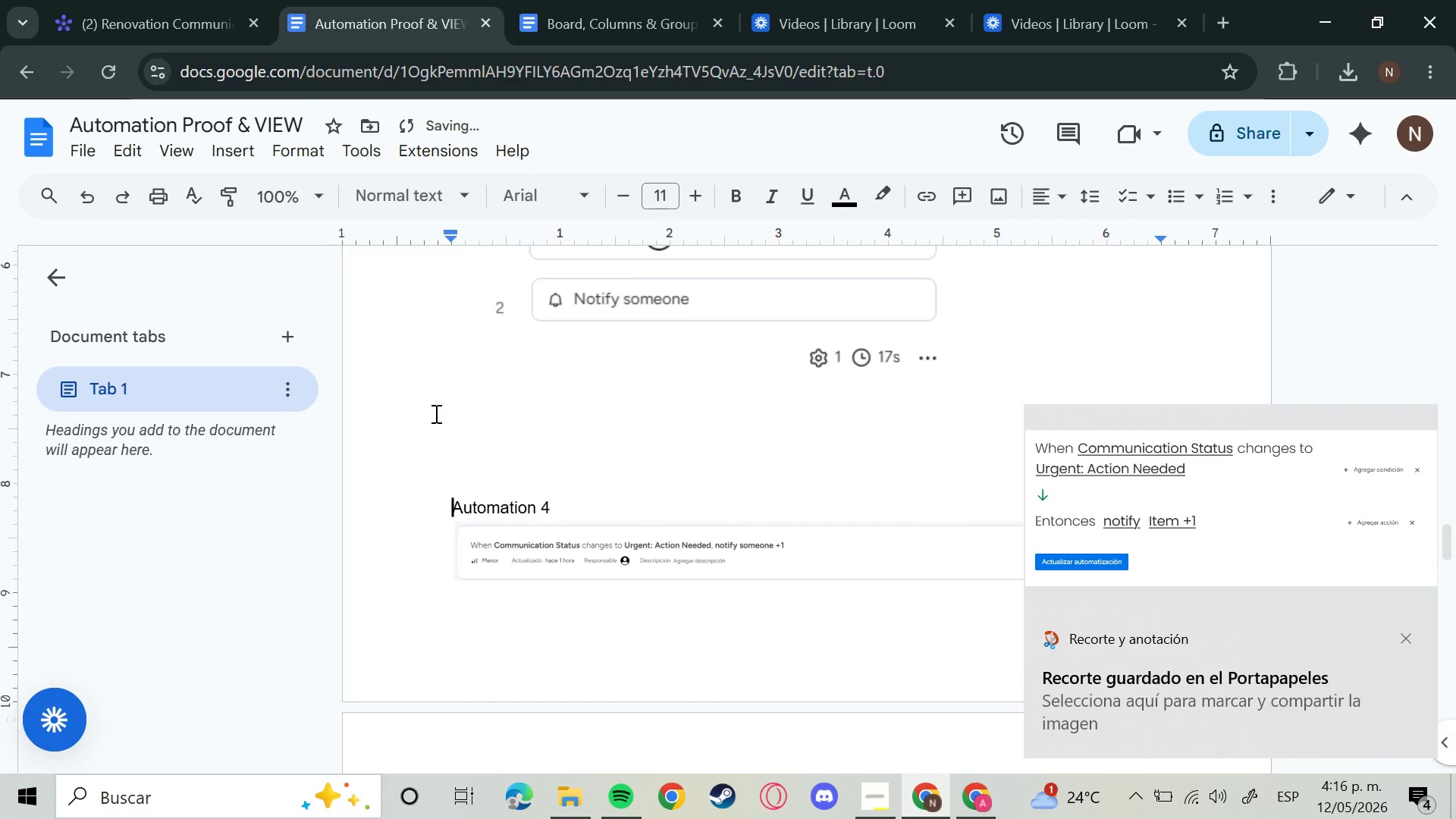 
key(Enter)
 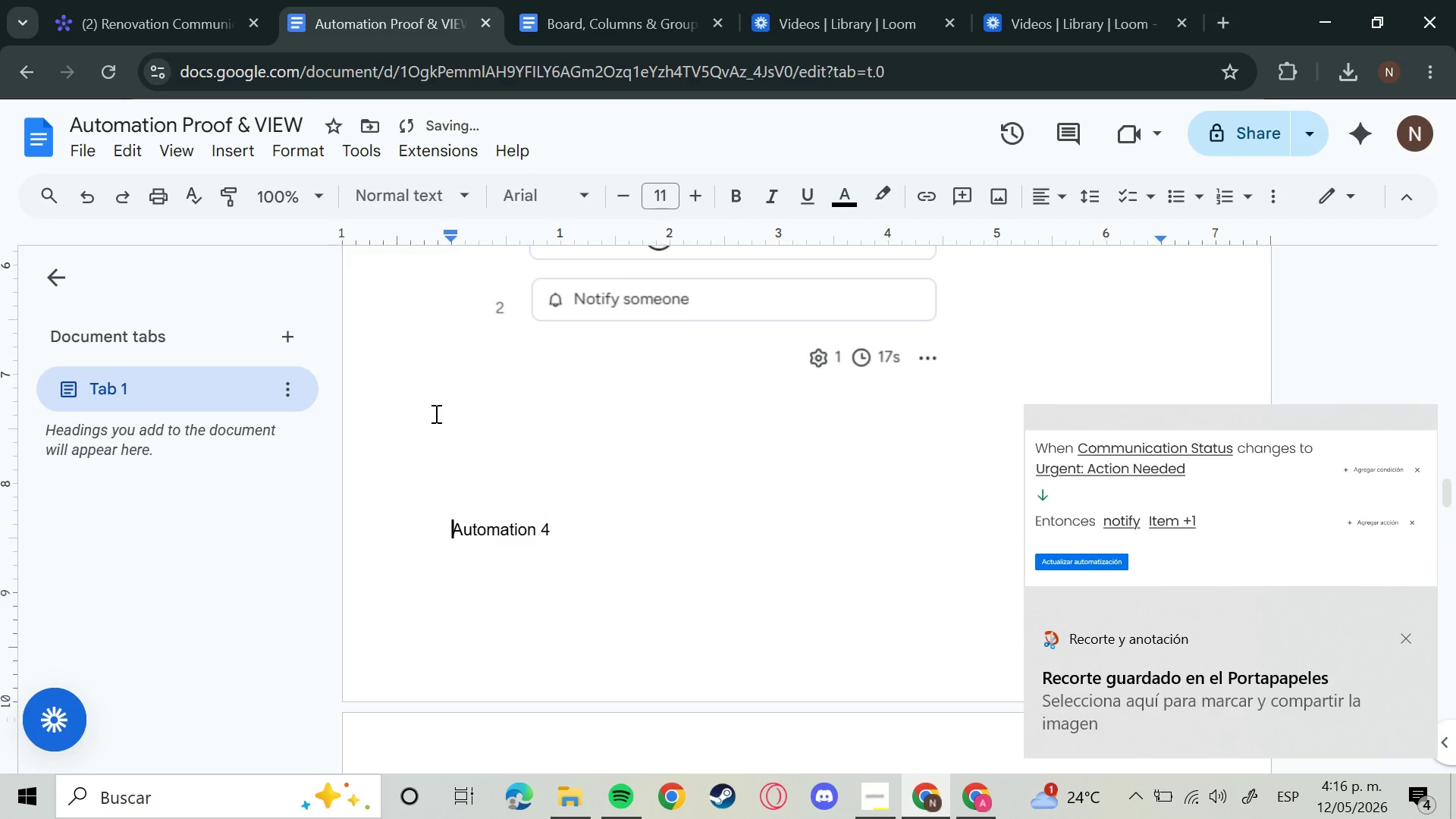 
key(Enter)
 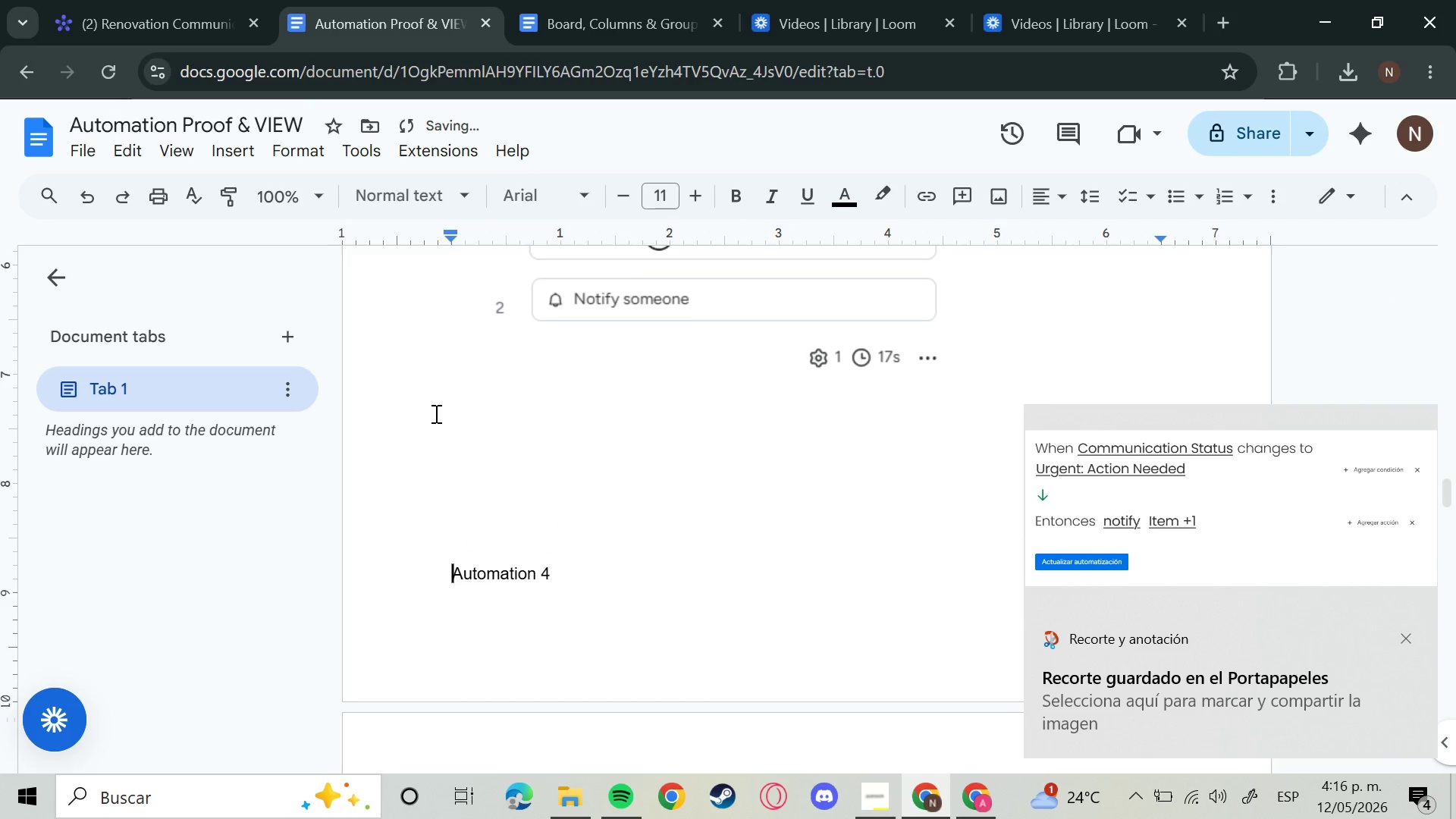 
key(Enter)
 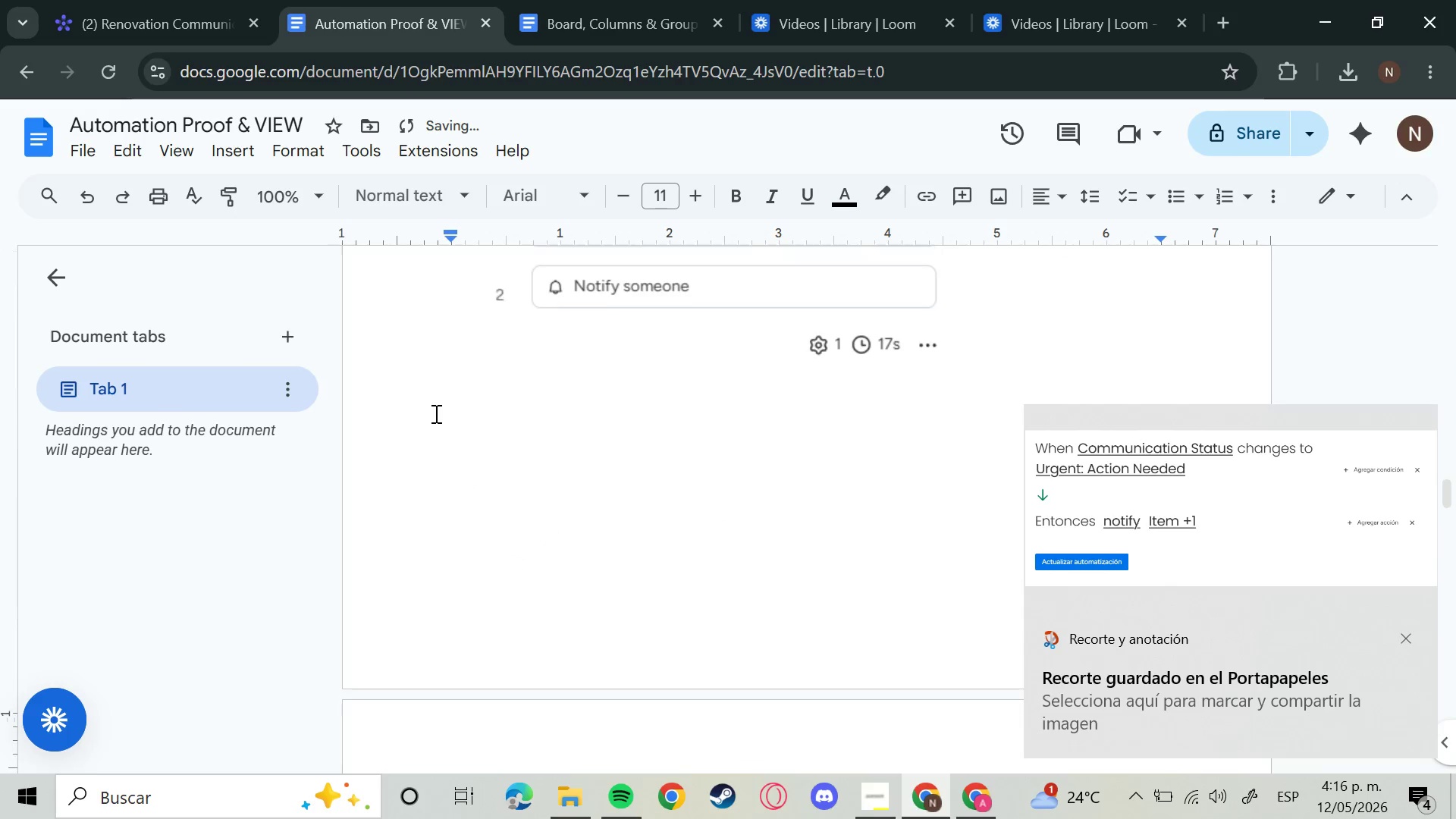 
key(Enter)
 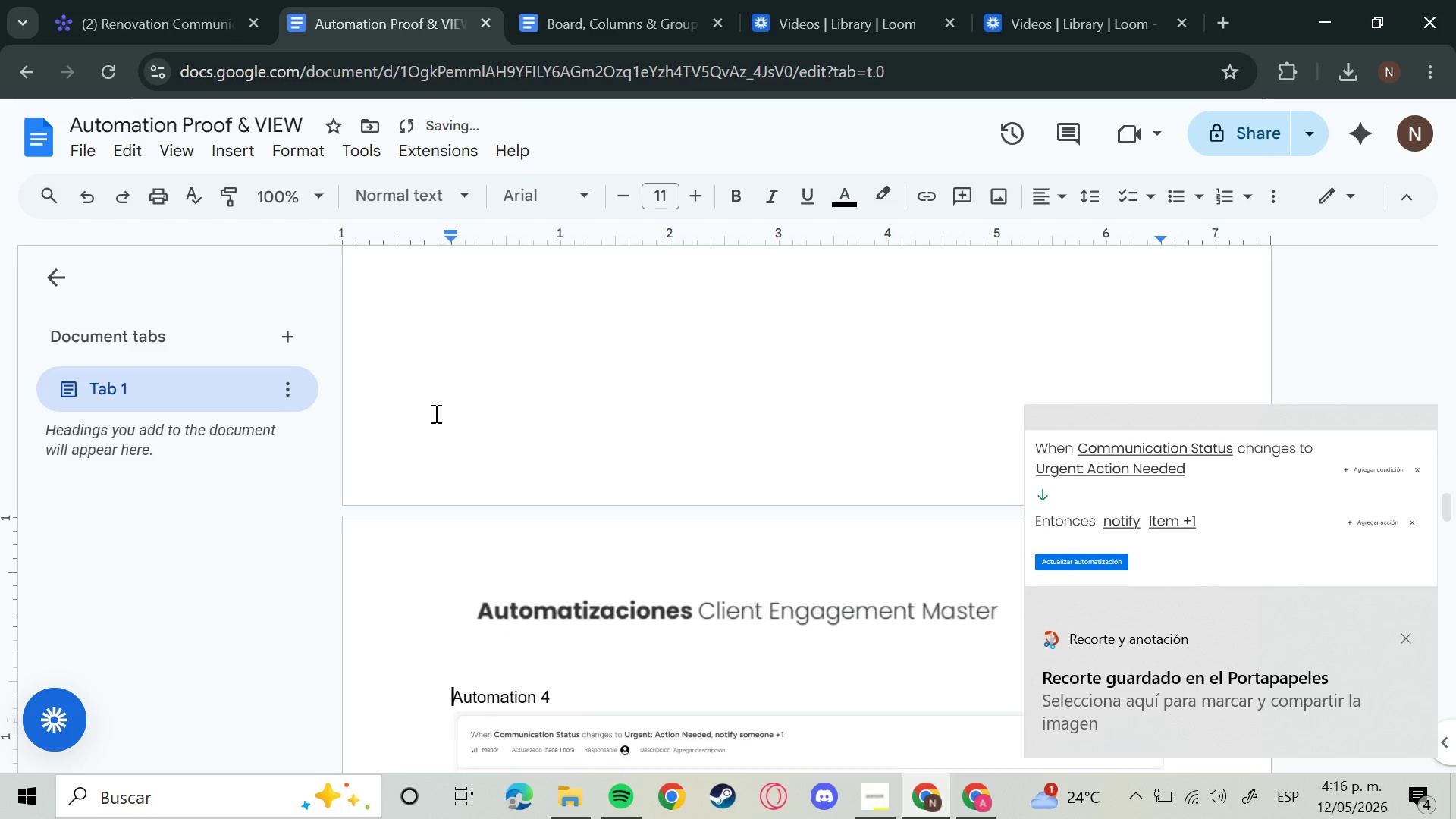 
key(Enter)
 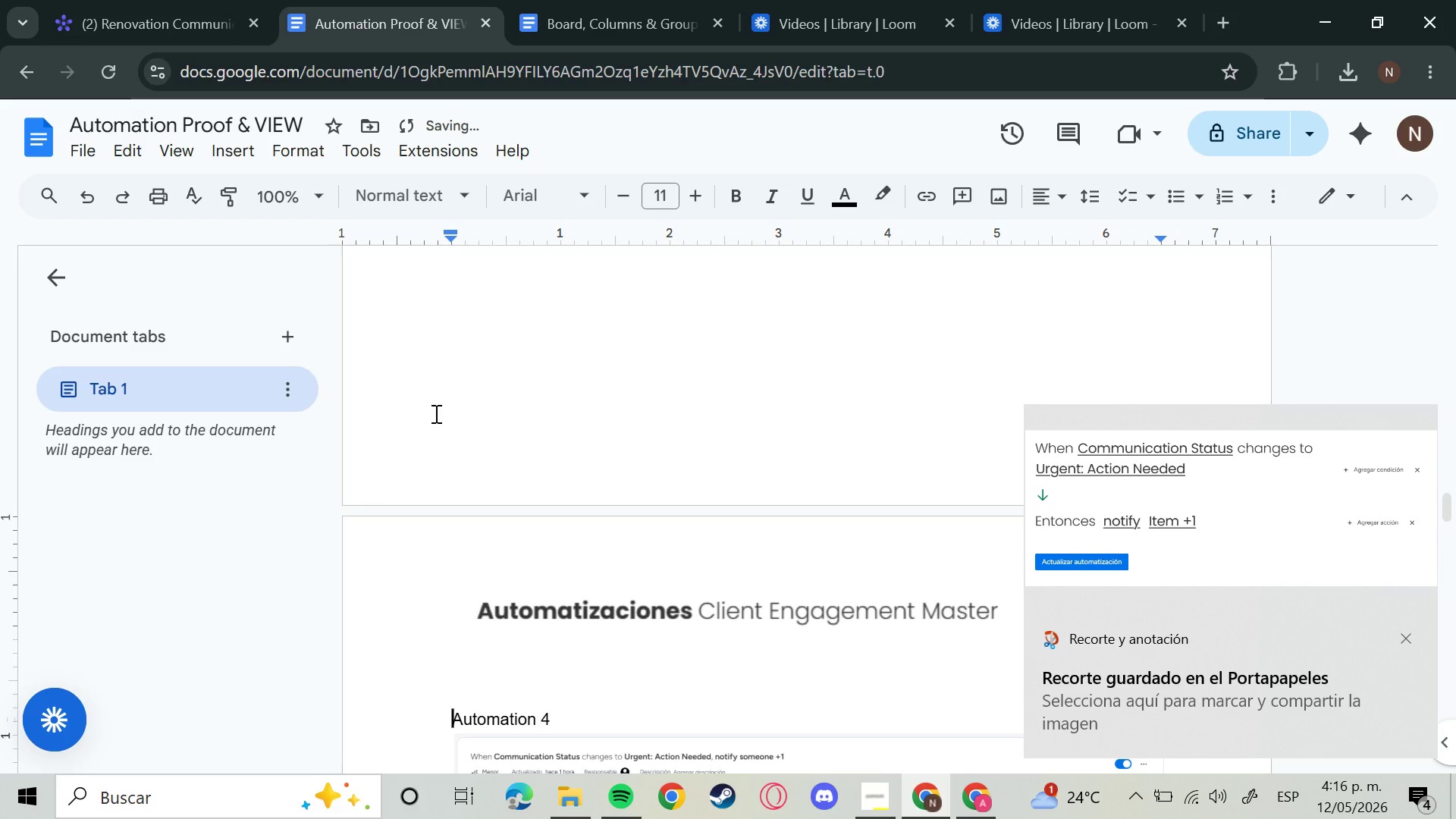 
key(Backspace)
 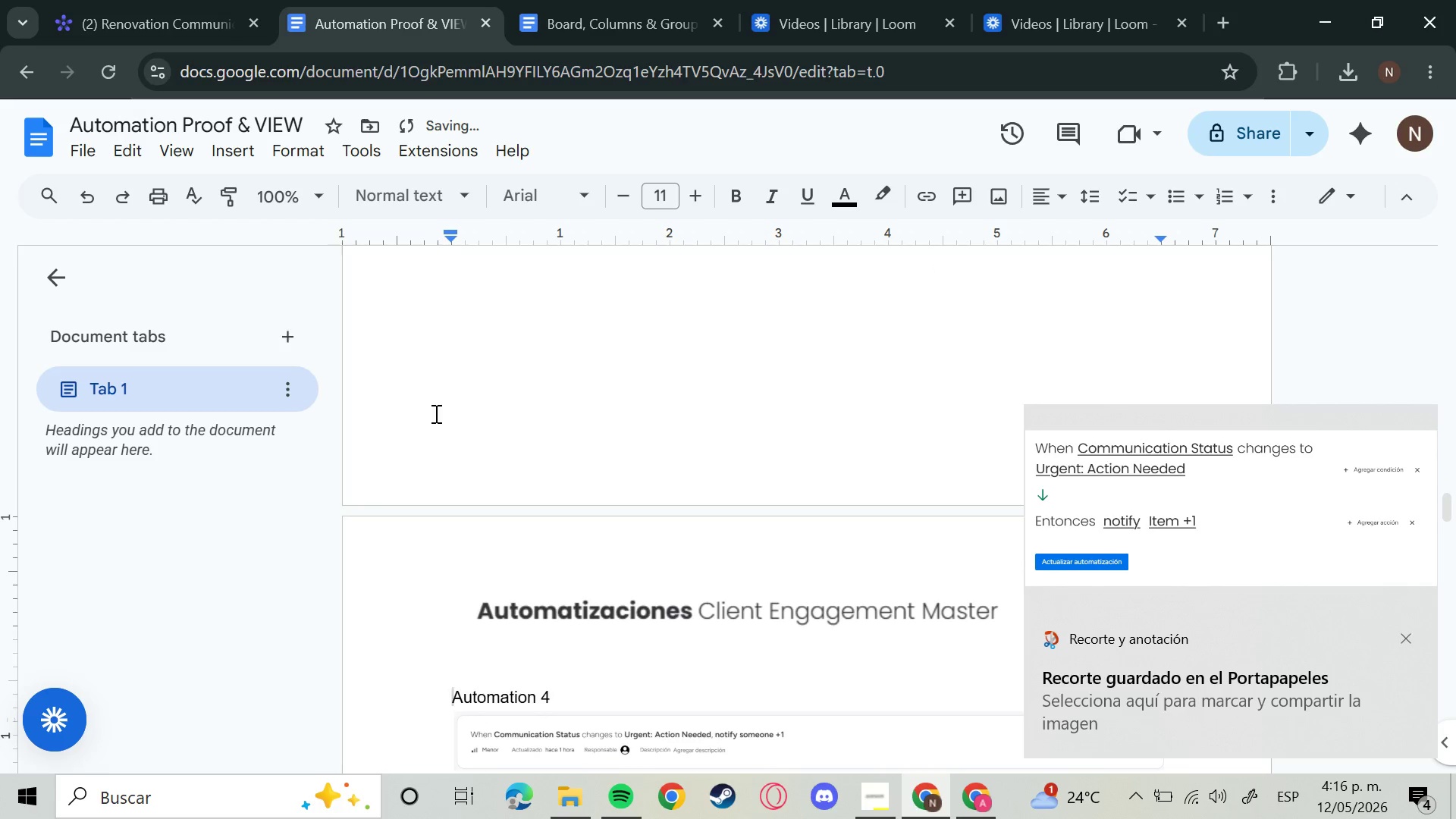 
scroll: coordinate [419, 396], scroll_direction: down, amount: 5.0
 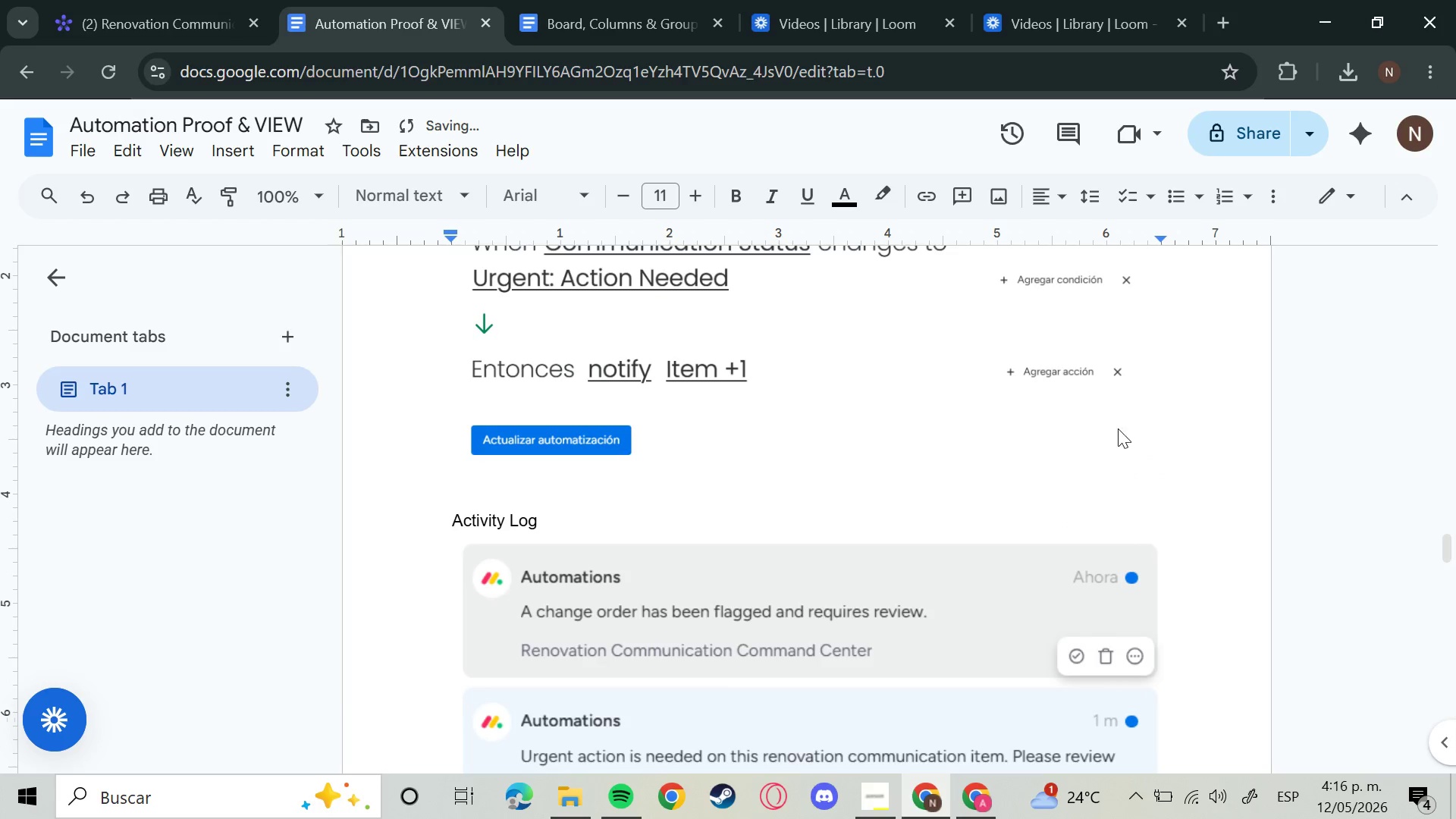 
left_click([1178, 388])
 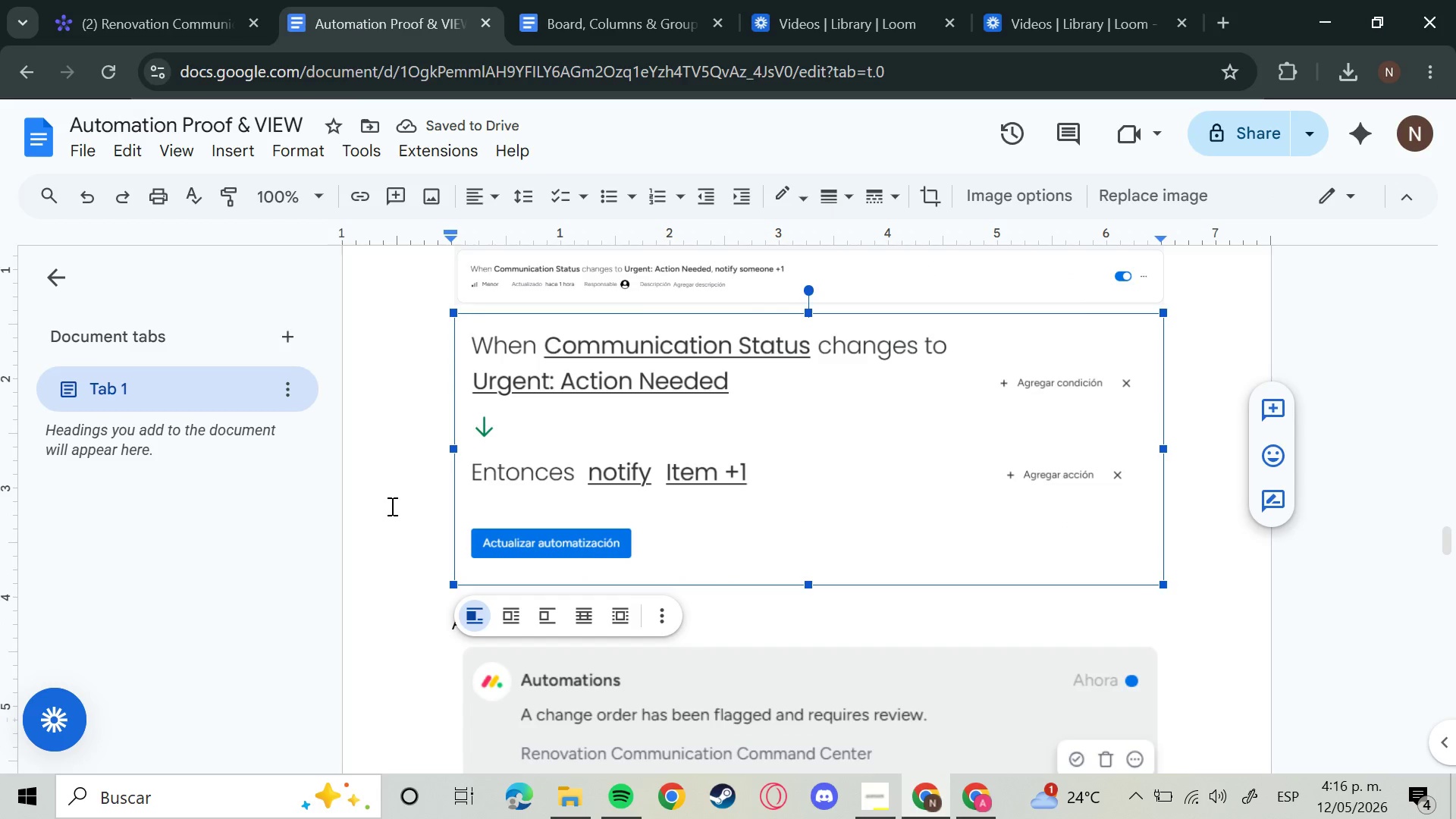 
scroll: coordinate [897, 570], scroll_direction: down, amount: 2.0
 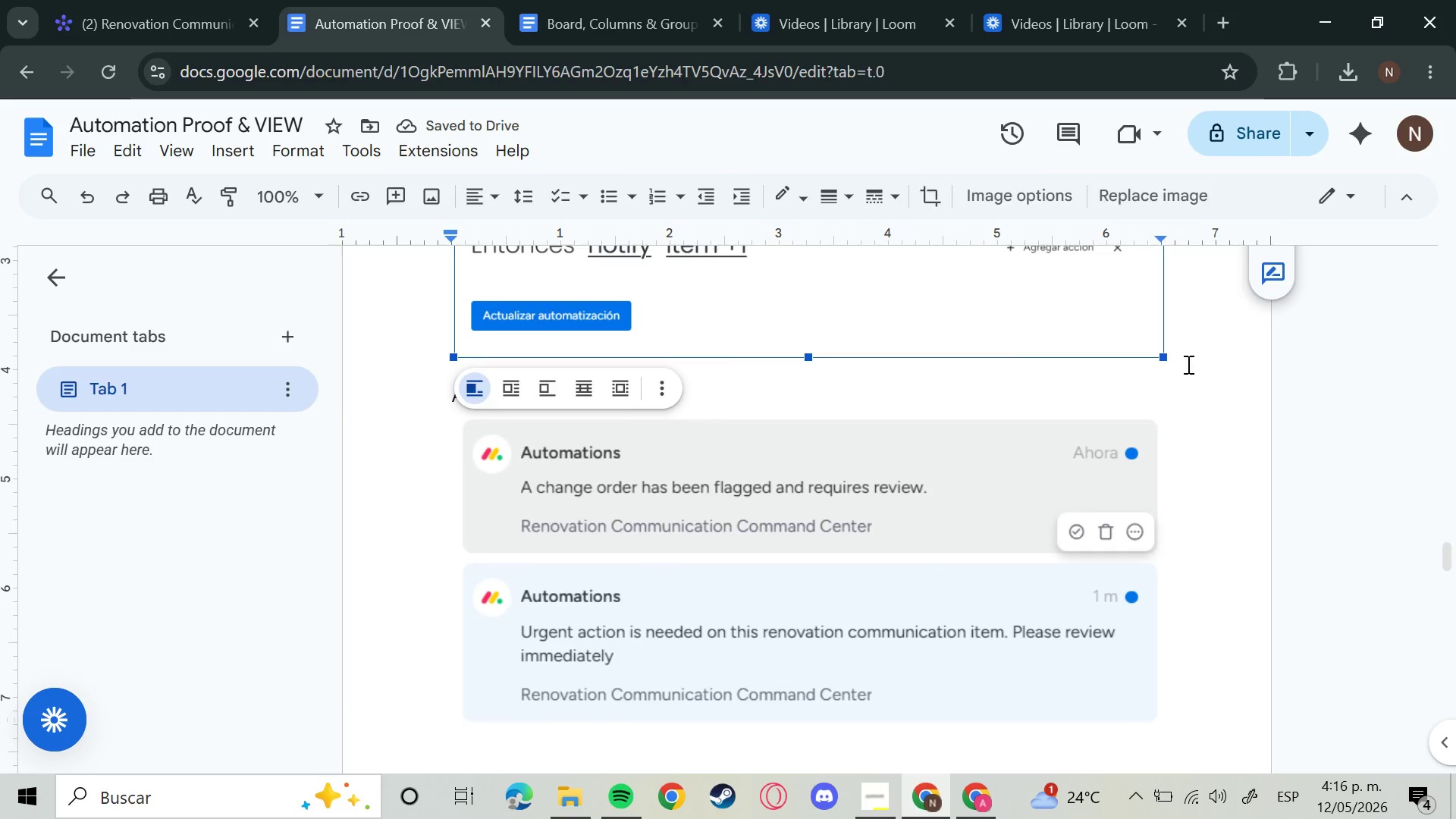 
left_click([1185, 365])
 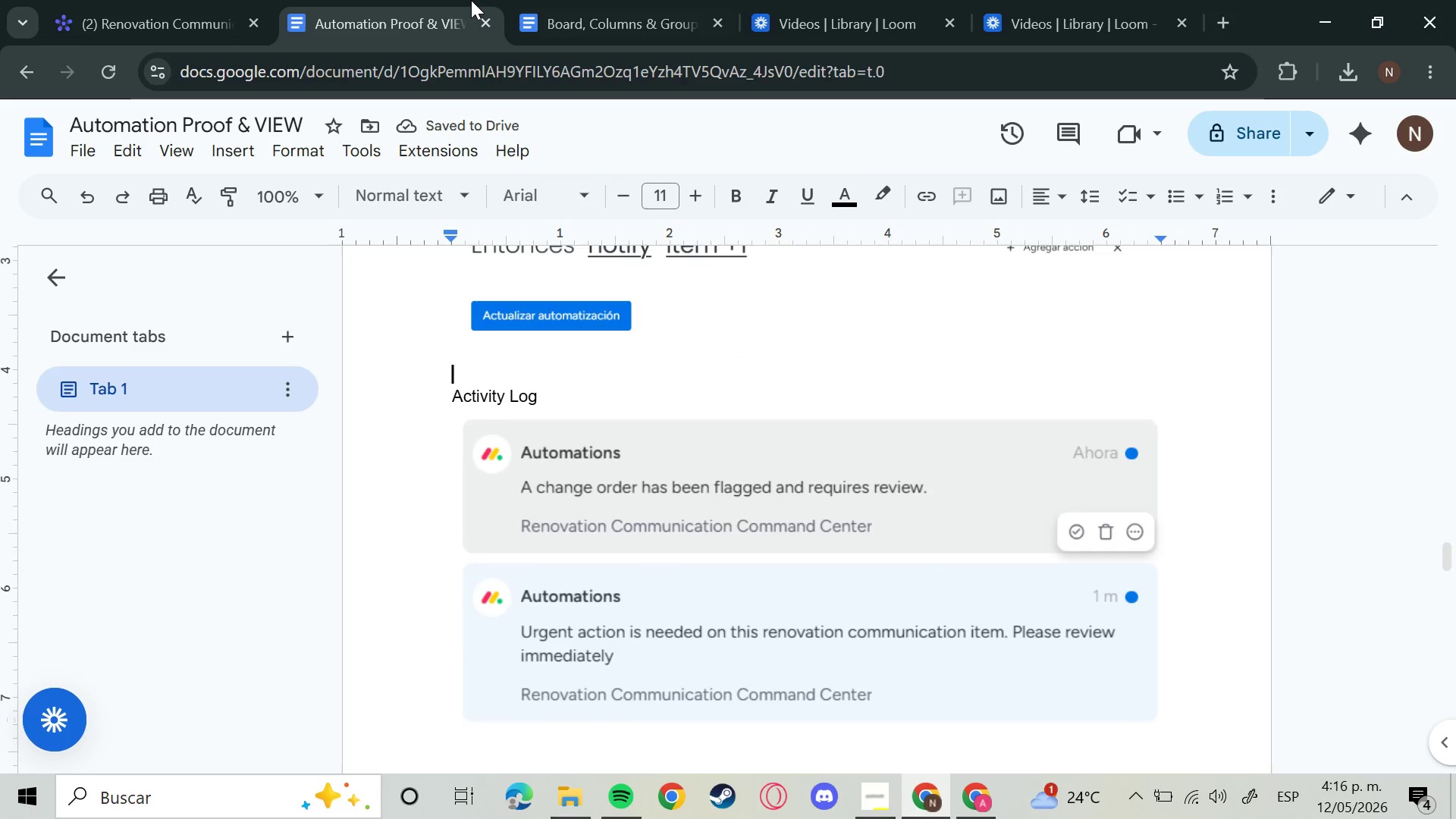 
left_click([138, 0])
 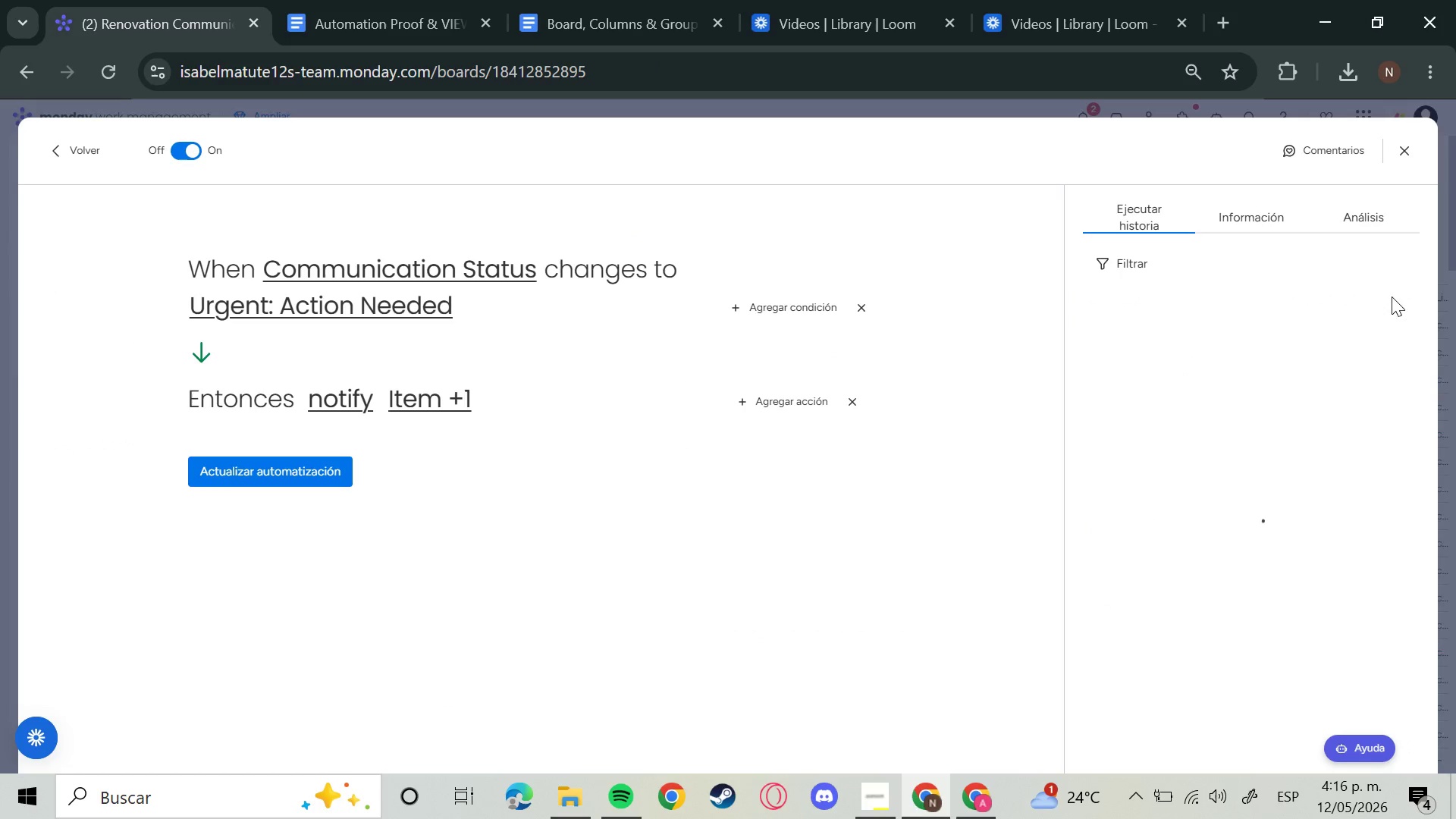 
left_click([1334, 278])
 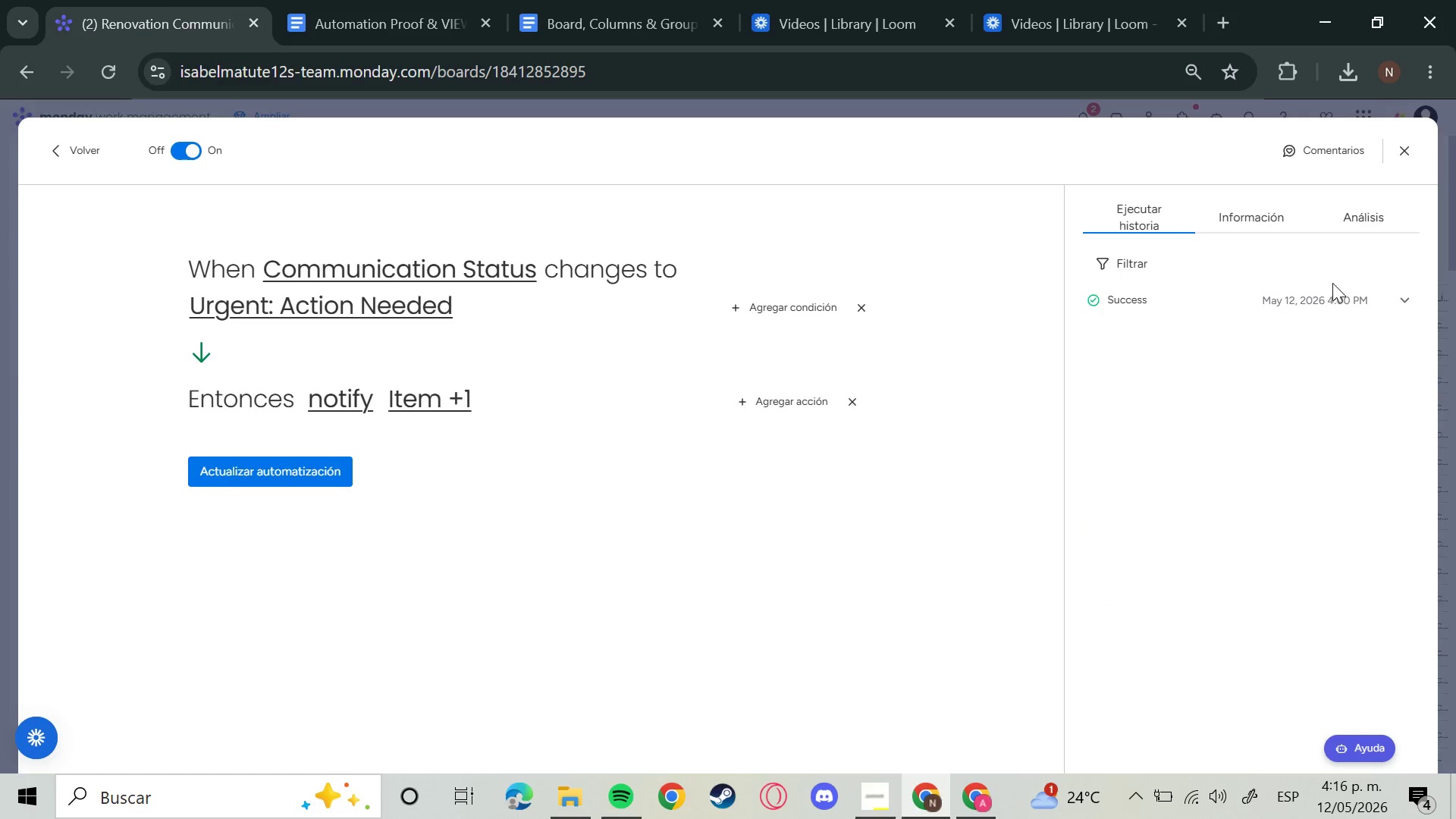 
left_click([1329, 299])
 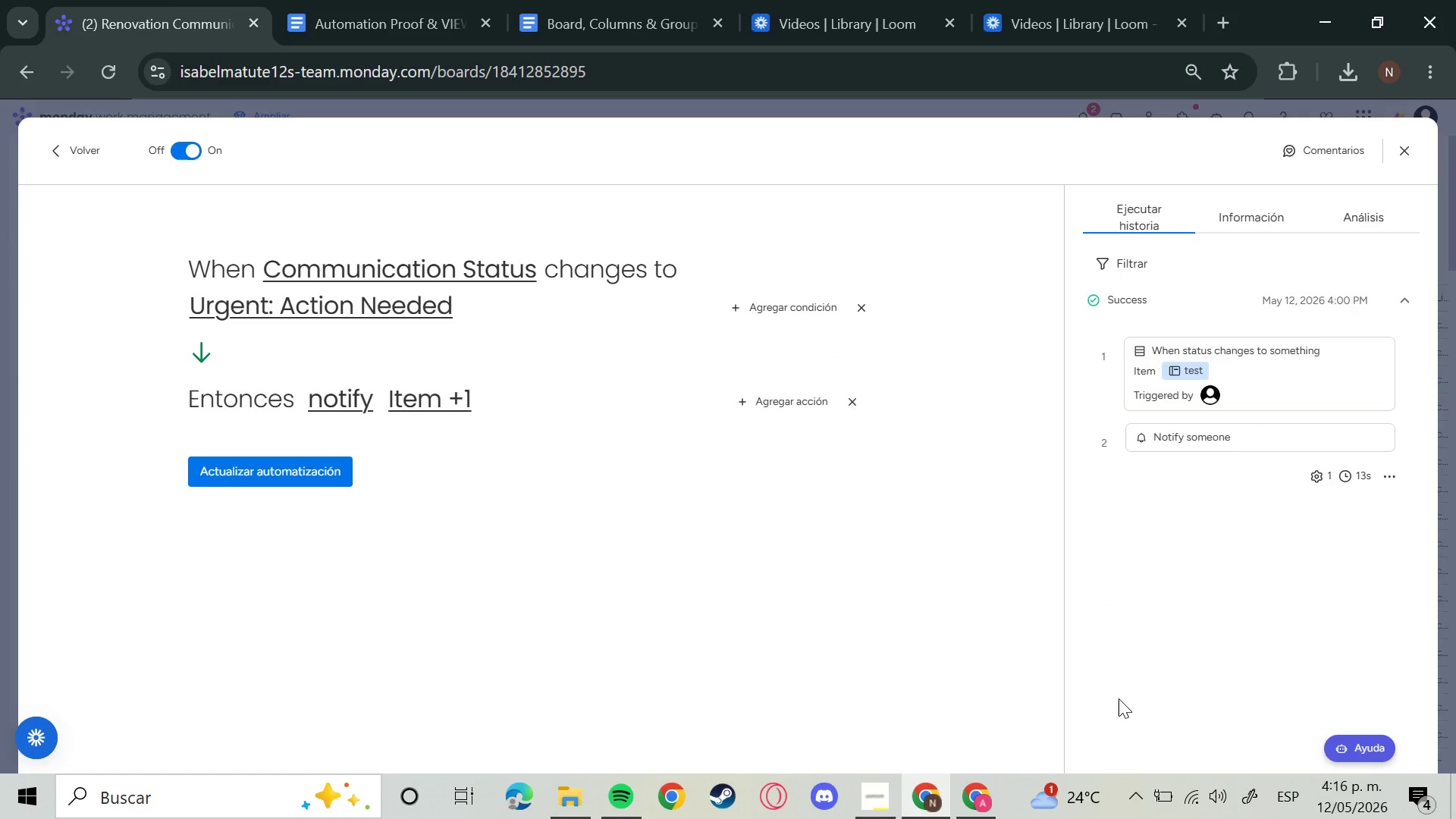 
key(Meta+Shift+S)
 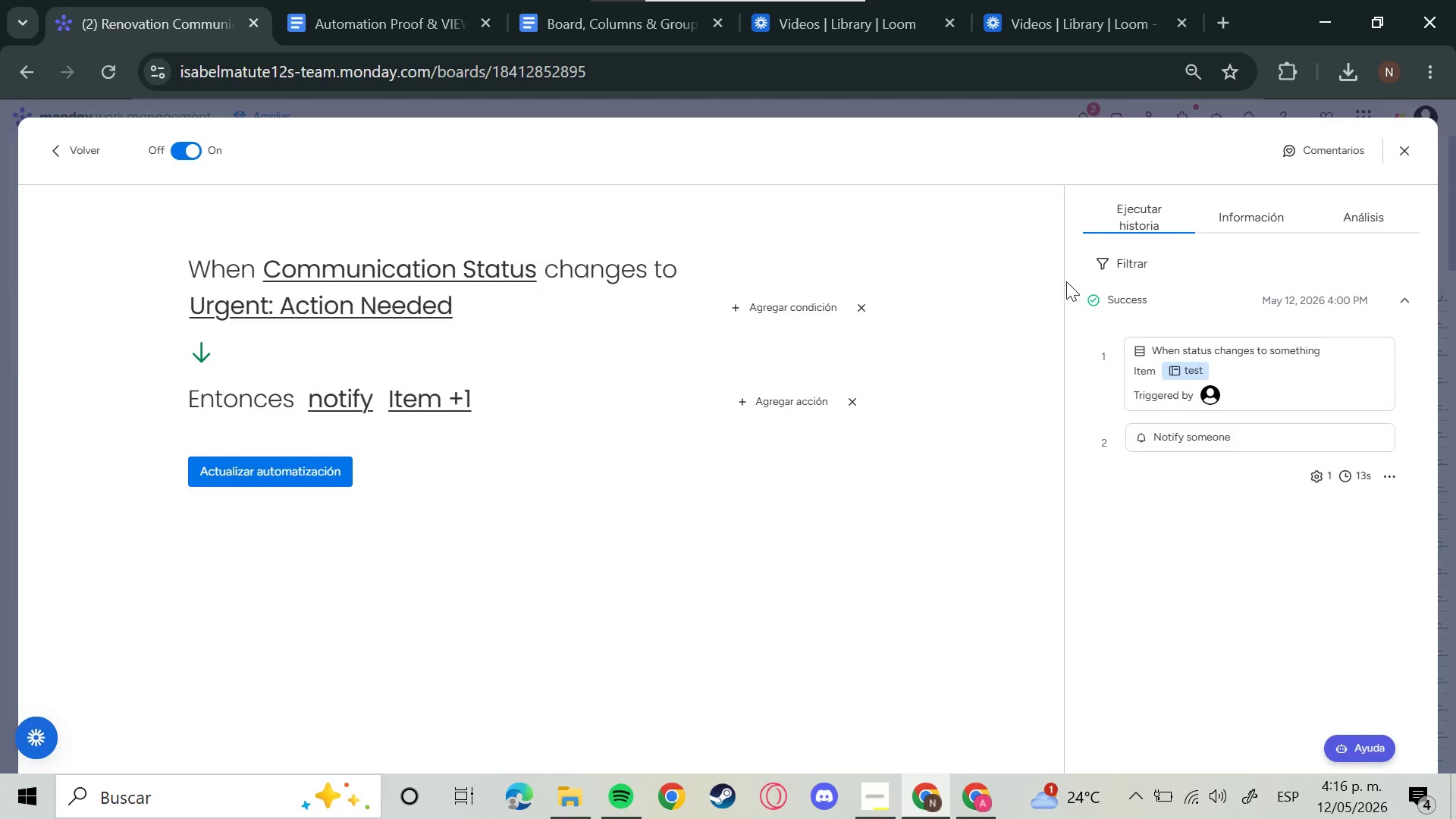 
wait(6.02)
 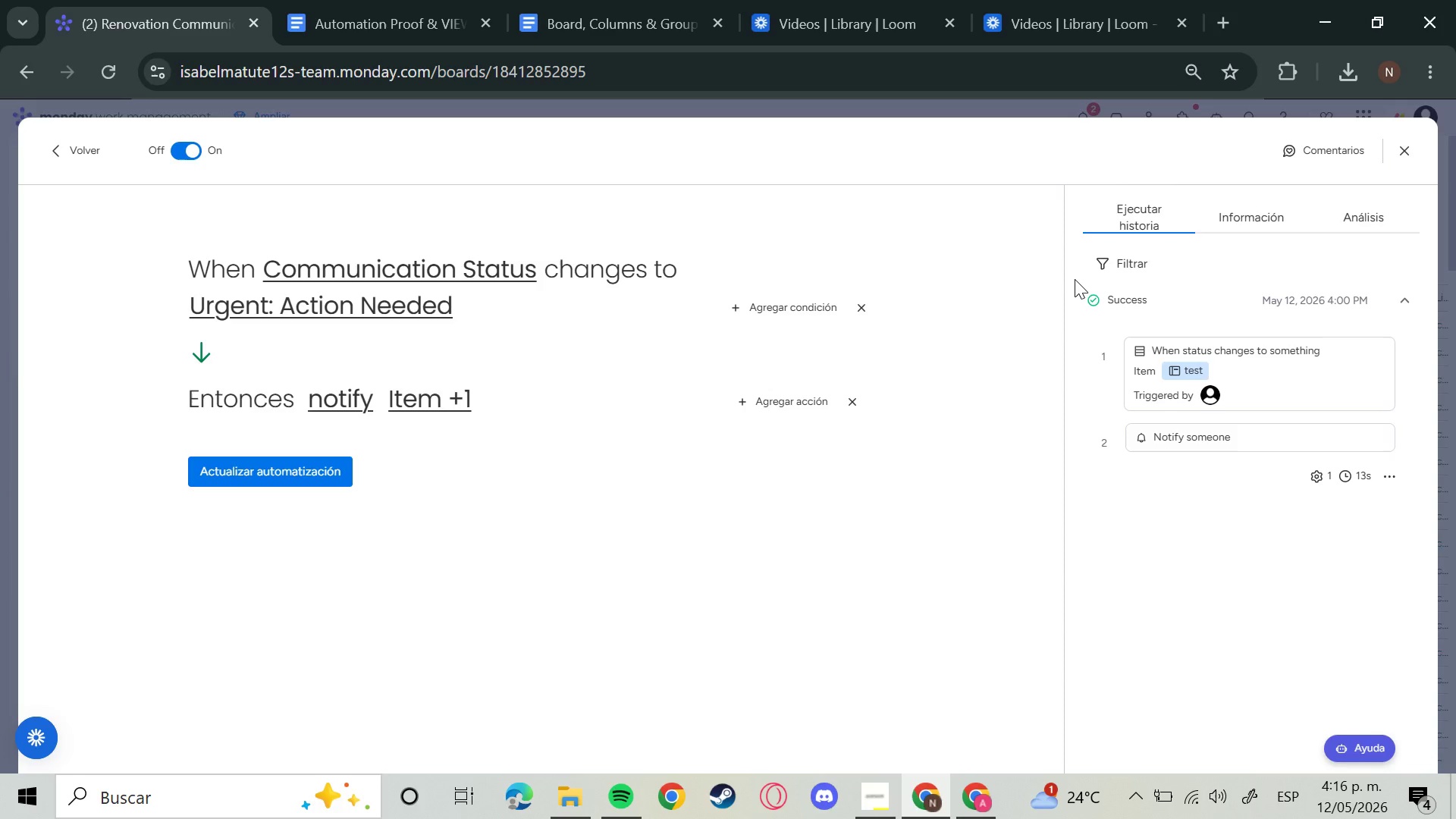 
left_click_drag(start_coordinate=[1072, 278], to_coordinate=[1427, 505])
 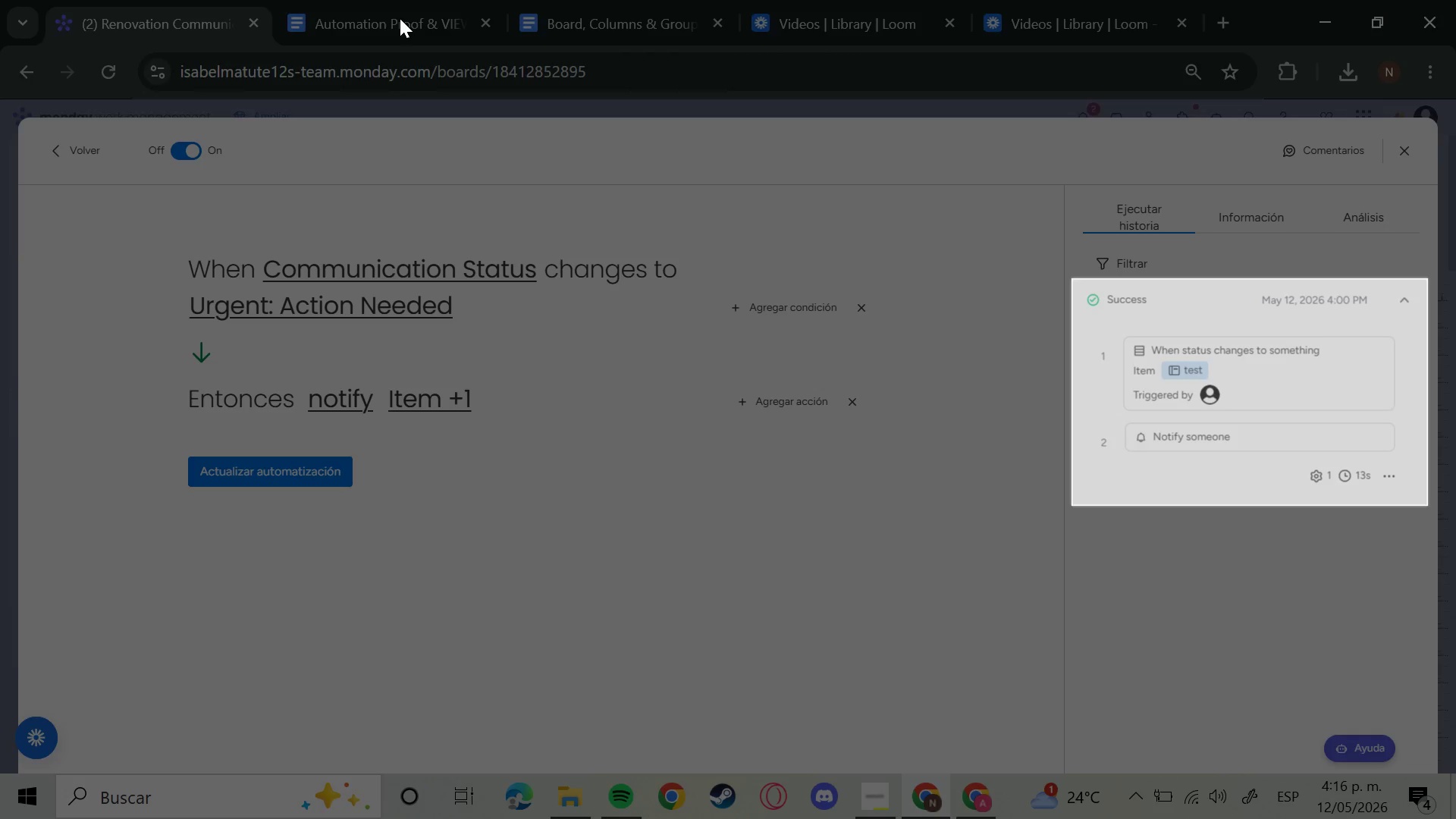 
double_click([400, 18])
 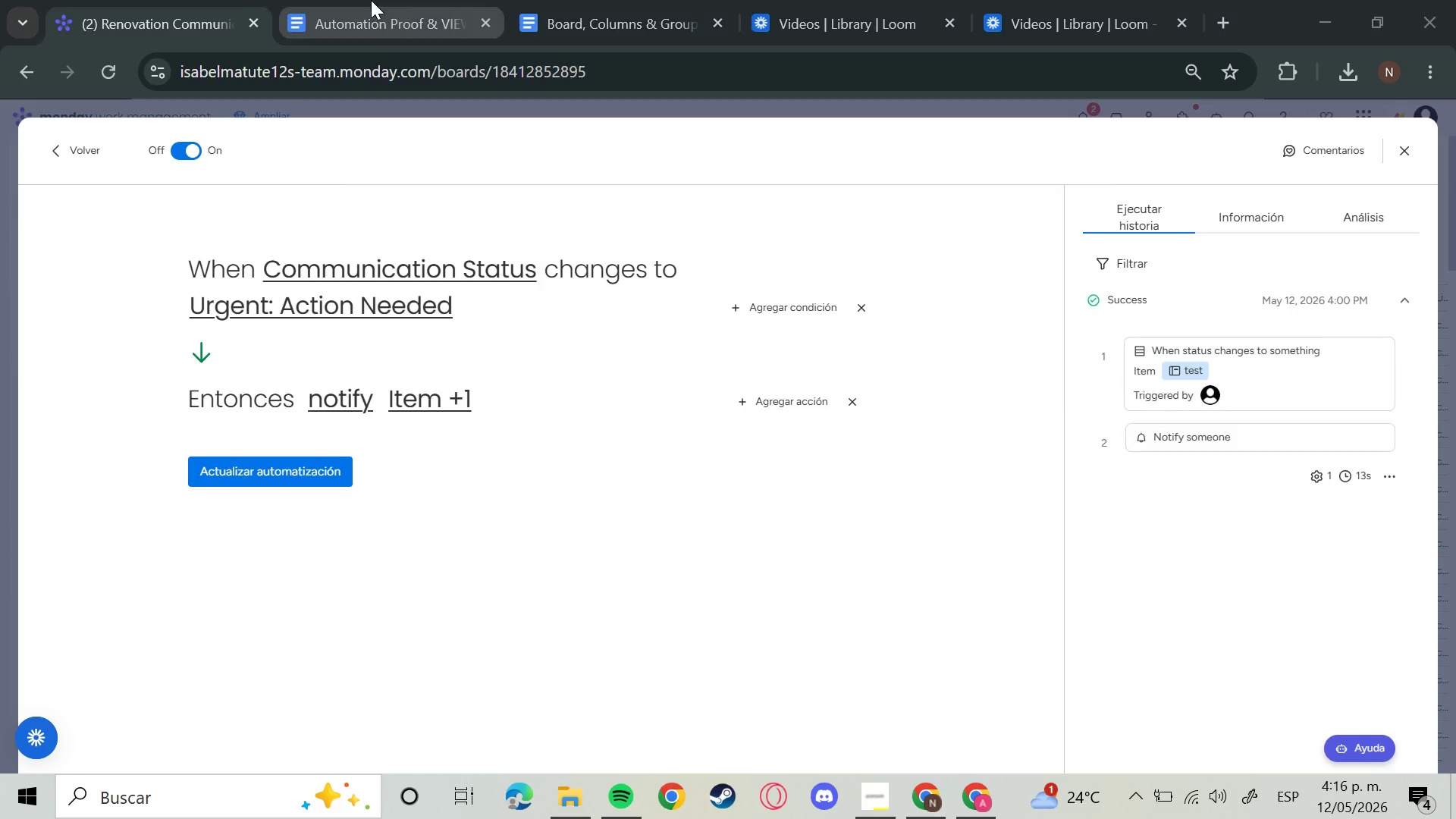 
left_click([373, 23])
 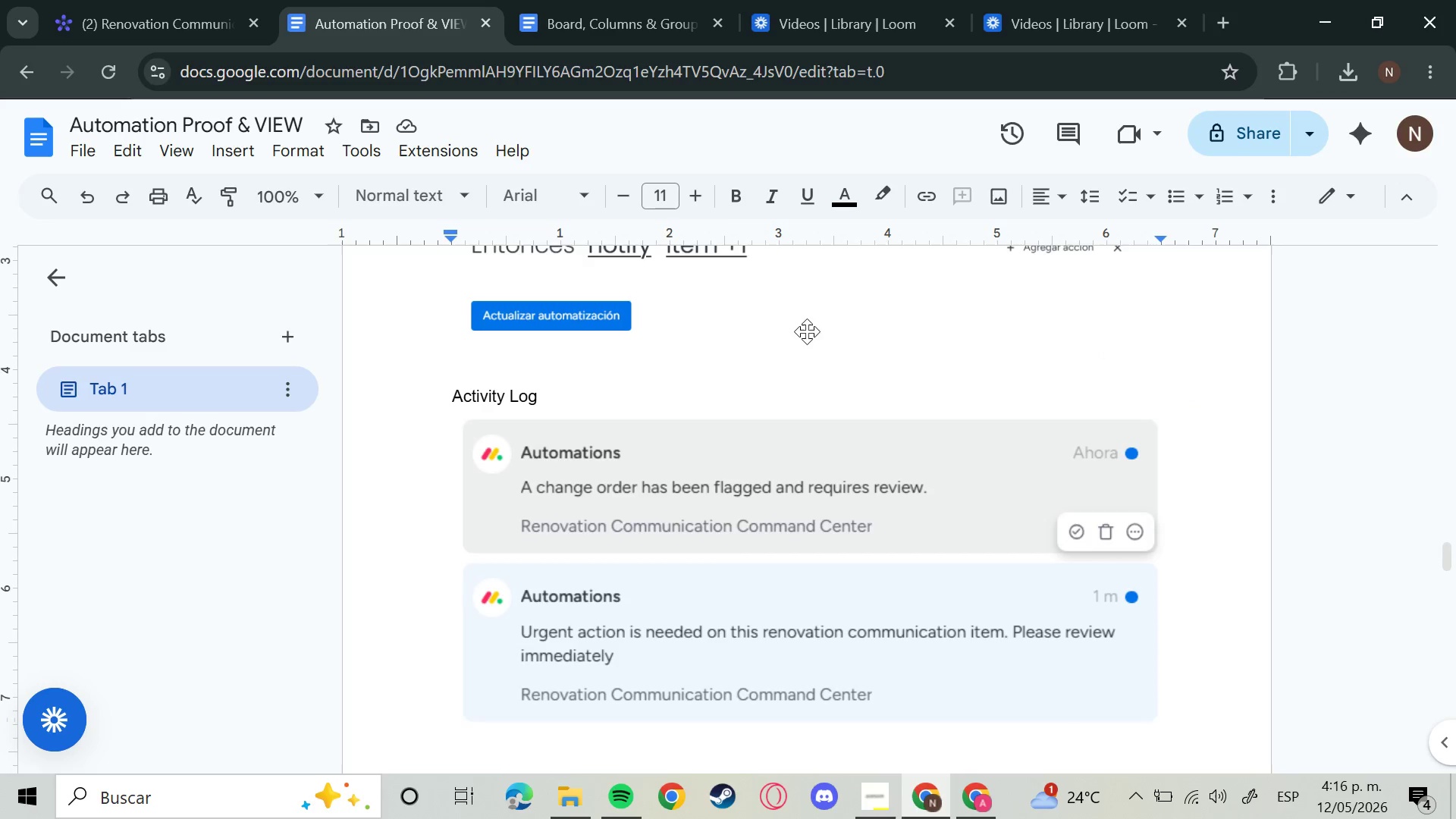 
key(Control+C)
 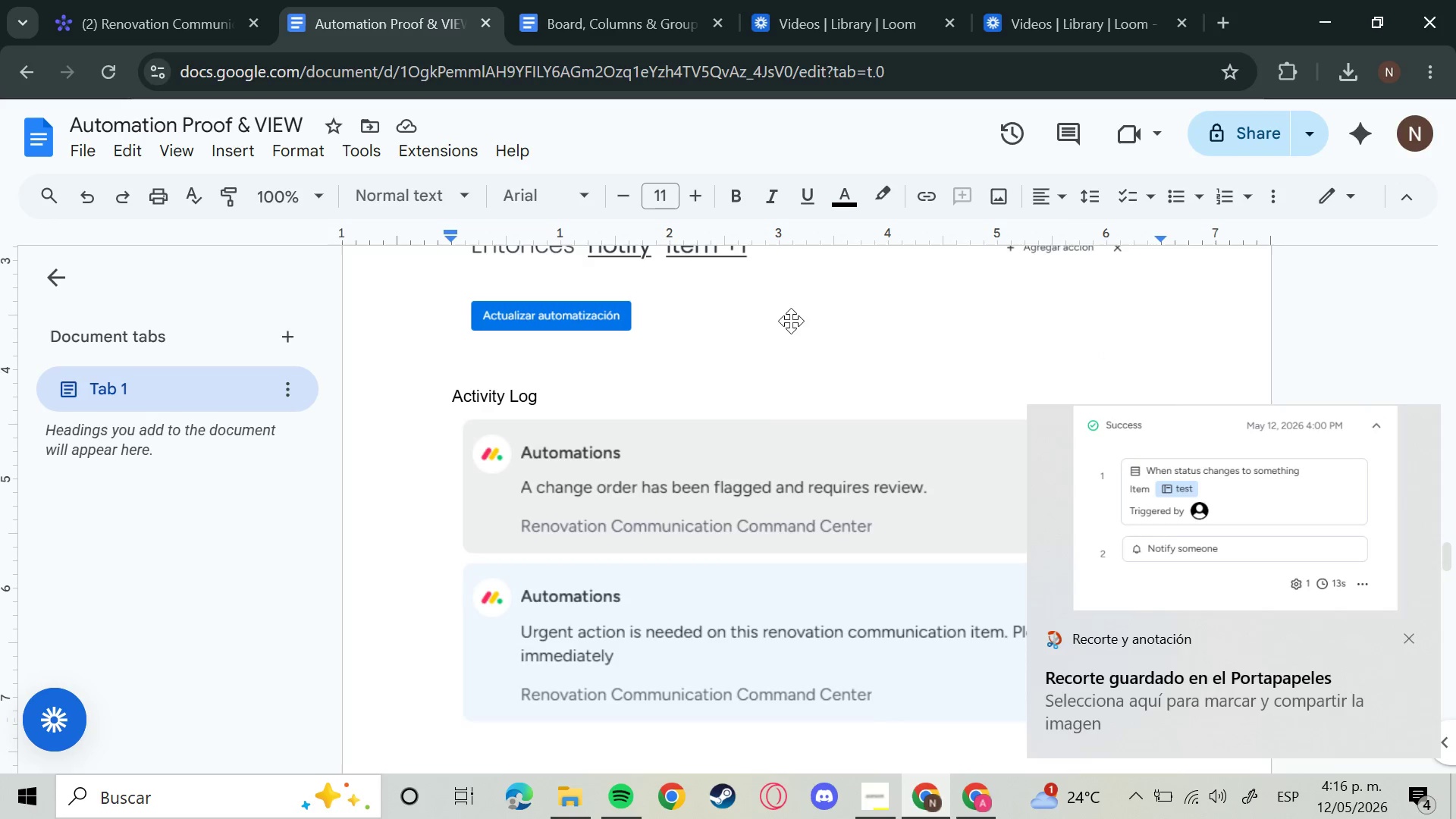 
key(Control+V)
 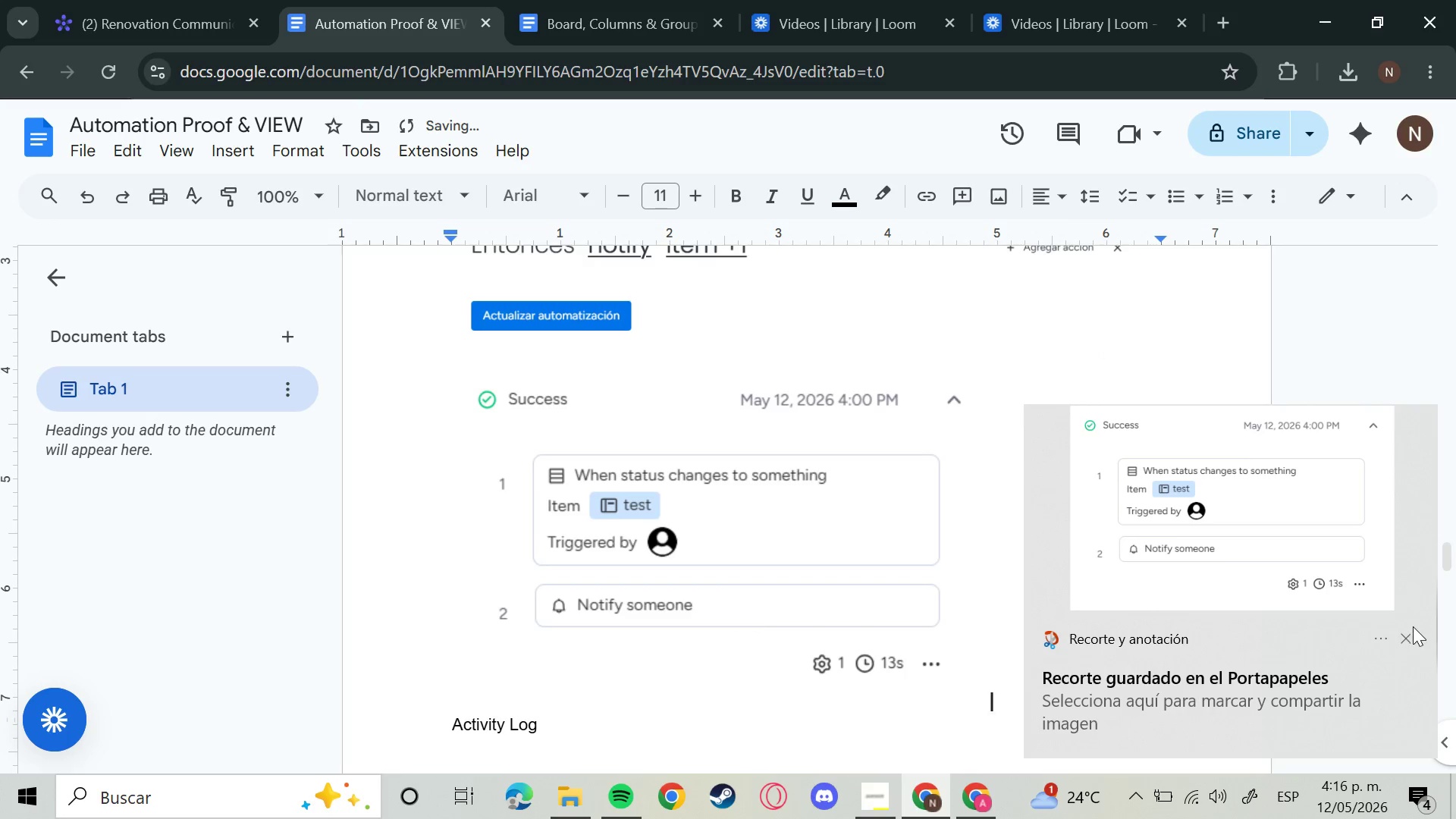 
scroll: coordinate [765, 536], scroll_direction: down, amount: 3.0
 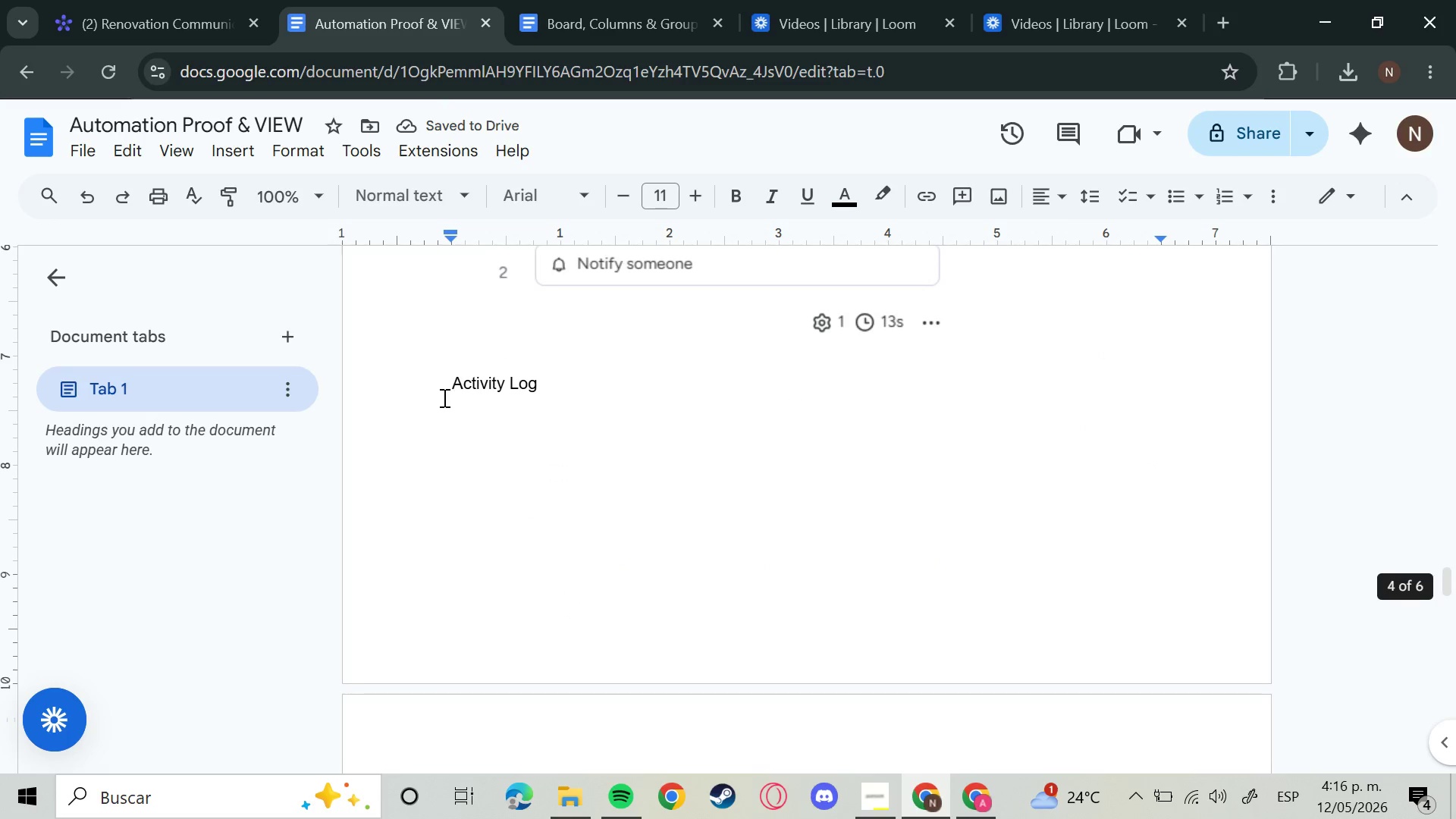 
left_click([427, 384])
 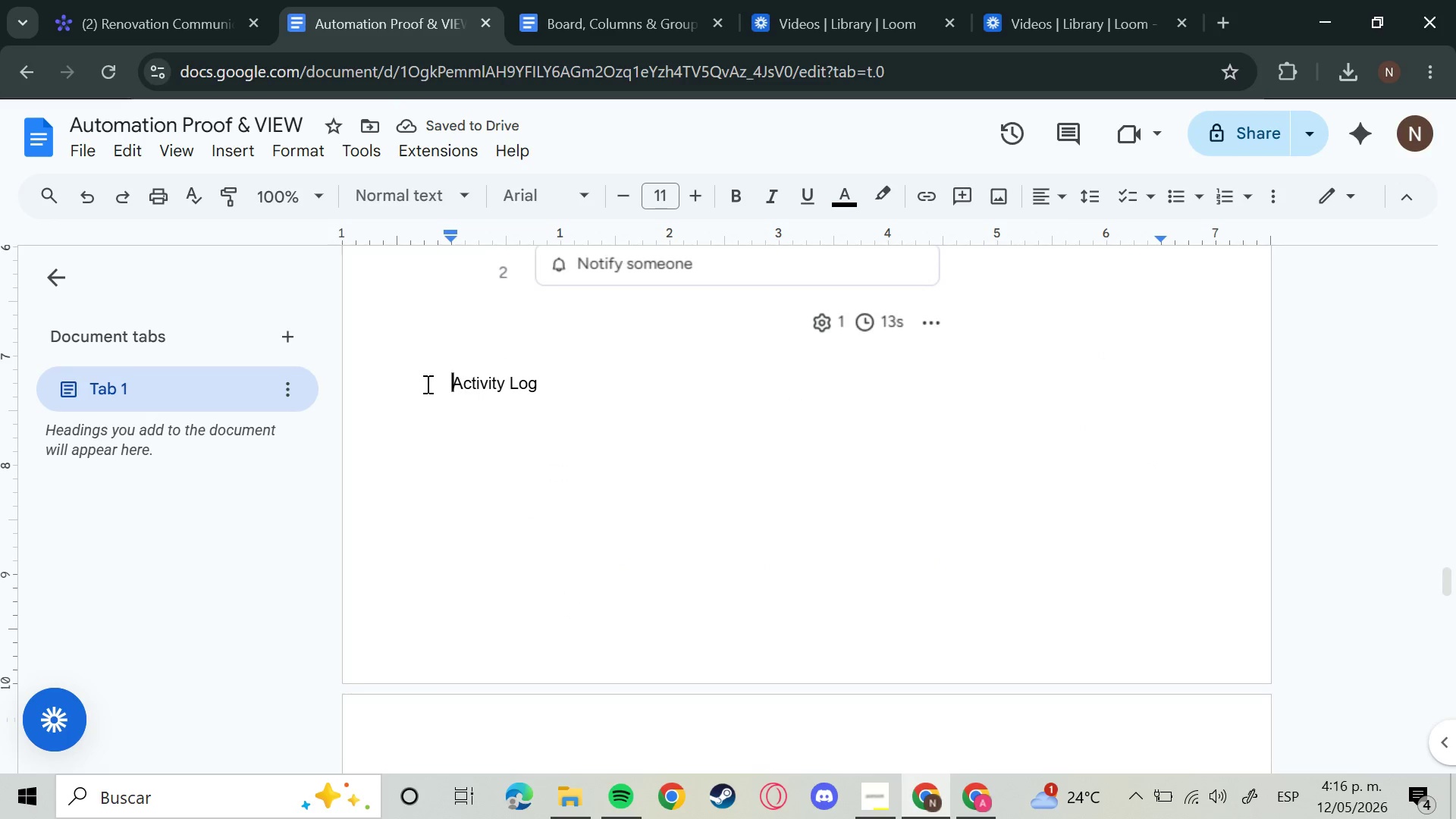 
key(Enter)
 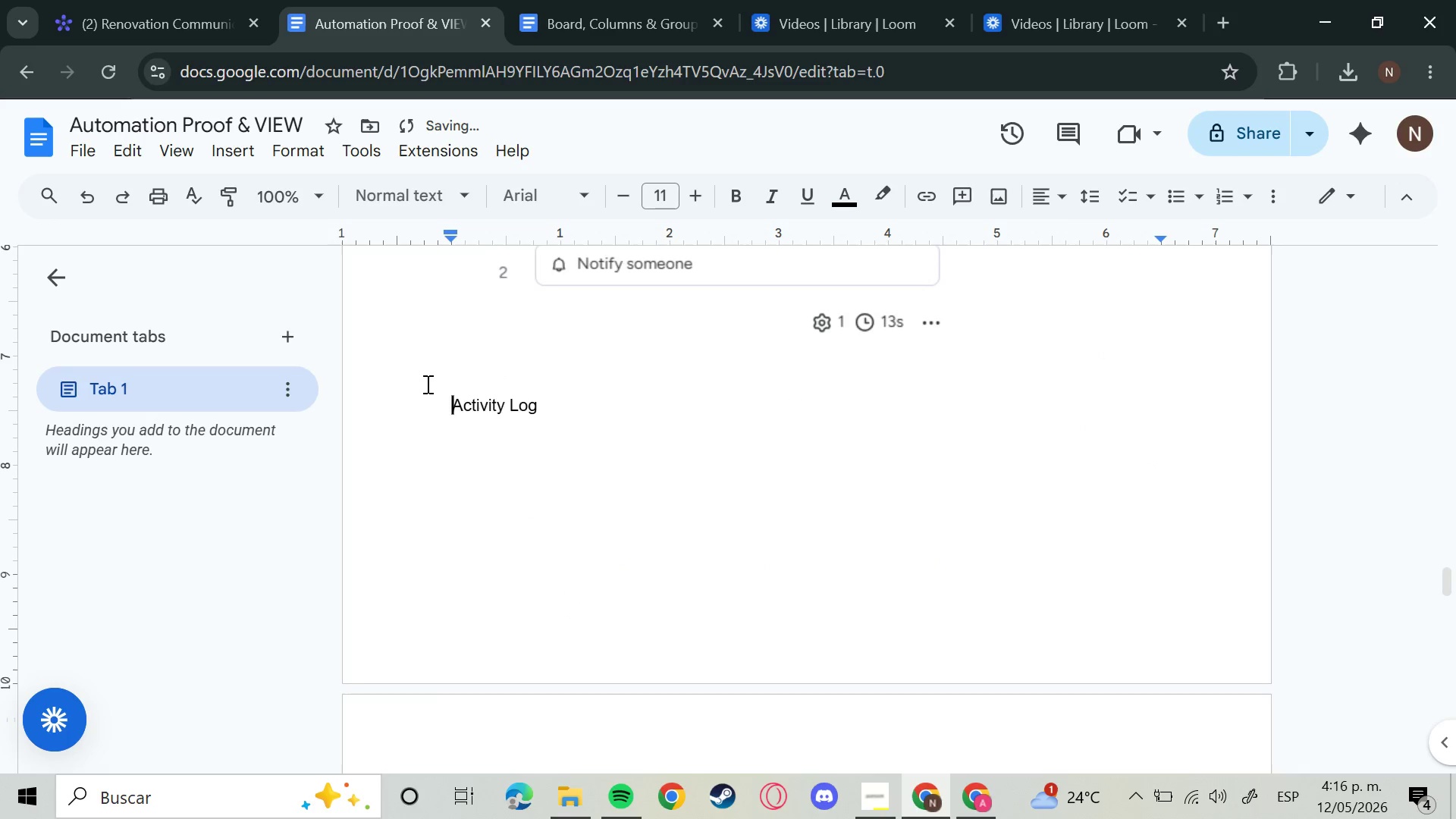 
key(Enter)
 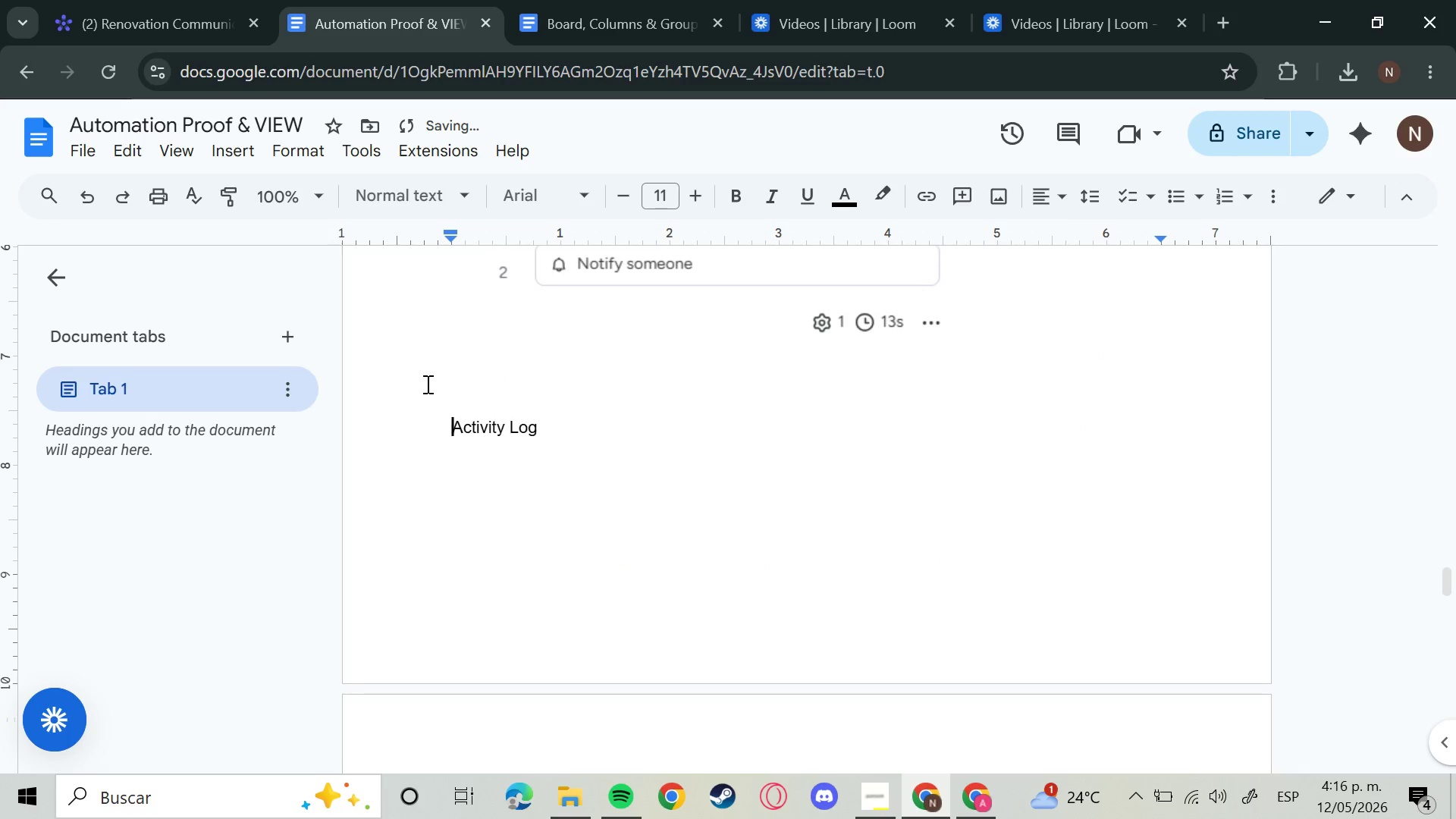 
key(Enter)
 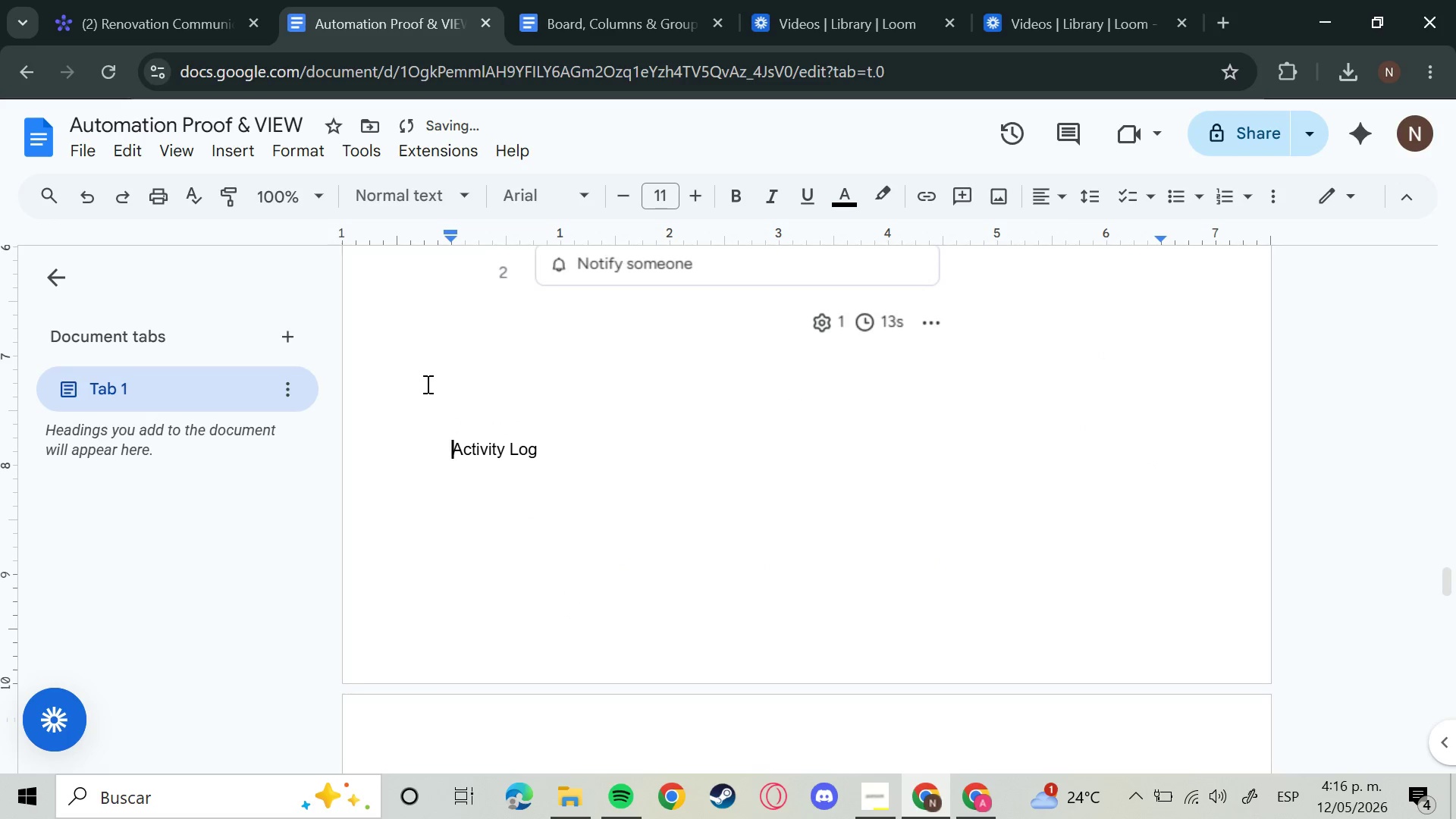 
key(Enter)
 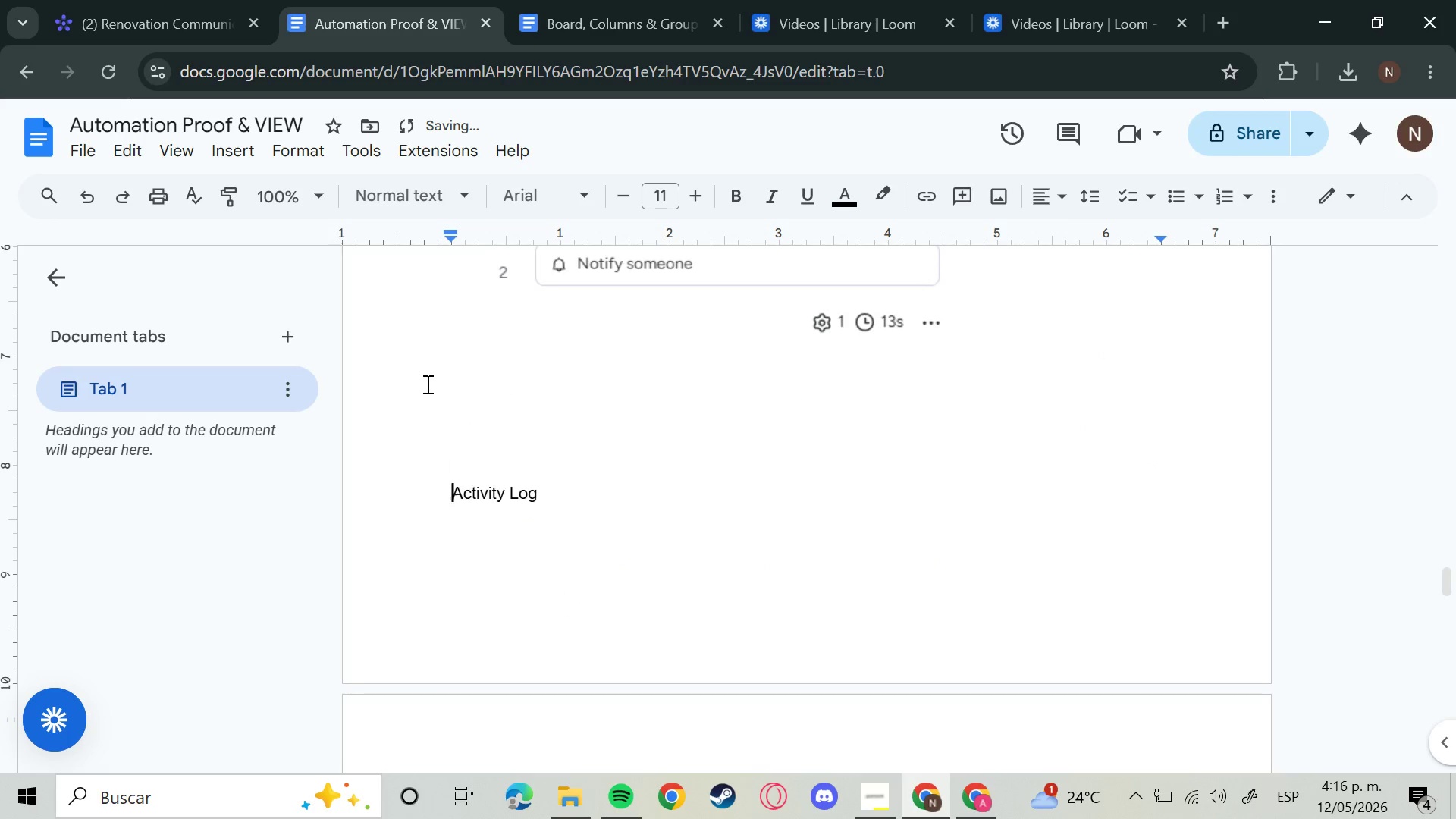 
key(Enter)
 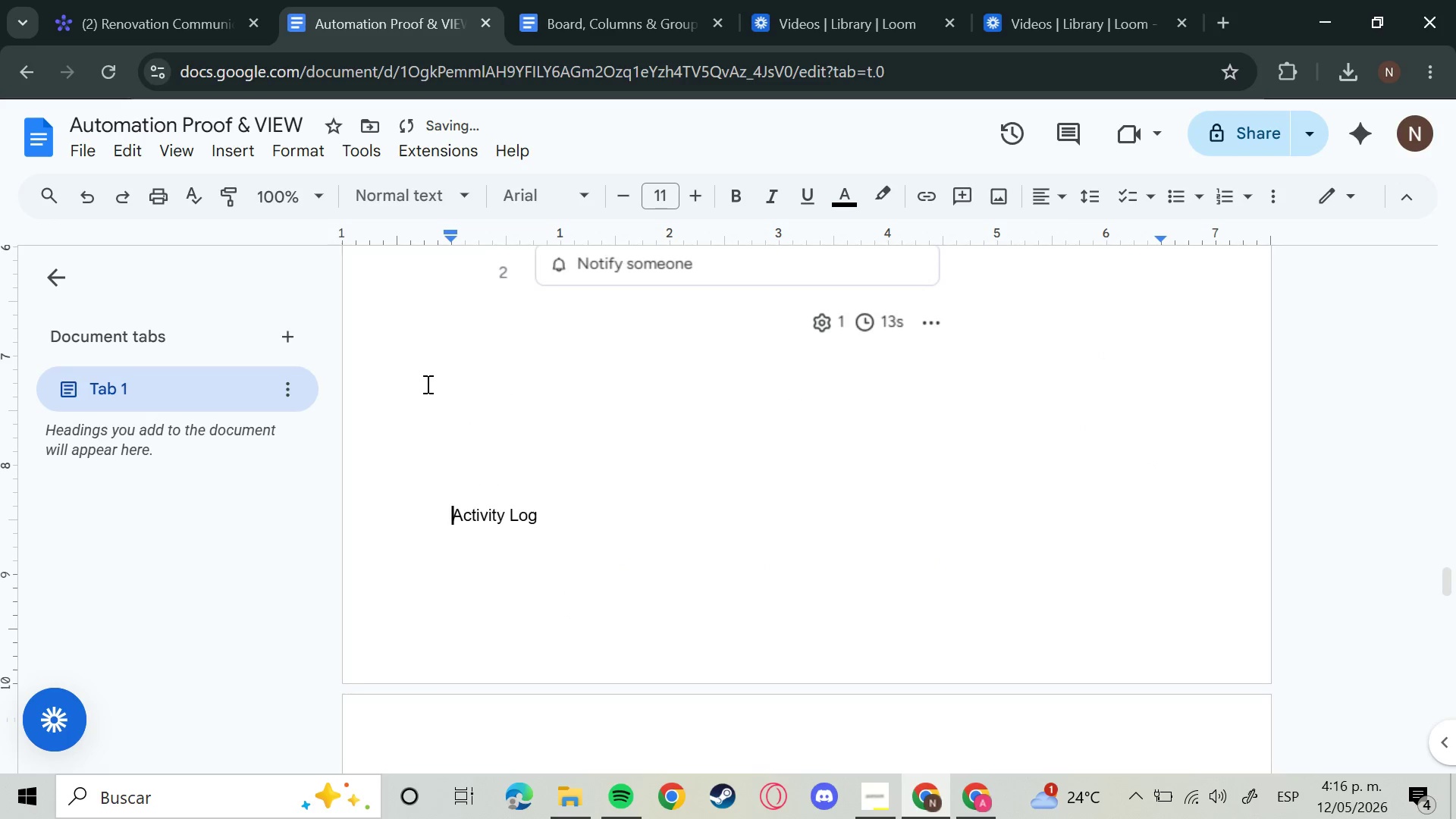 
key(Enter)
 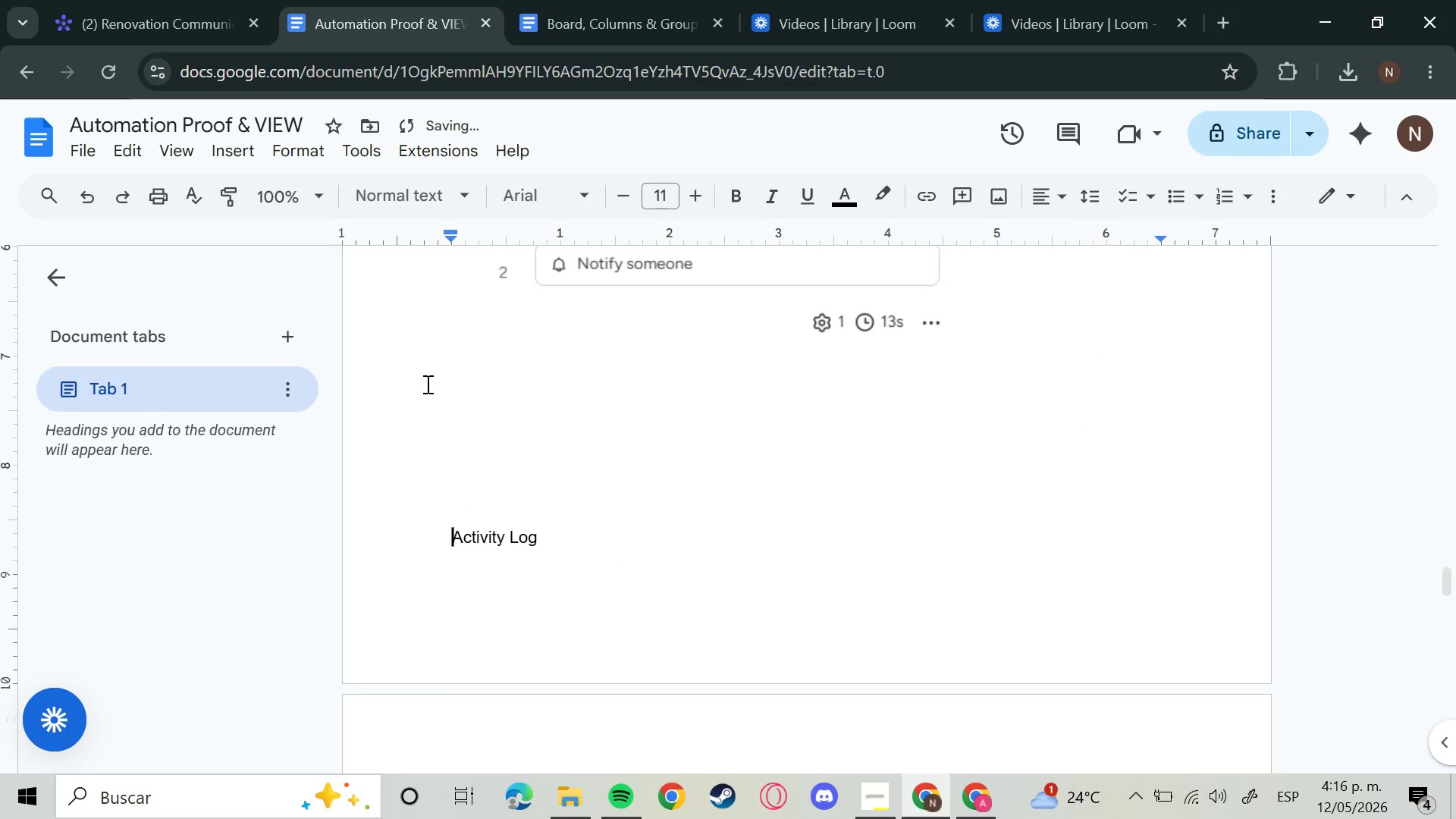 
key(Enter)
 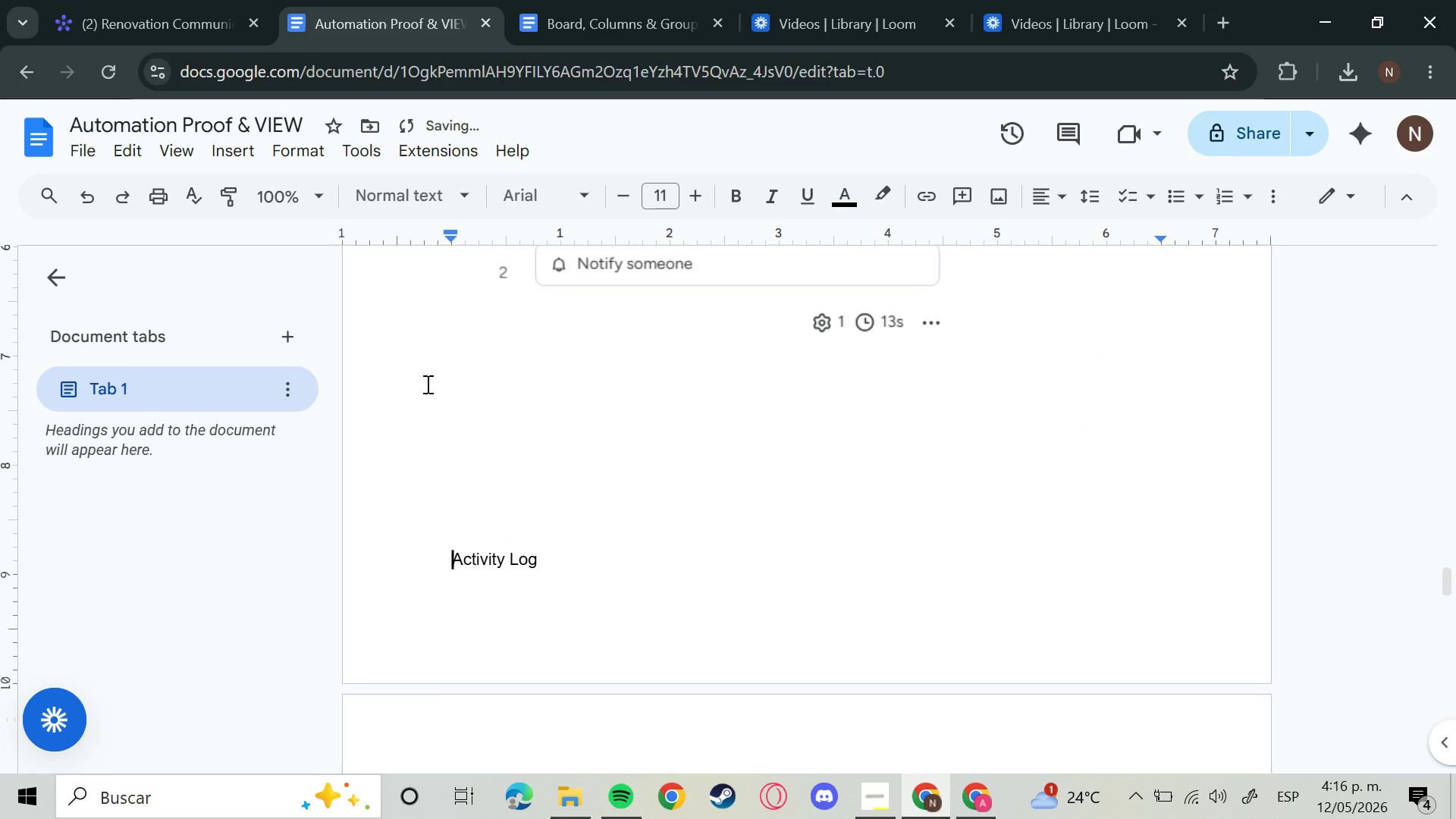 
key(Enter)
 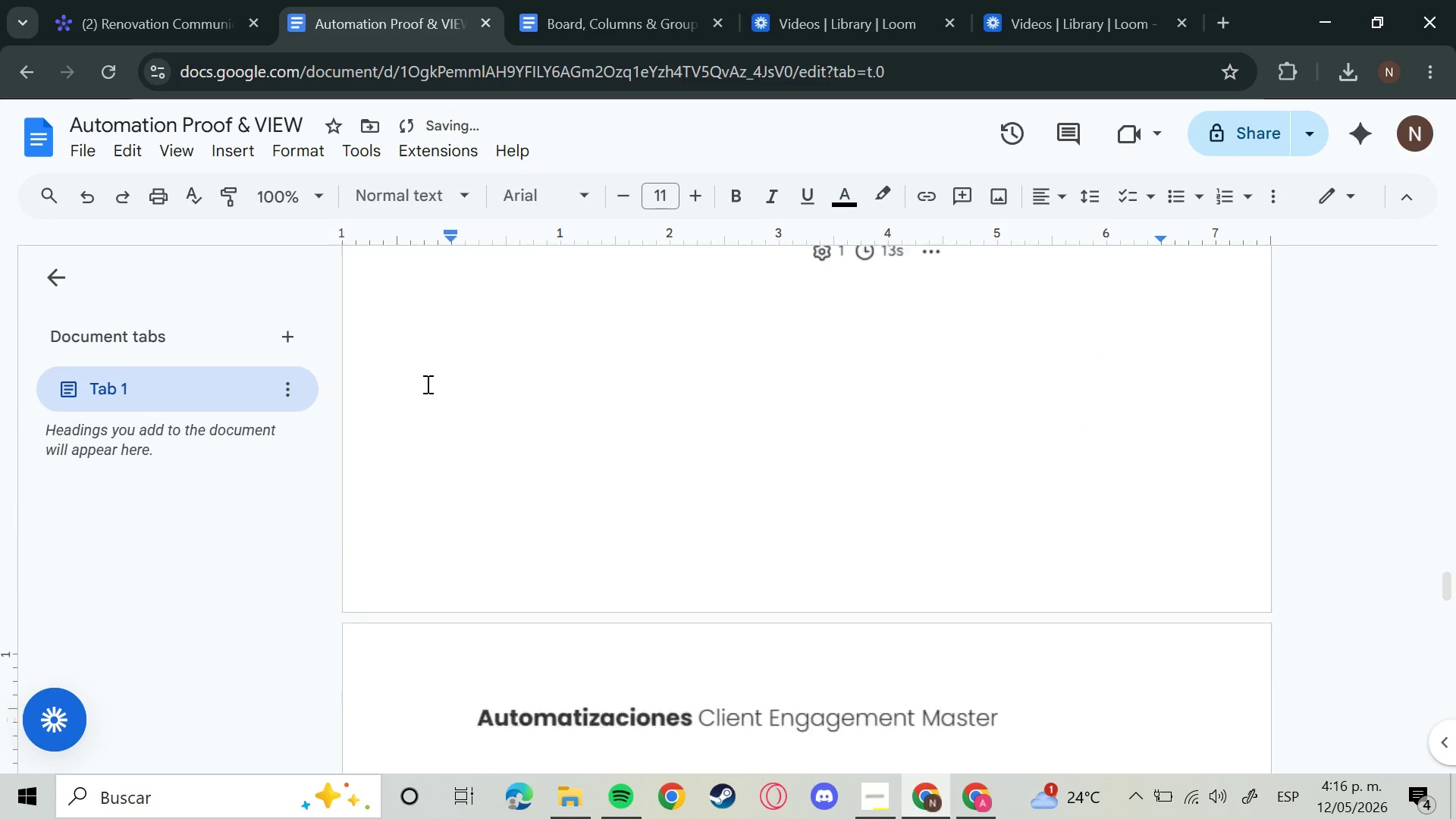 
key(Enter)
 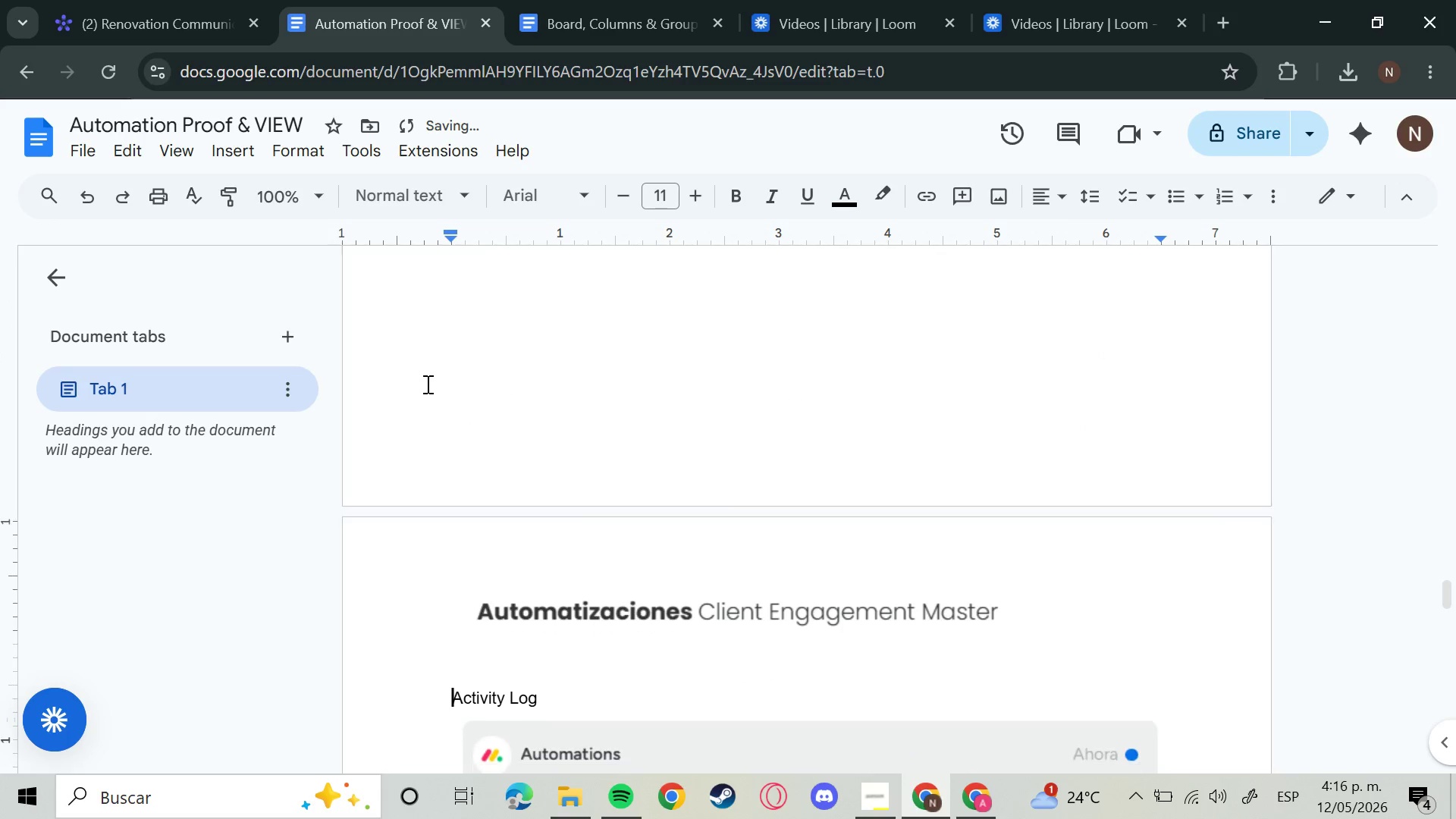 
key(Enter)
 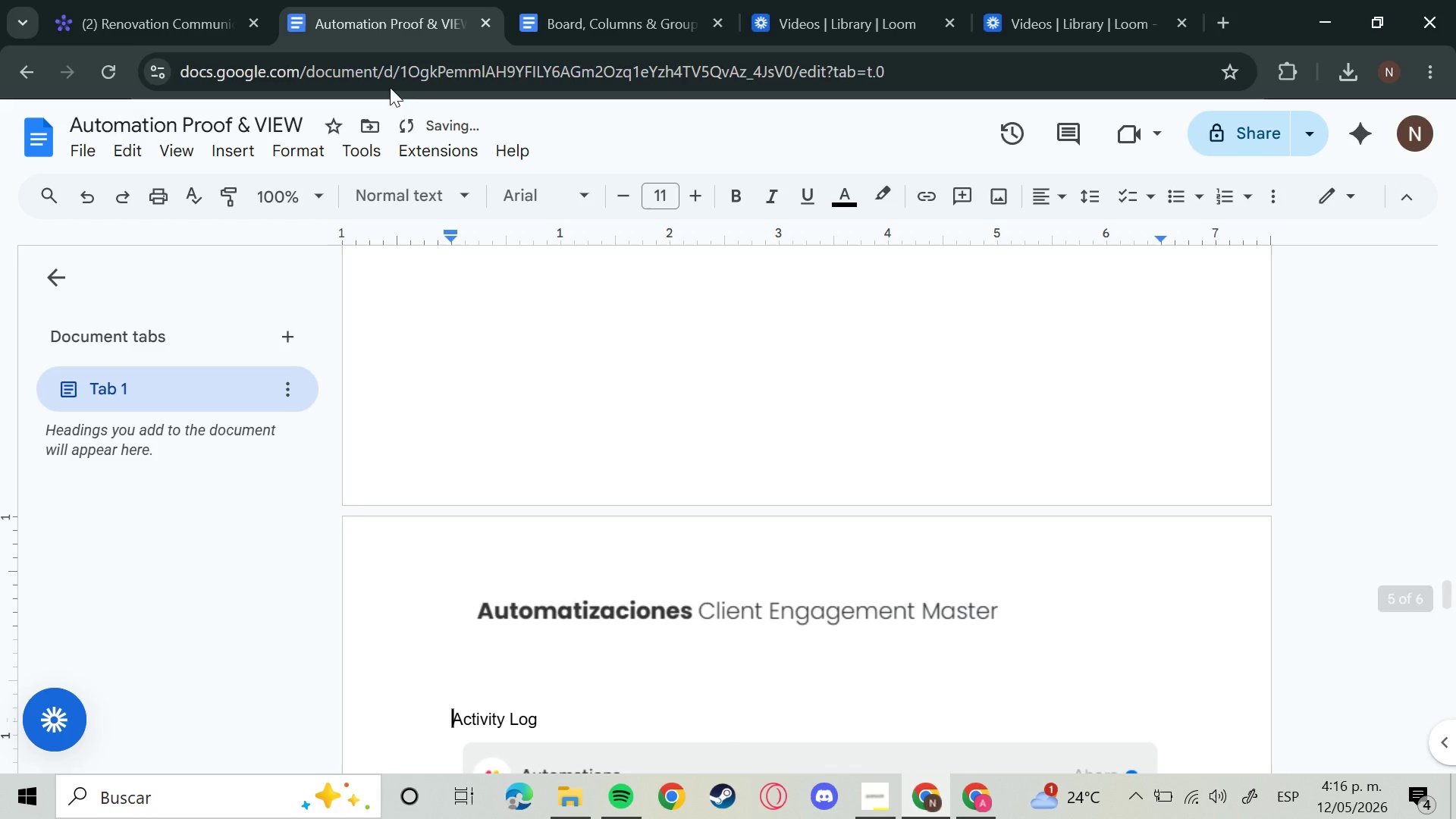 
left_click([83, 0])
 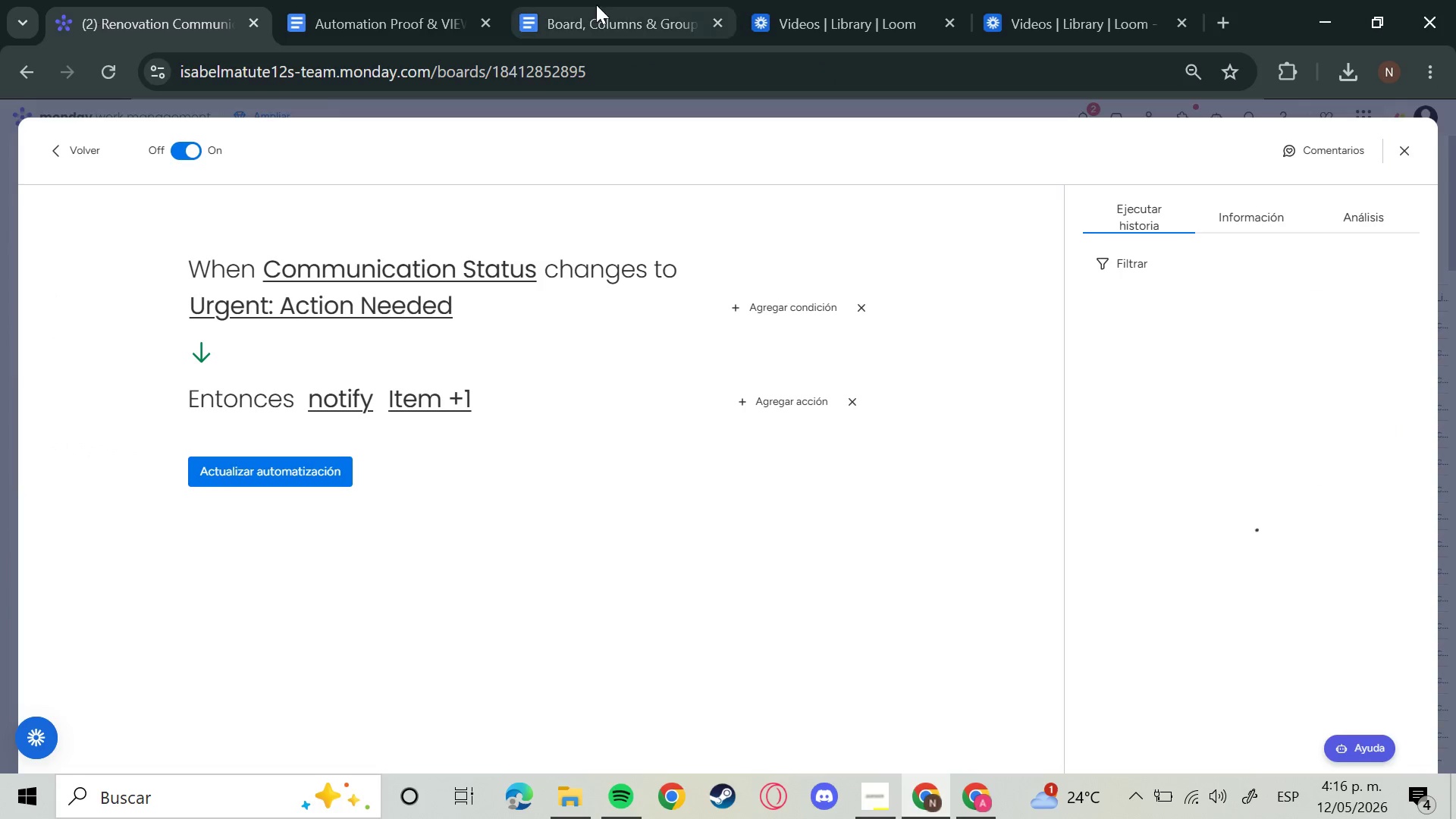 
left_click([416, 0])
 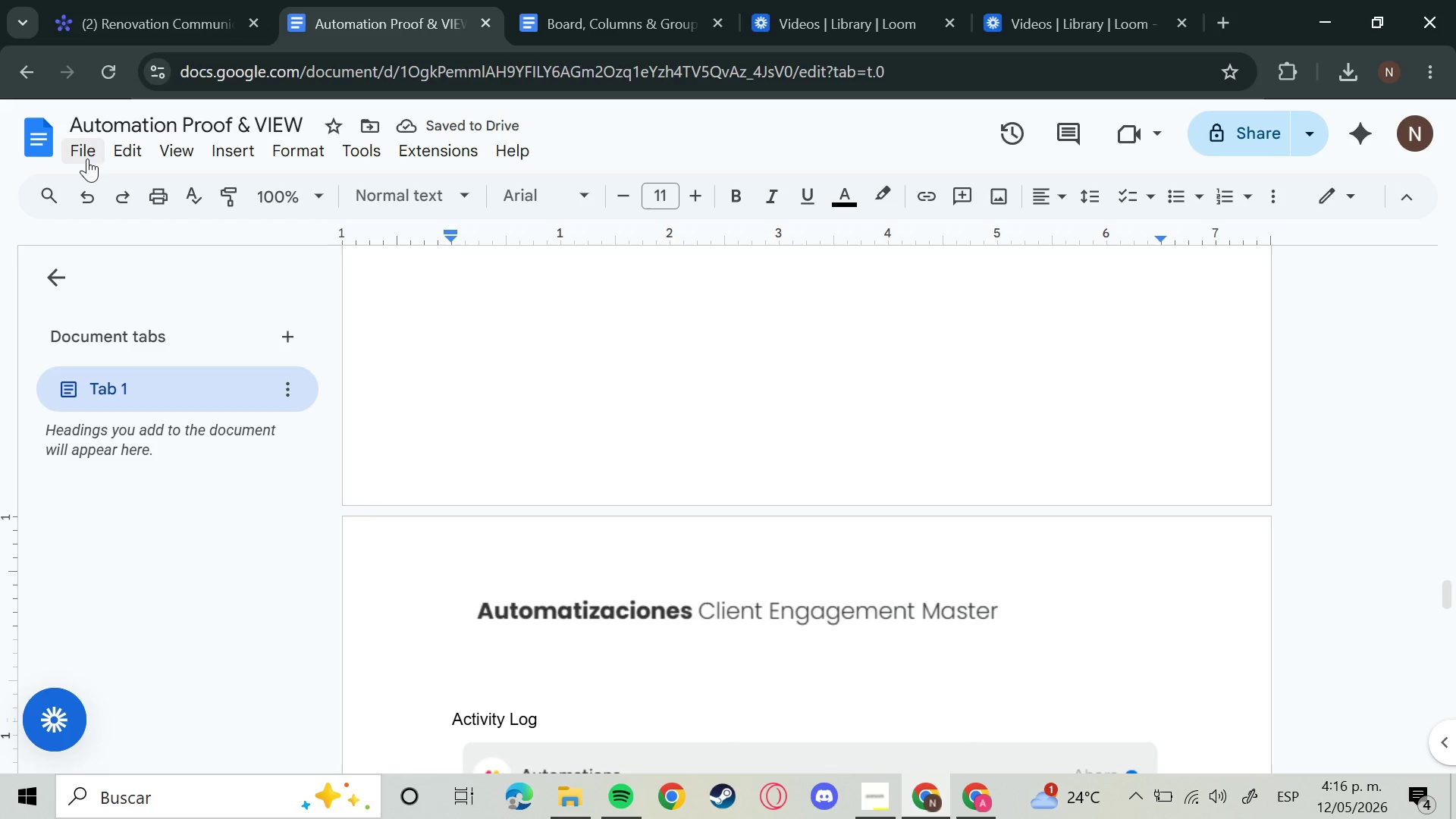 
left_click([86, 144])
 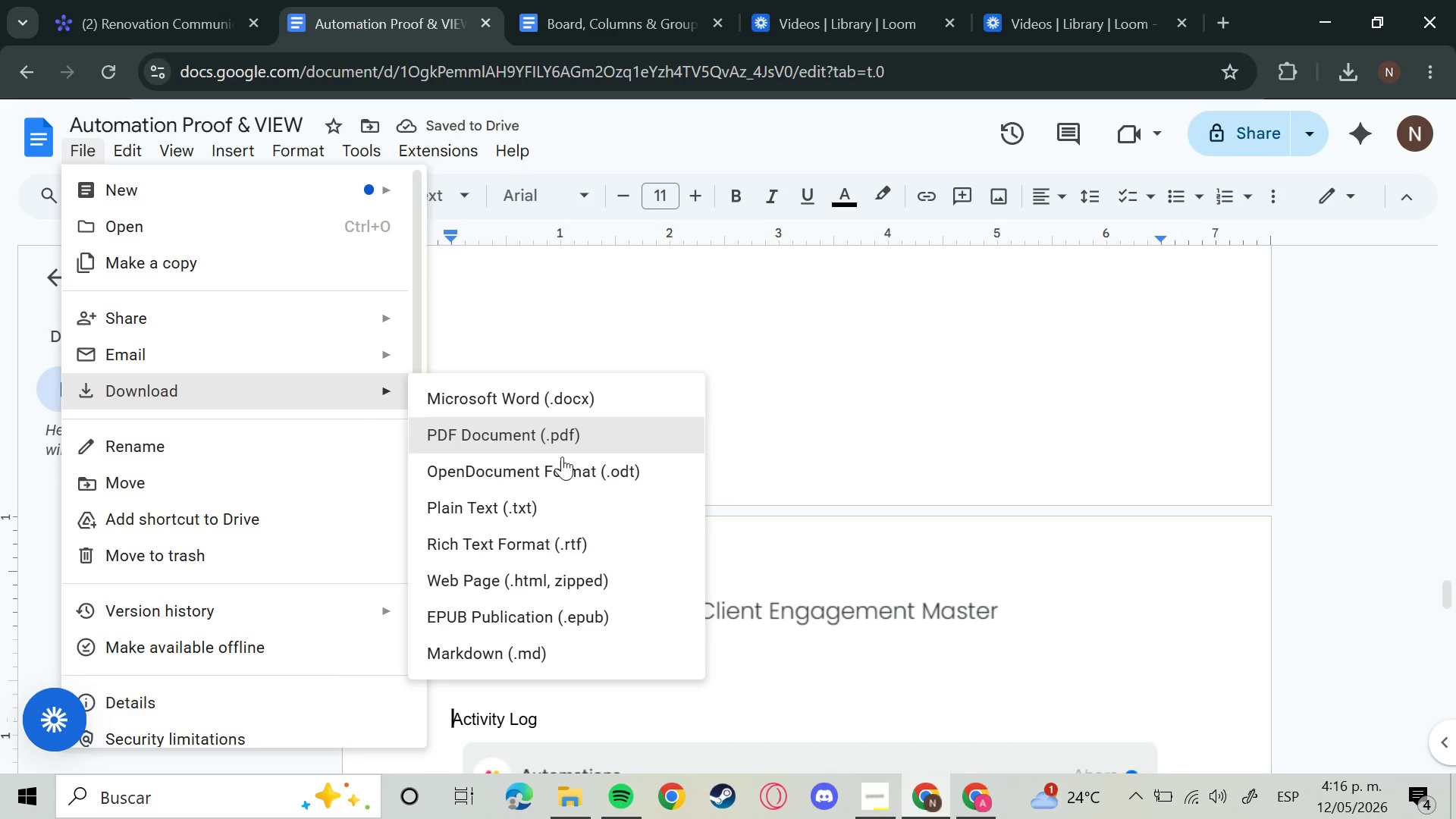 
left_click([557, 443])
 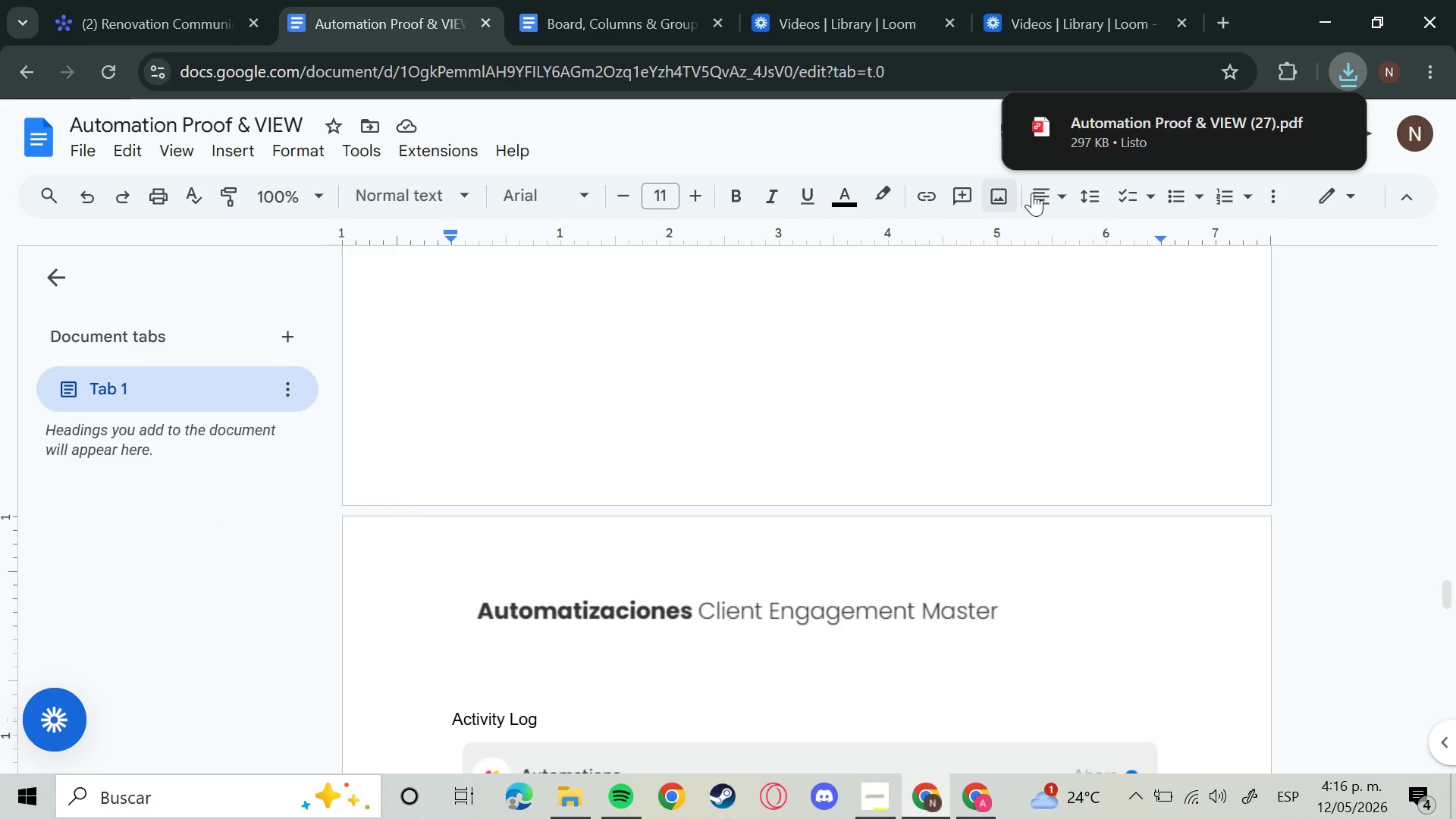 
left_click([1350, 84])
 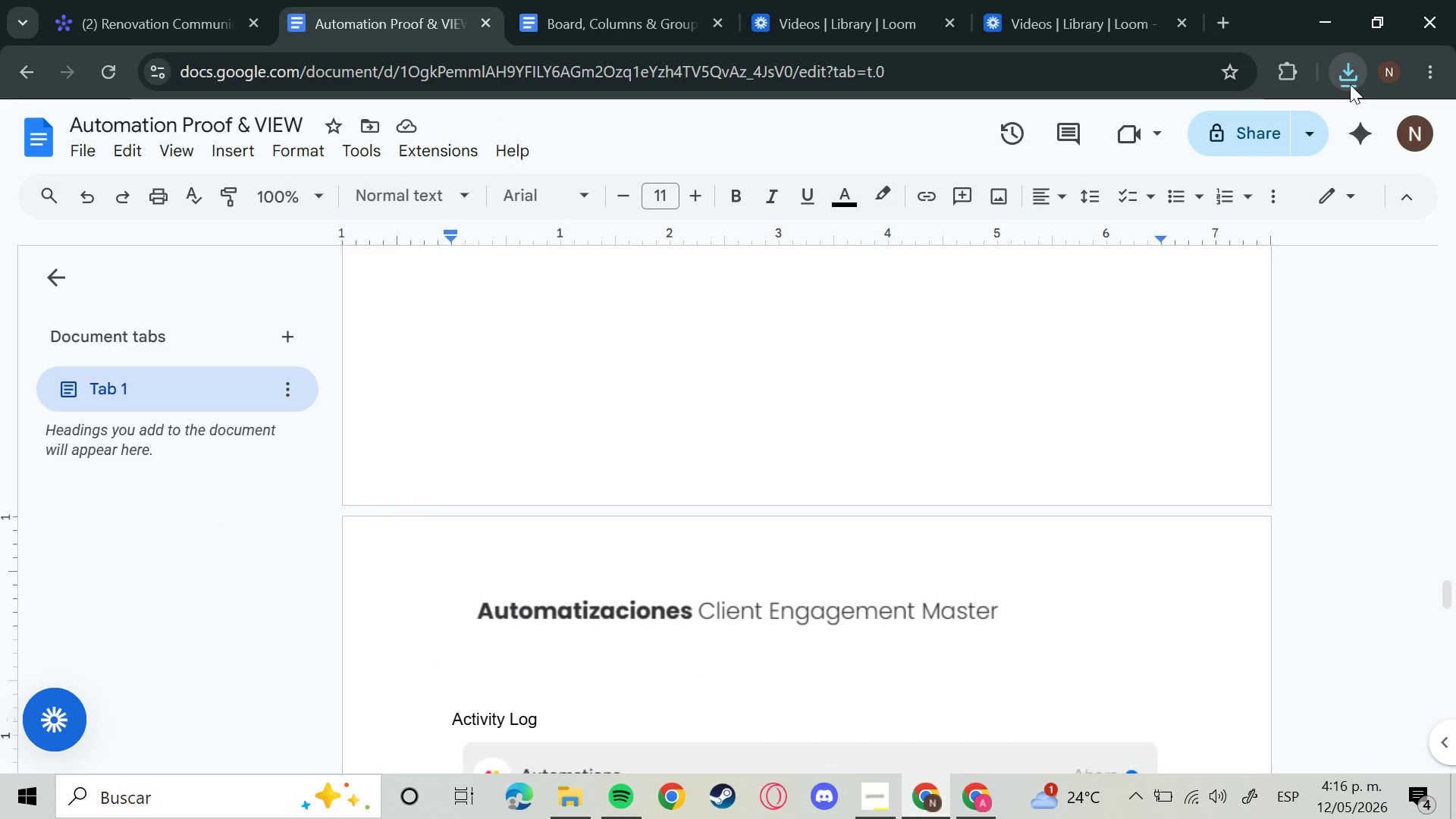 
left_click([1350, 84])
 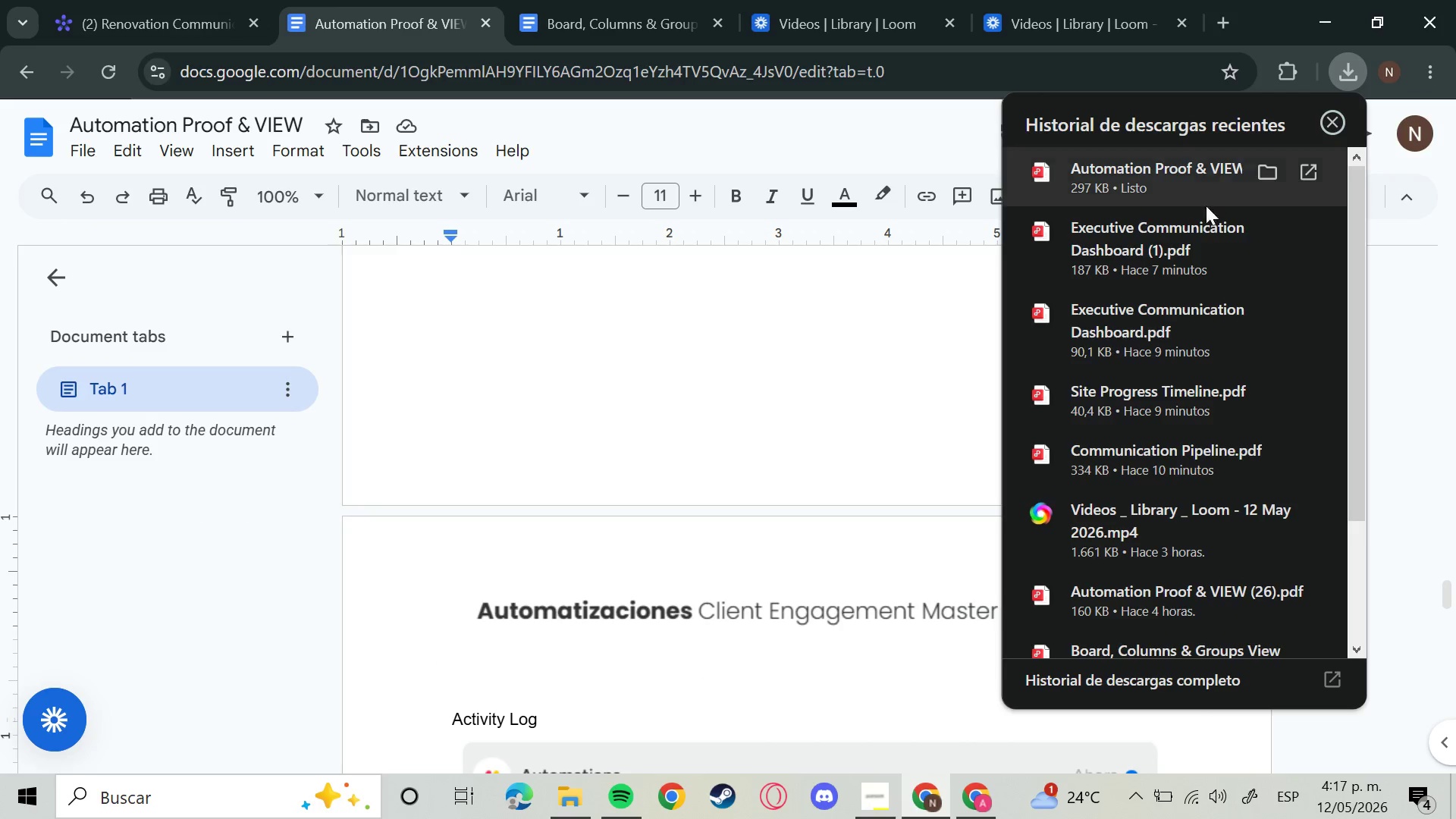 
left_click([561, 0])
 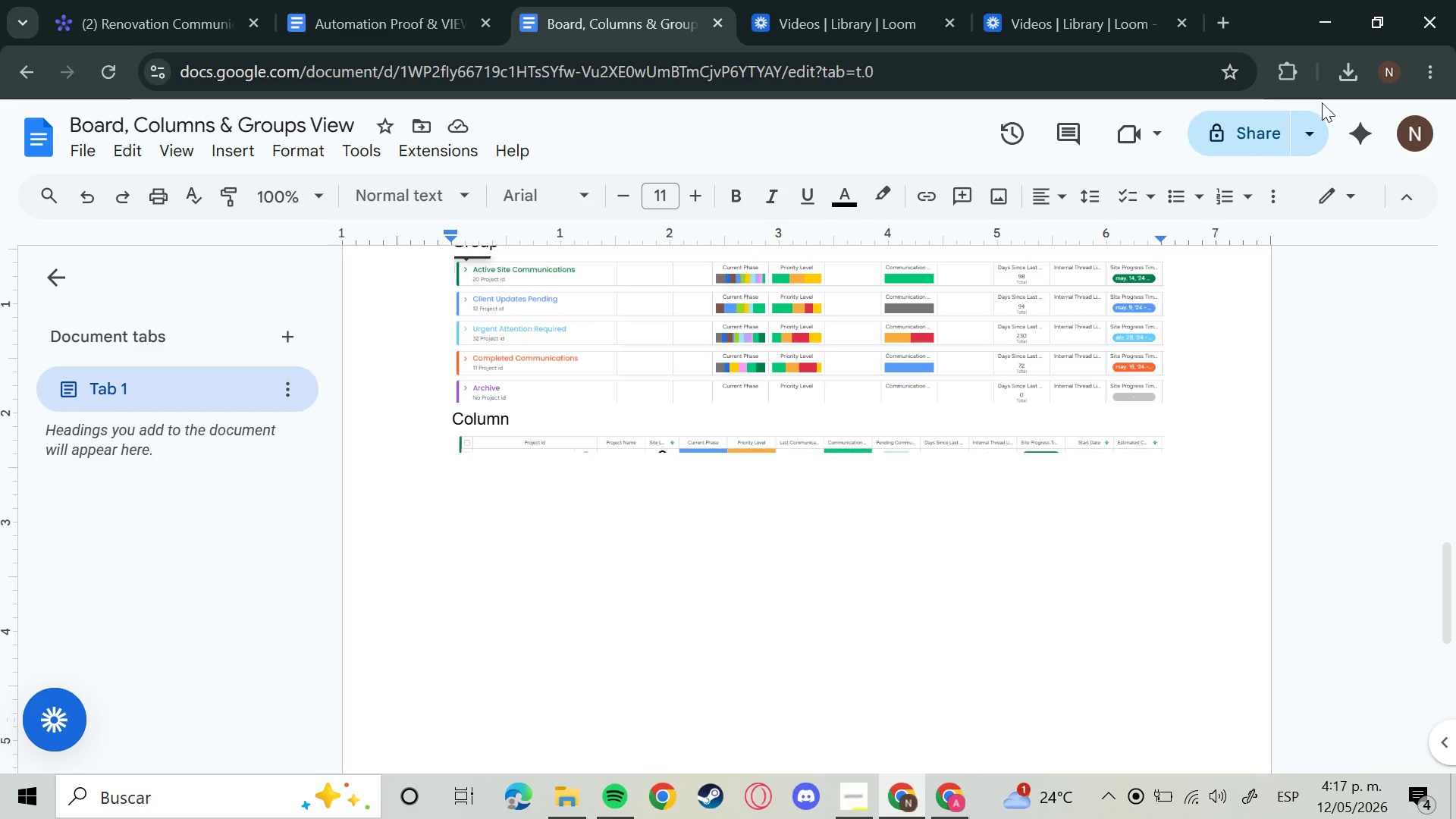 
left_click([1337, 73])
 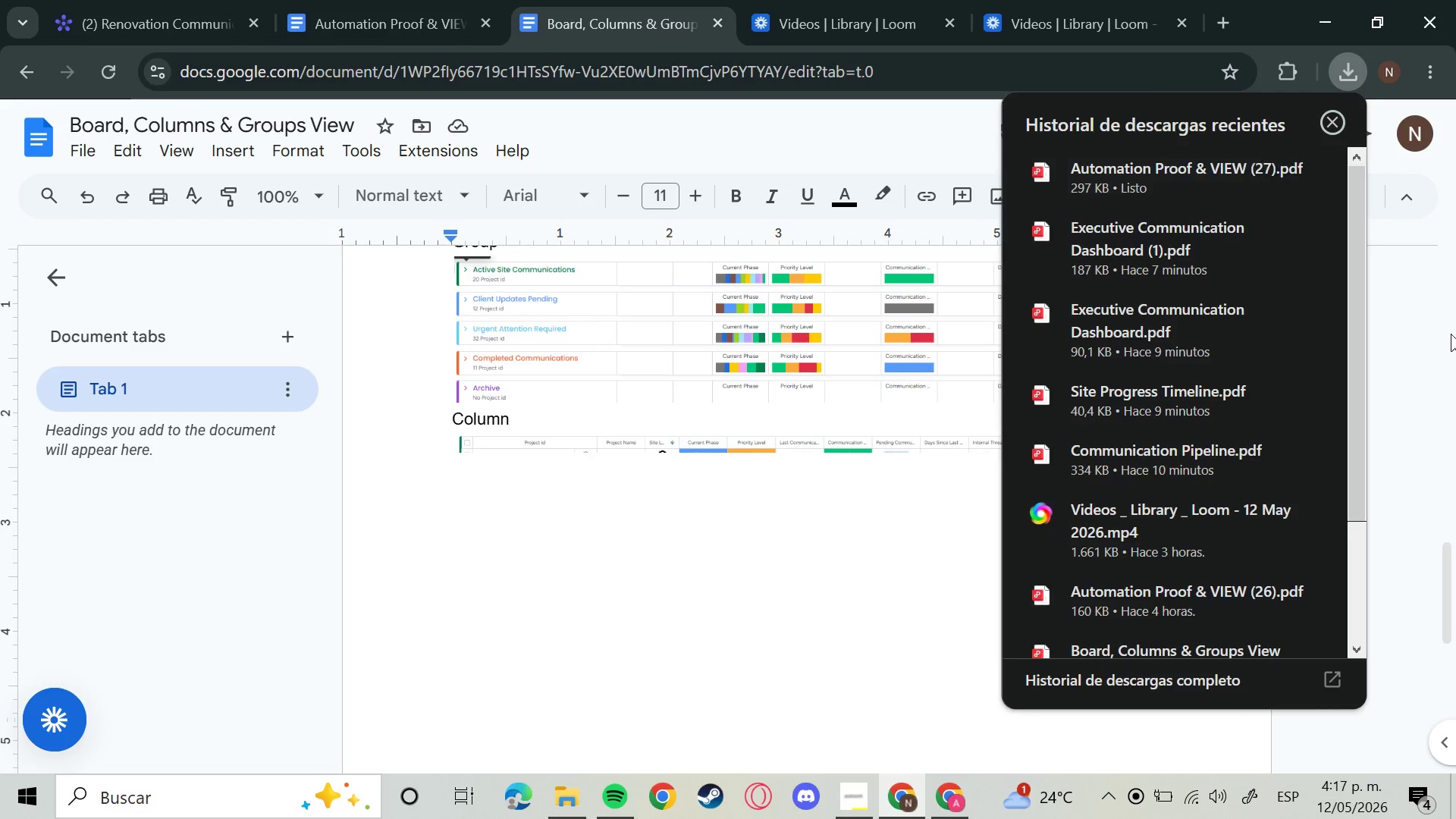 
scroll: coordinate [1335, 203], scroll_direction: up, amount: 1.0
 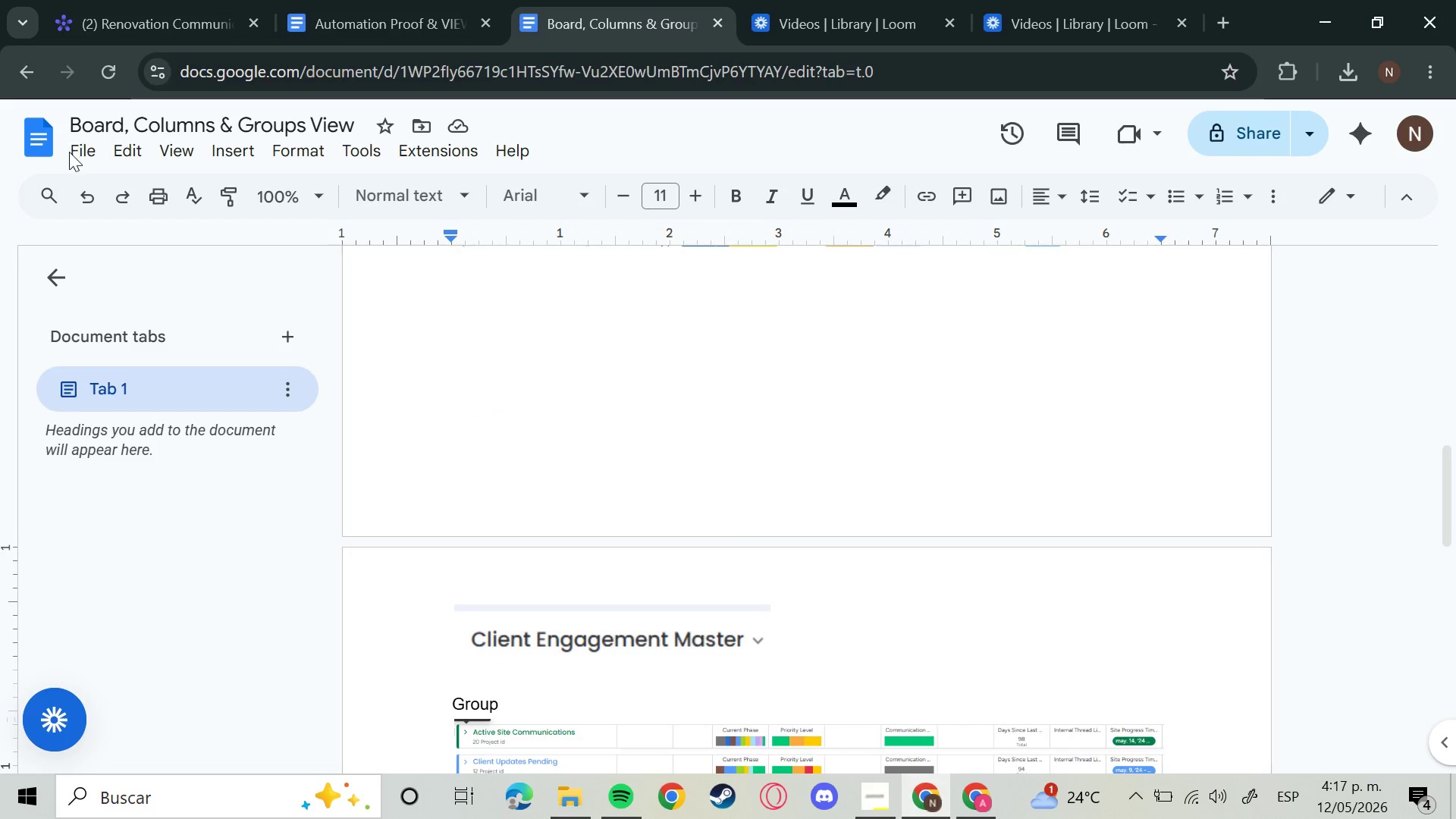 
left_click([89, 147])
 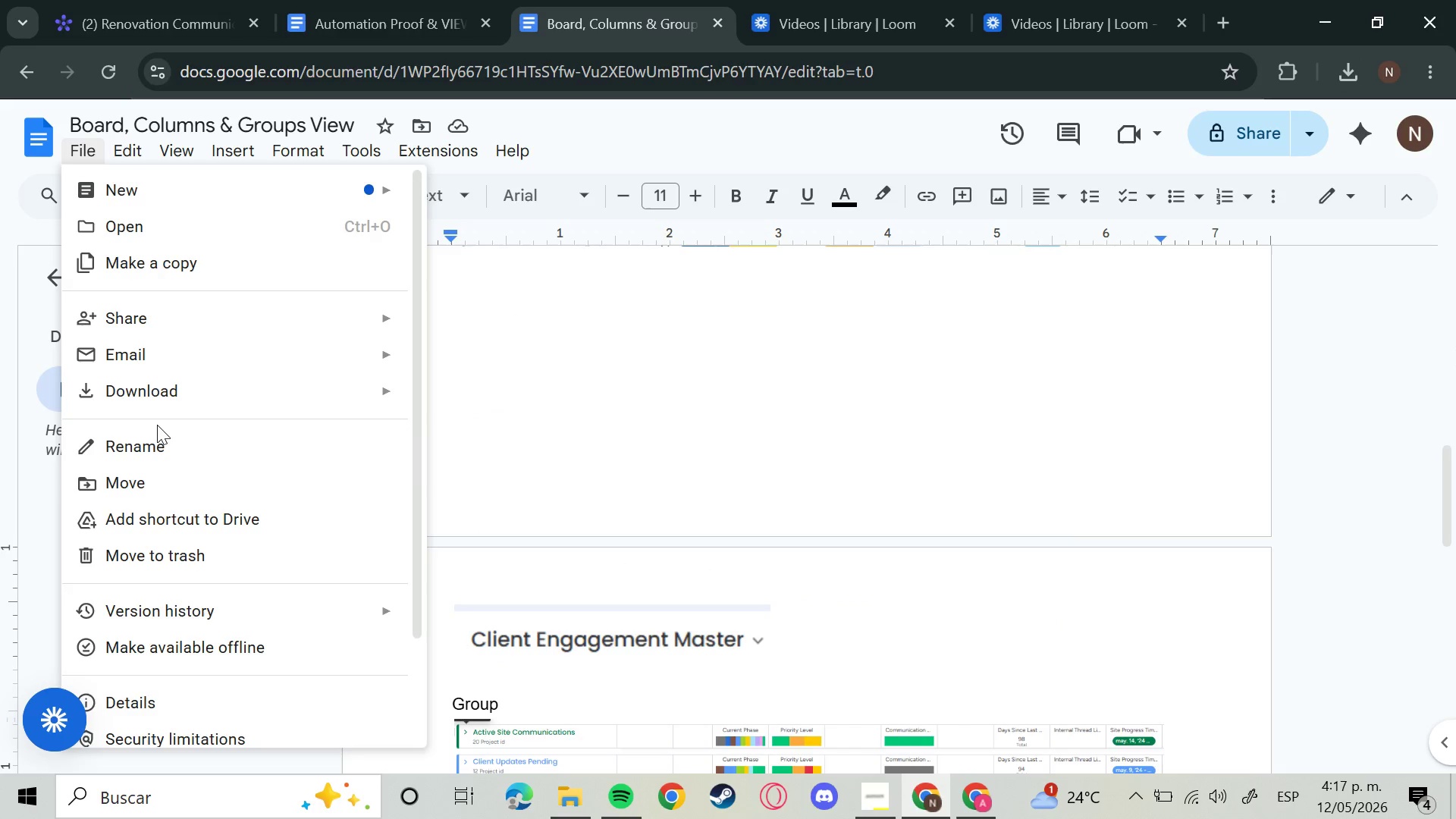 
scroll: coordinate [868, 556], scroll_direction: up, amount: 4.0
 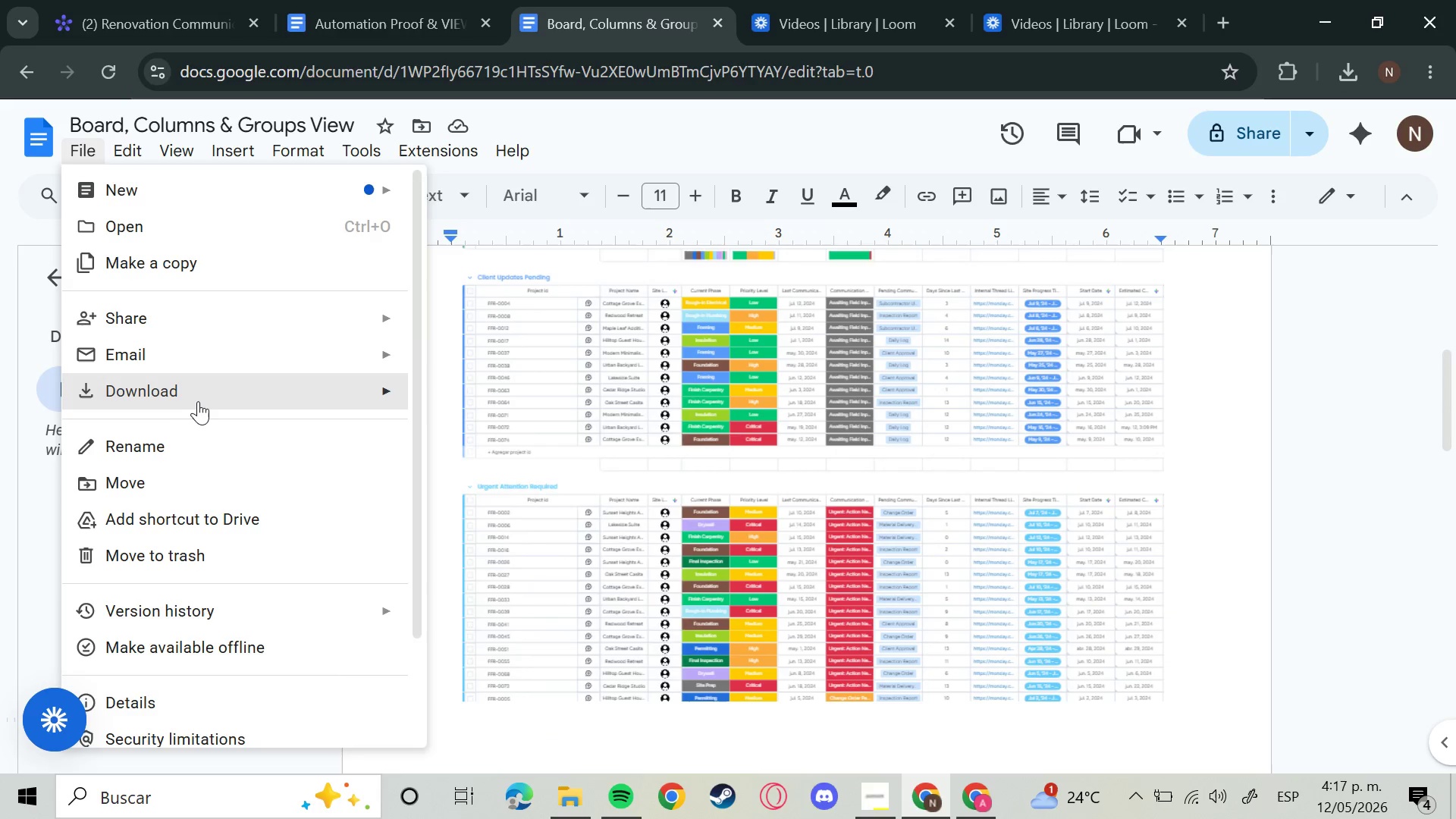 